 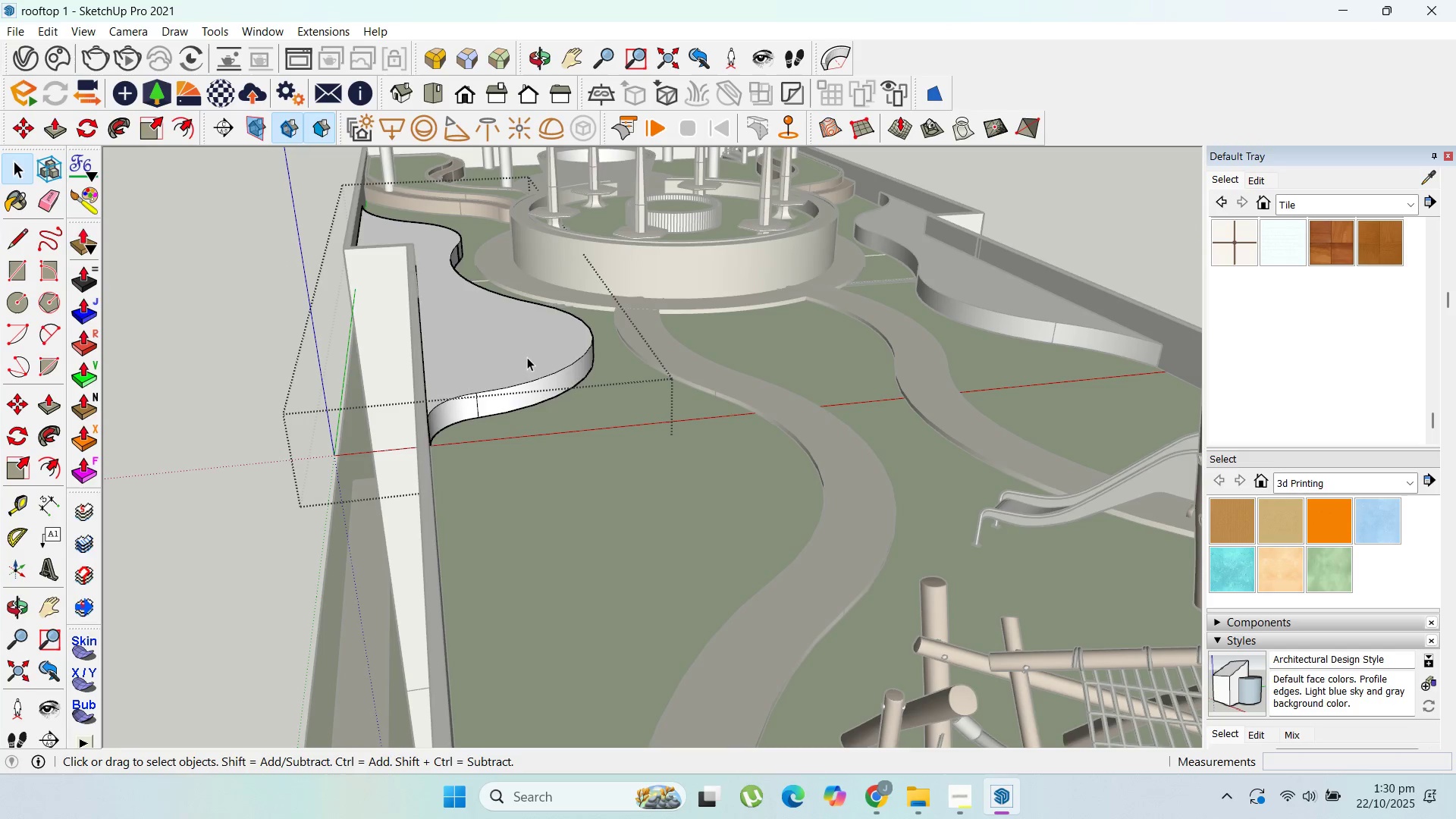 
triple_click([527, 357])
 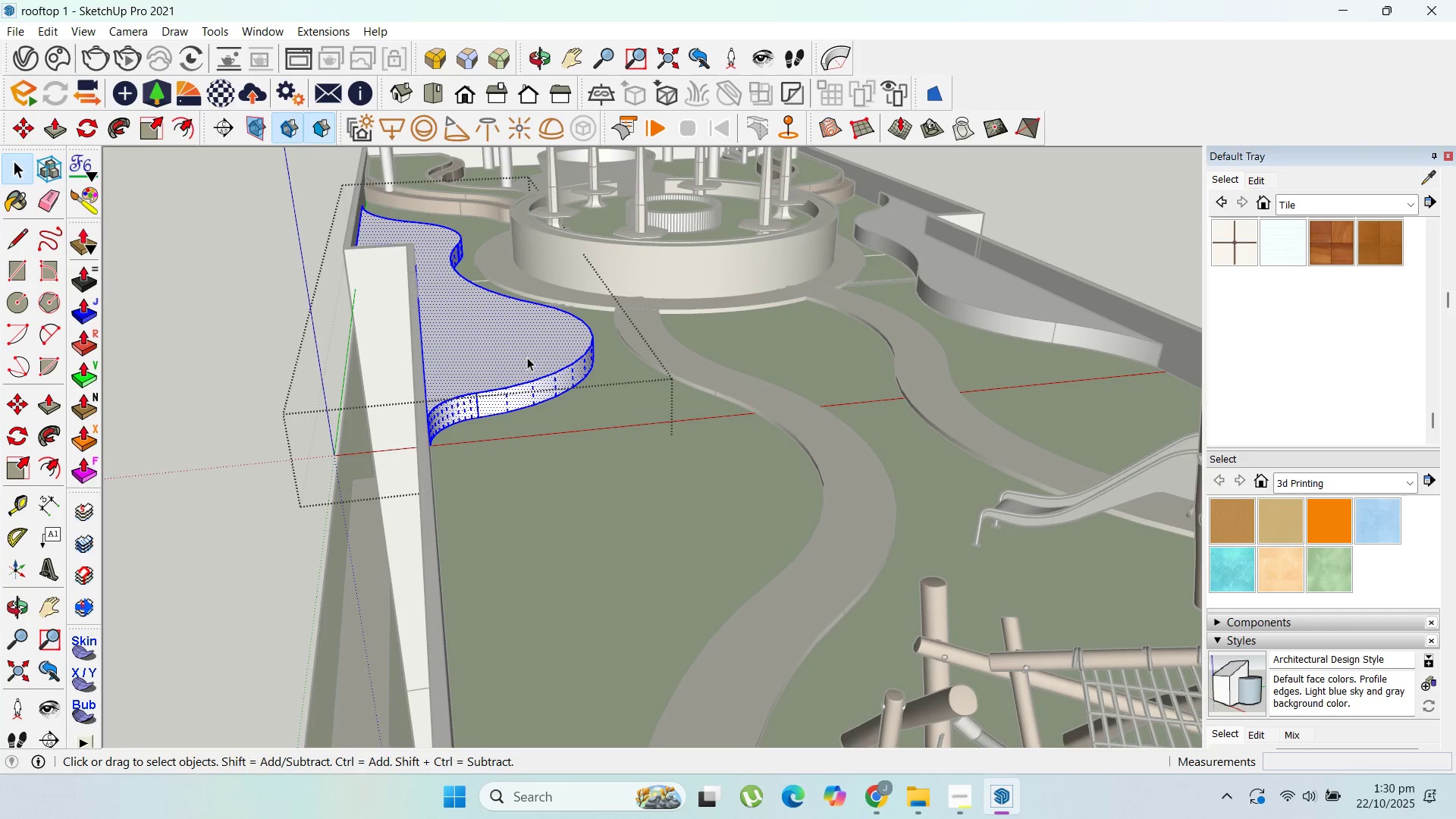 
triple_click([527, 357])
 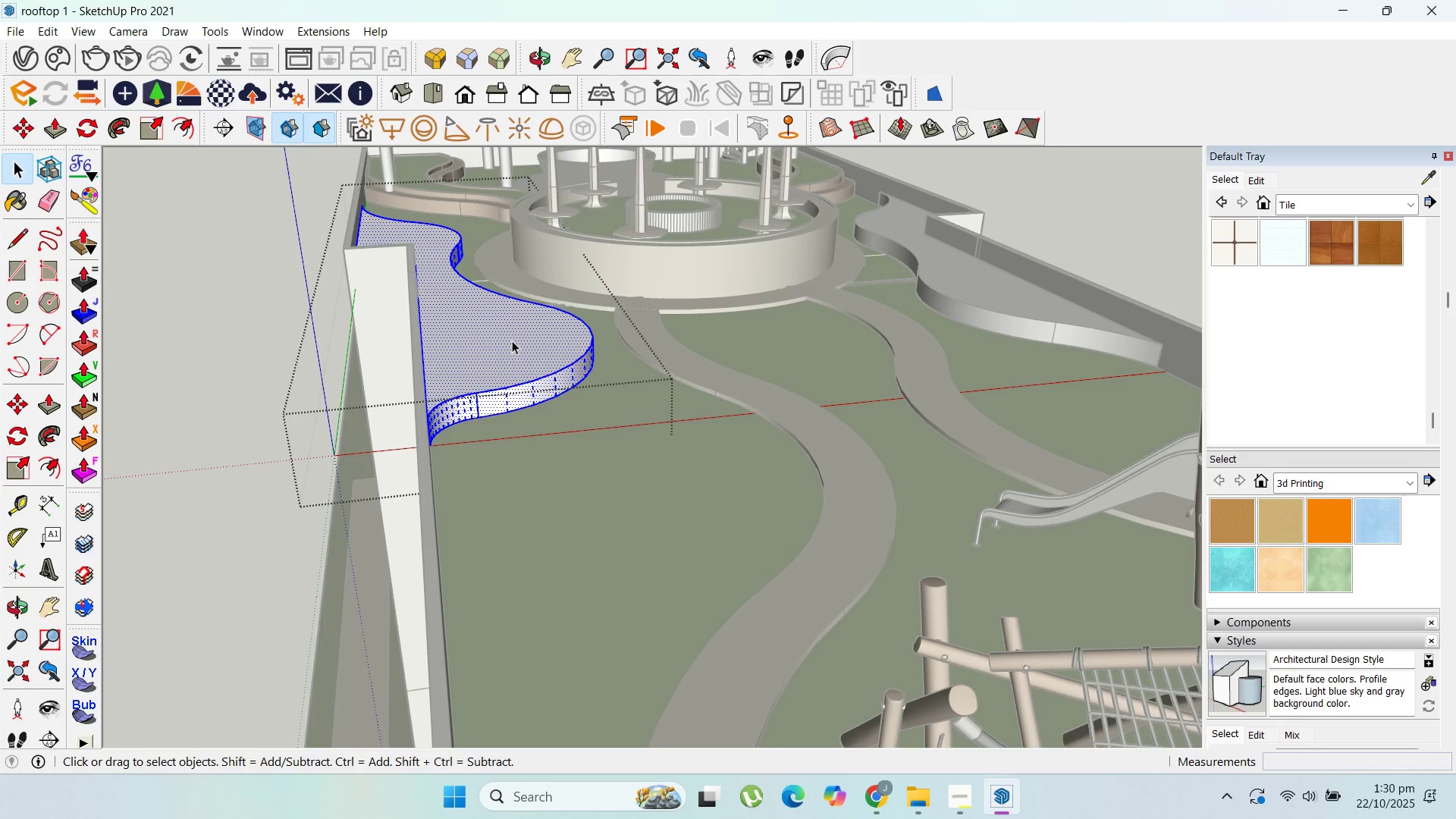 
triple_click([512, 340])
 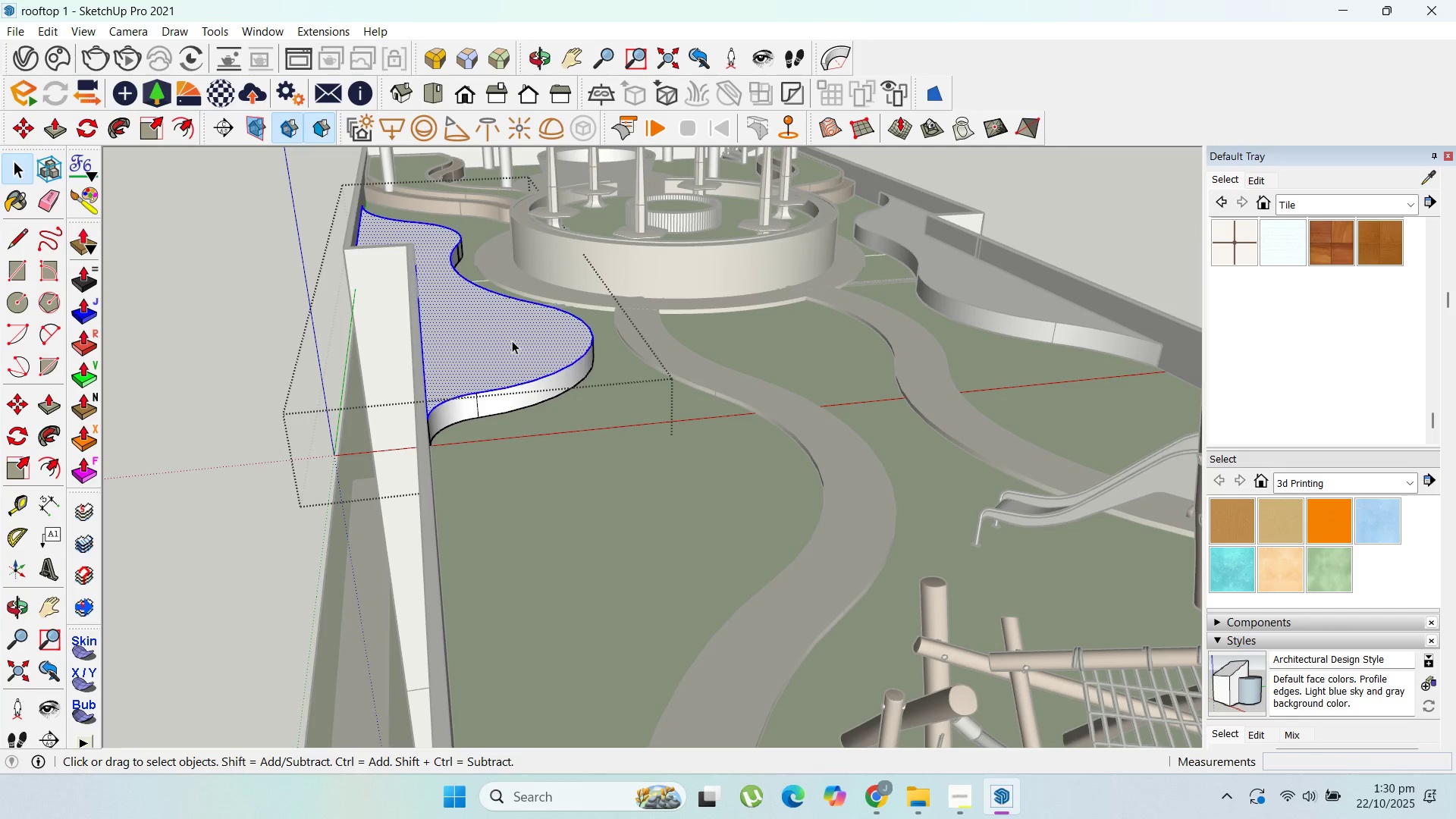 
triple_click([512, 340])
 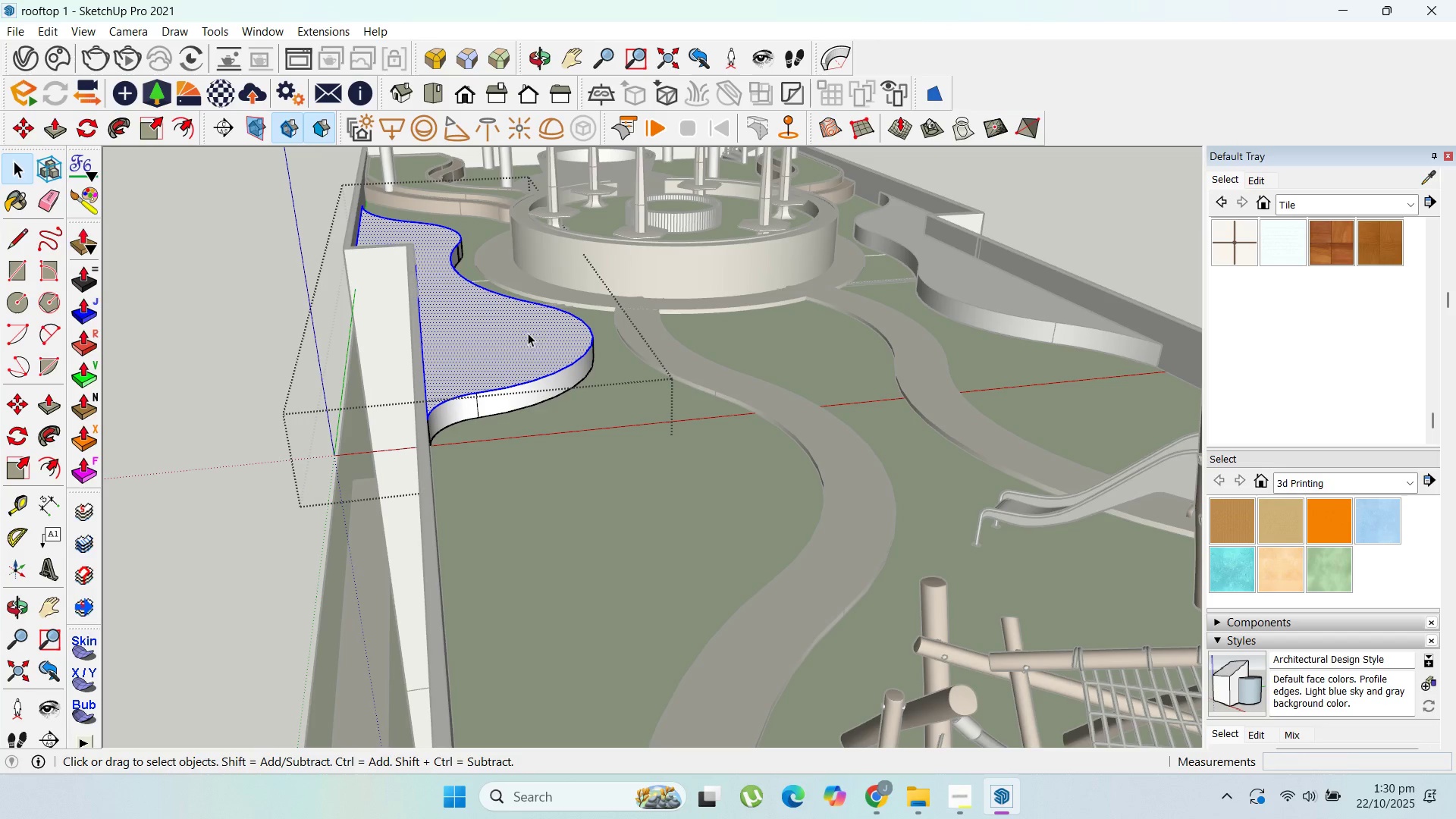 
hold_key(key=ShiftLeft, duration=0.41)
 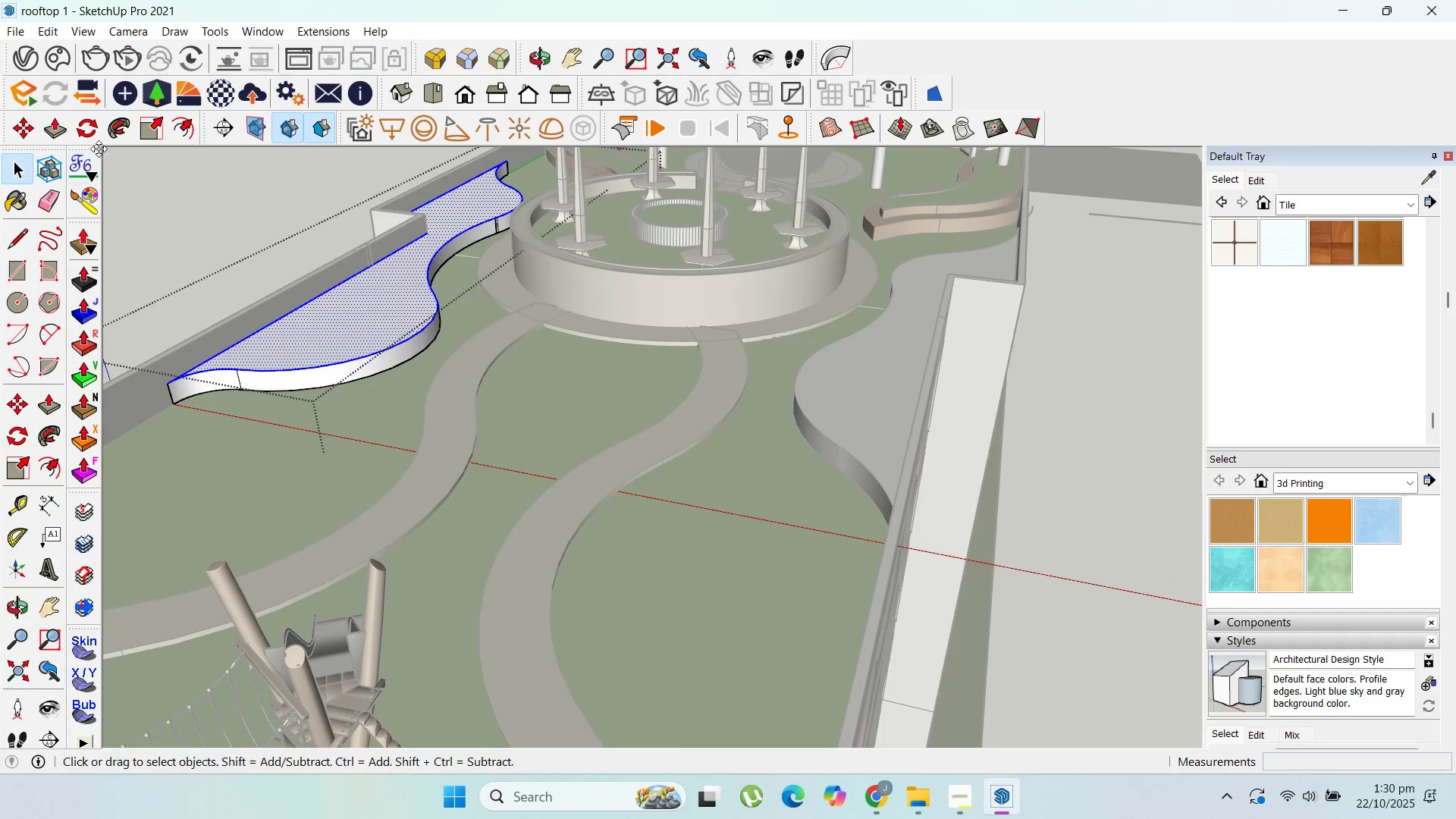 
left_click([174, 123])
 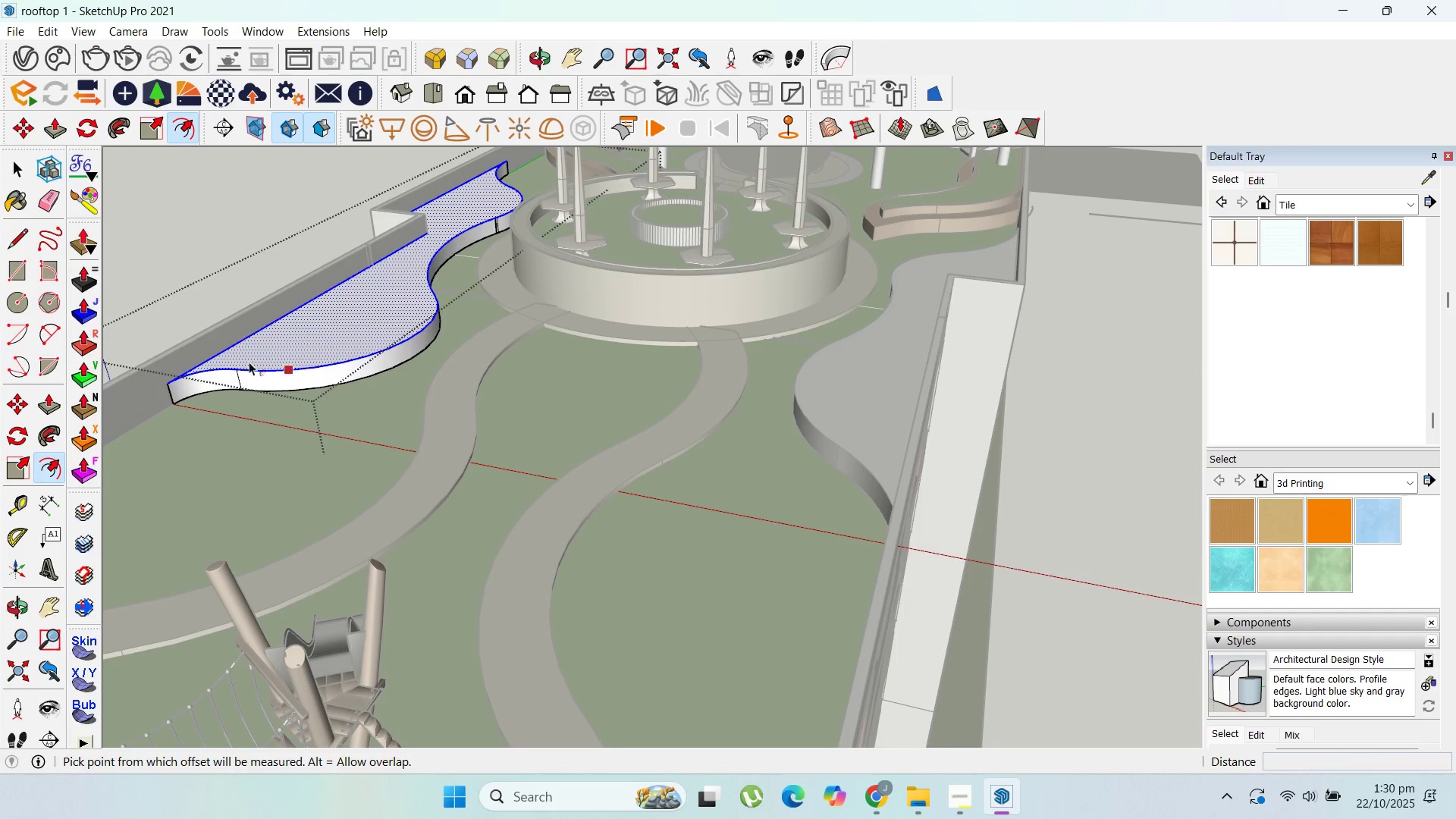 
scroll: coordinate [246, 356], scroll_direction: up, amount: 4.0
 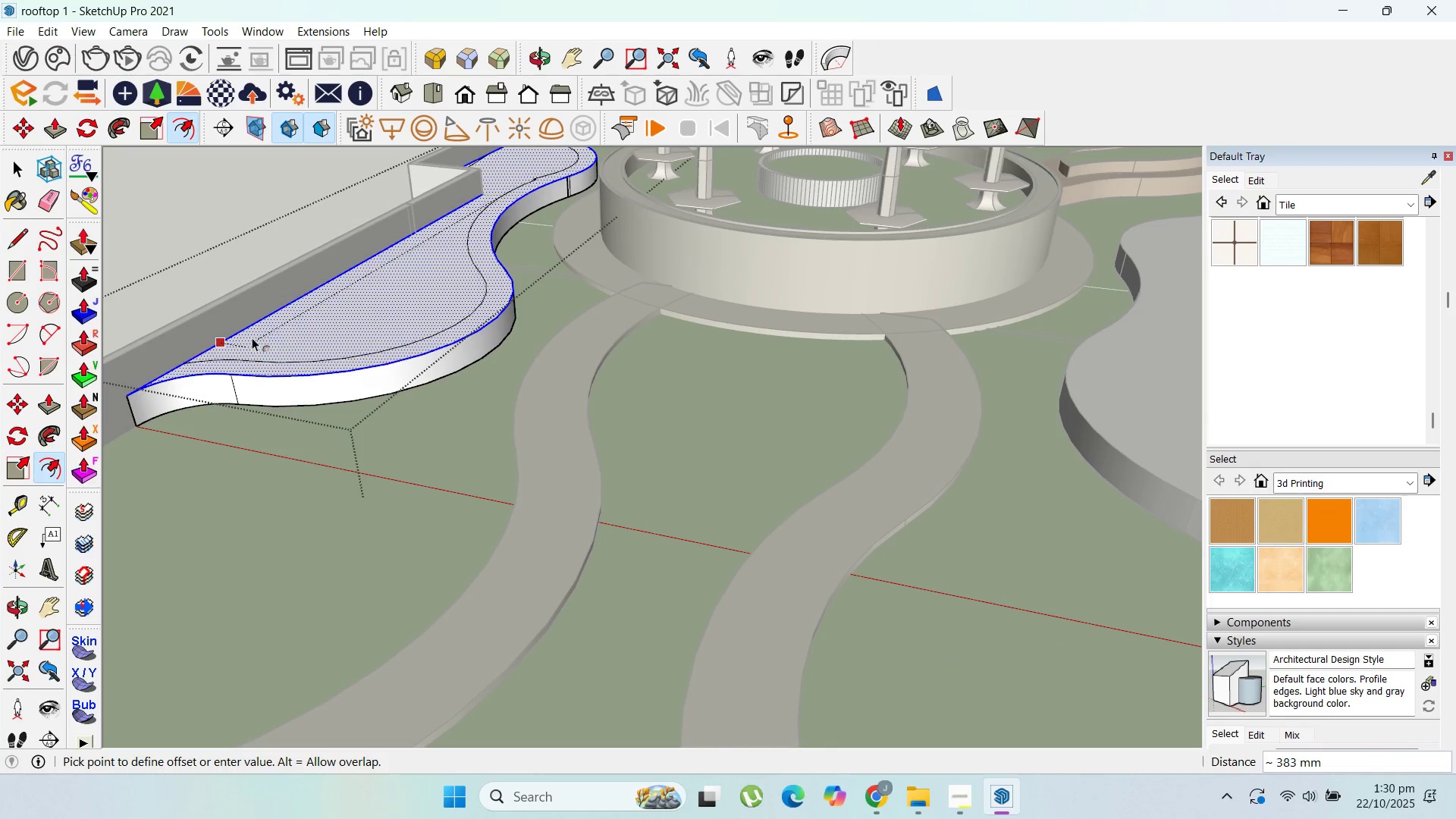 
key(Control+Z)
 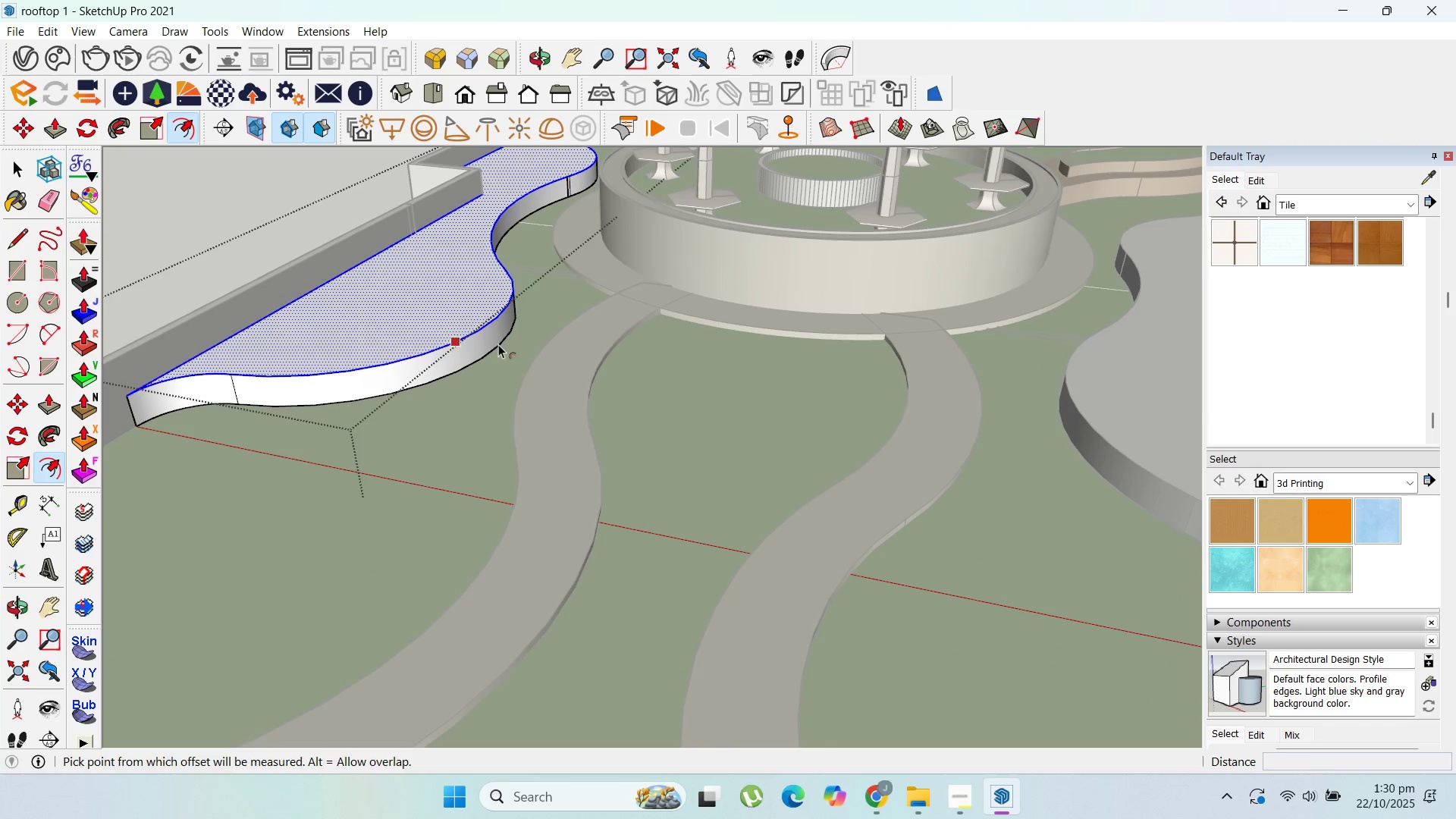 
scroll: coordinate [560, 400], scroll_direction: down, amount: 3.0
 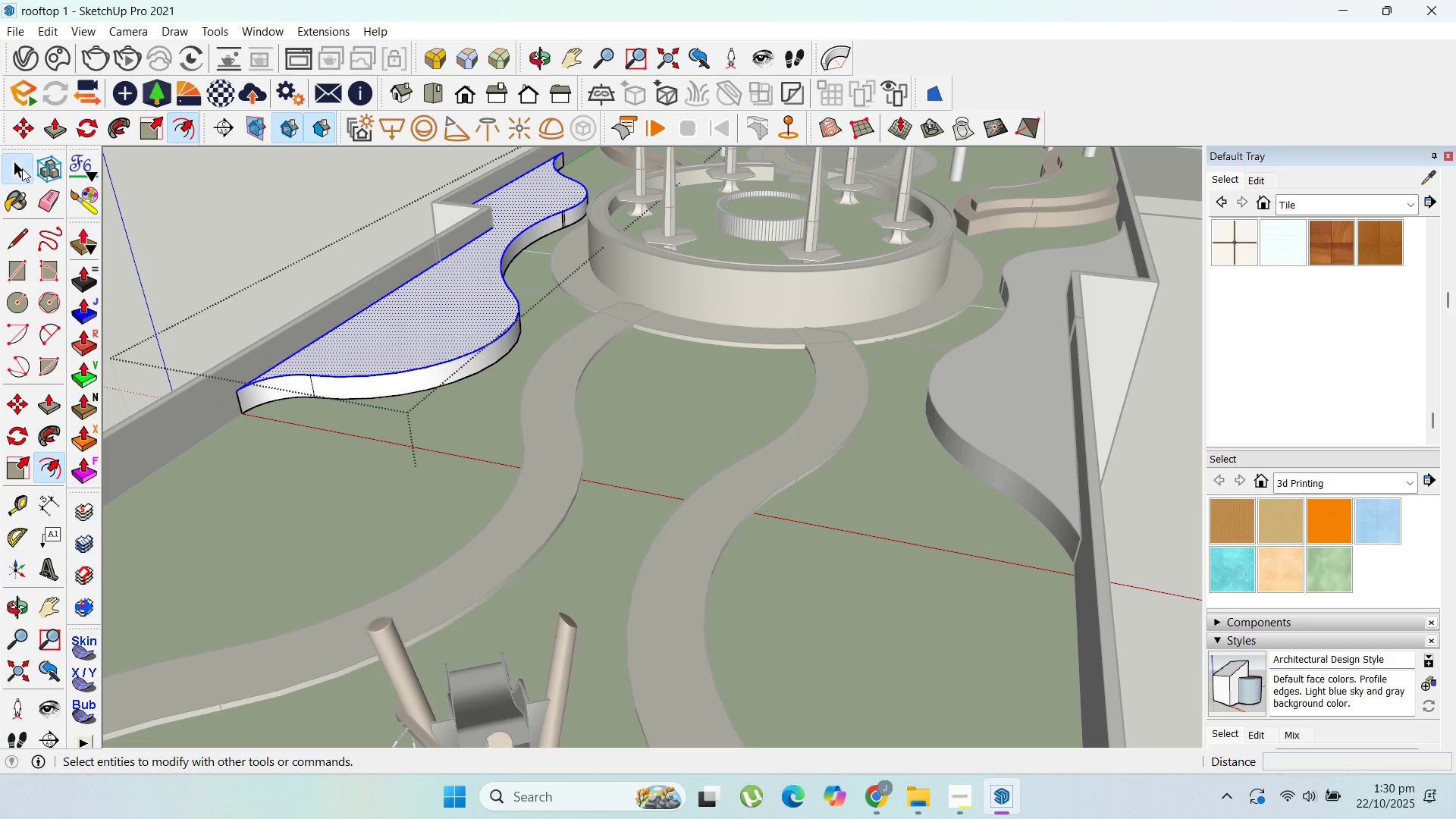 
scroll: coordinate [519, 345], scroll_direction: up, amount: 34.0
 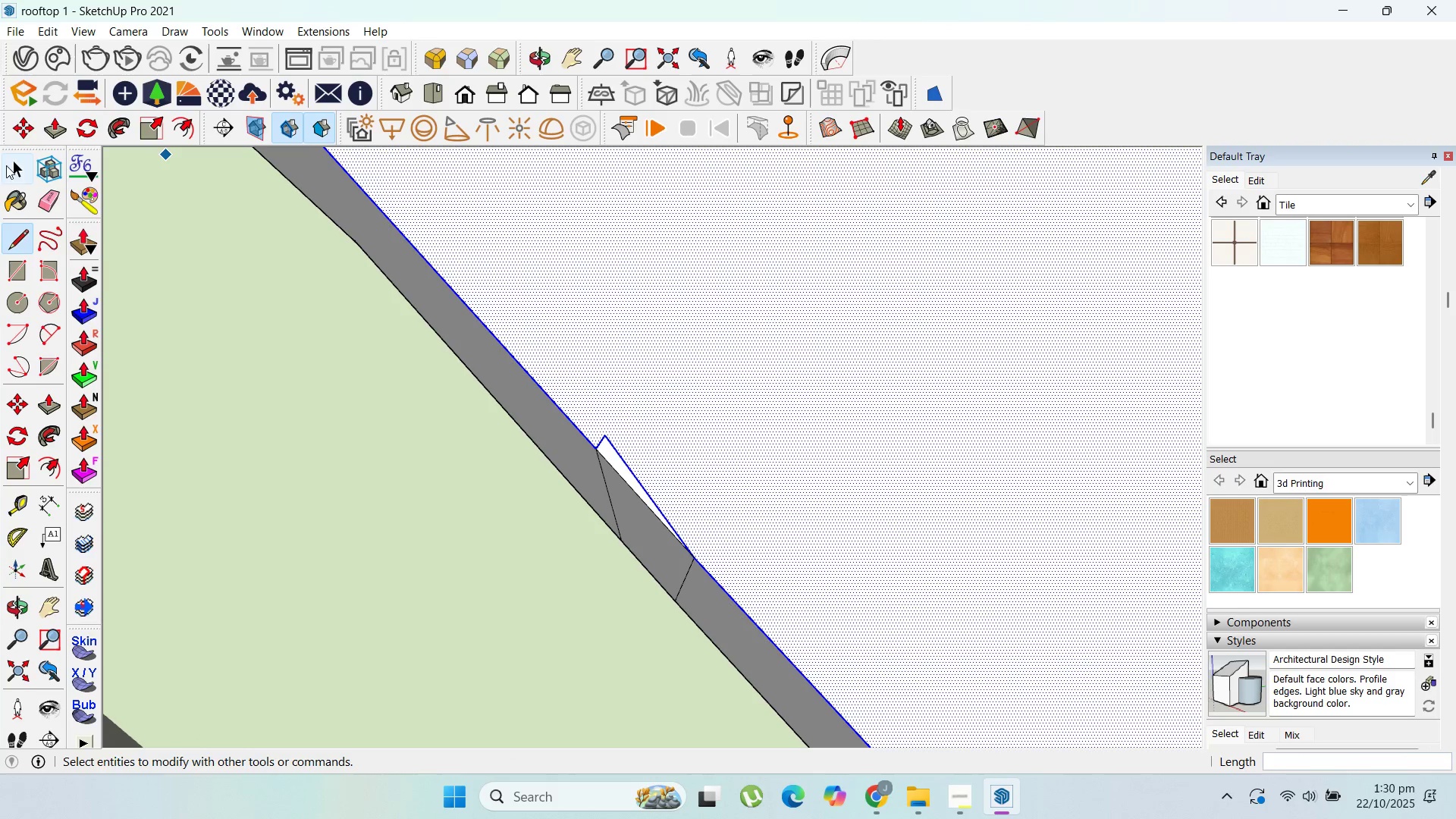 
left_click([12, 163])
 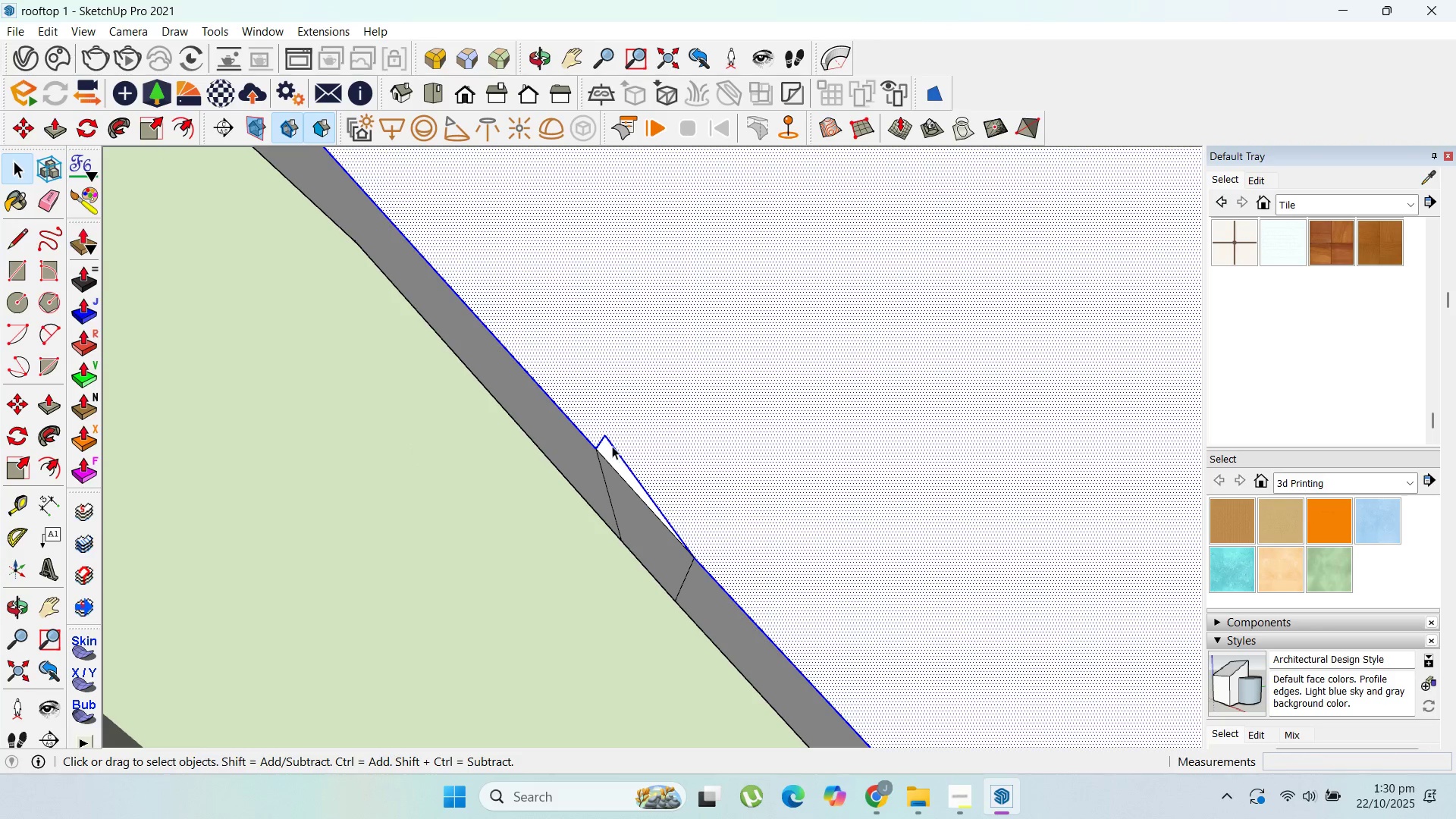 
left_click([607, 441])
 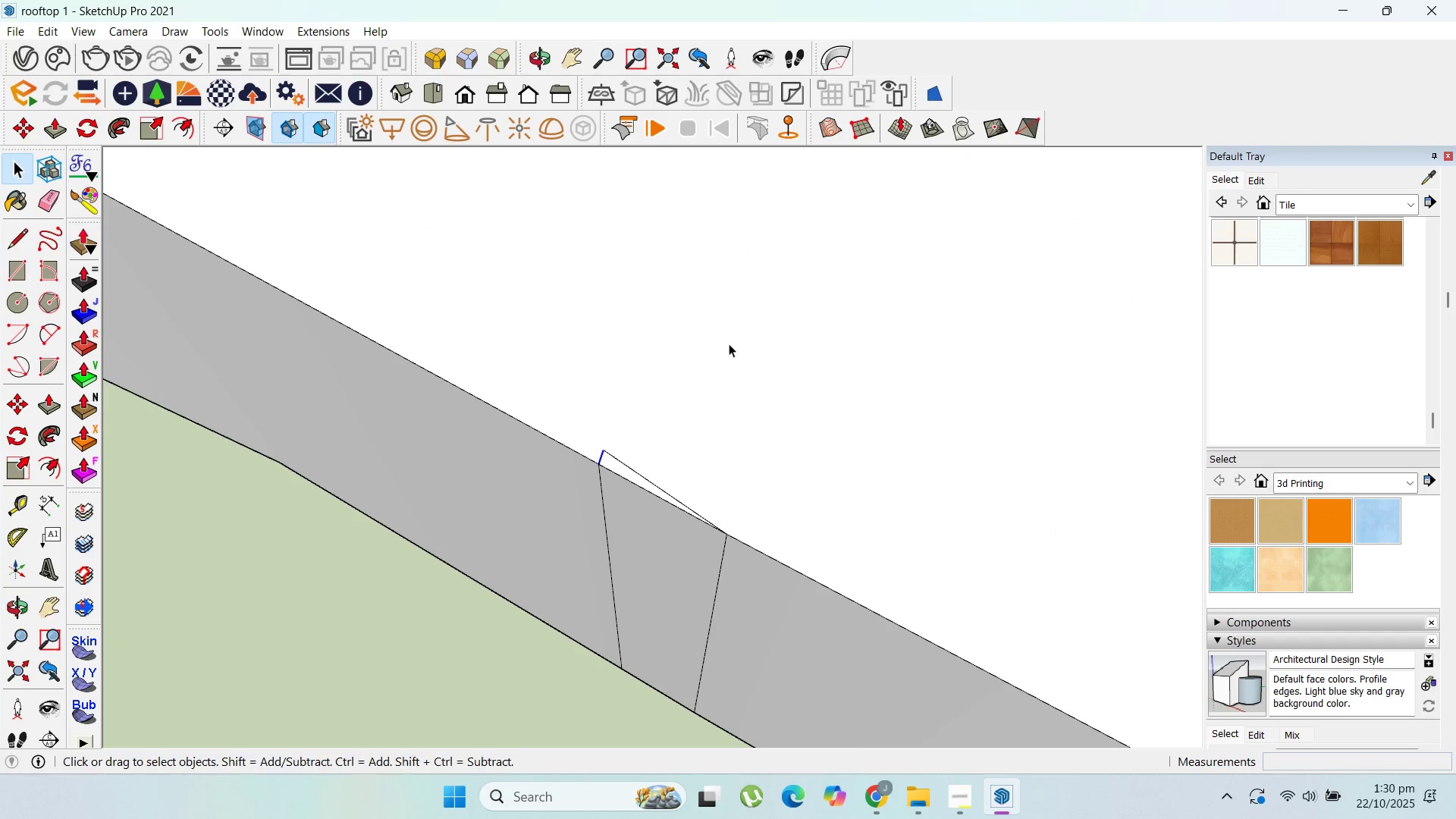 
key(Delete)
 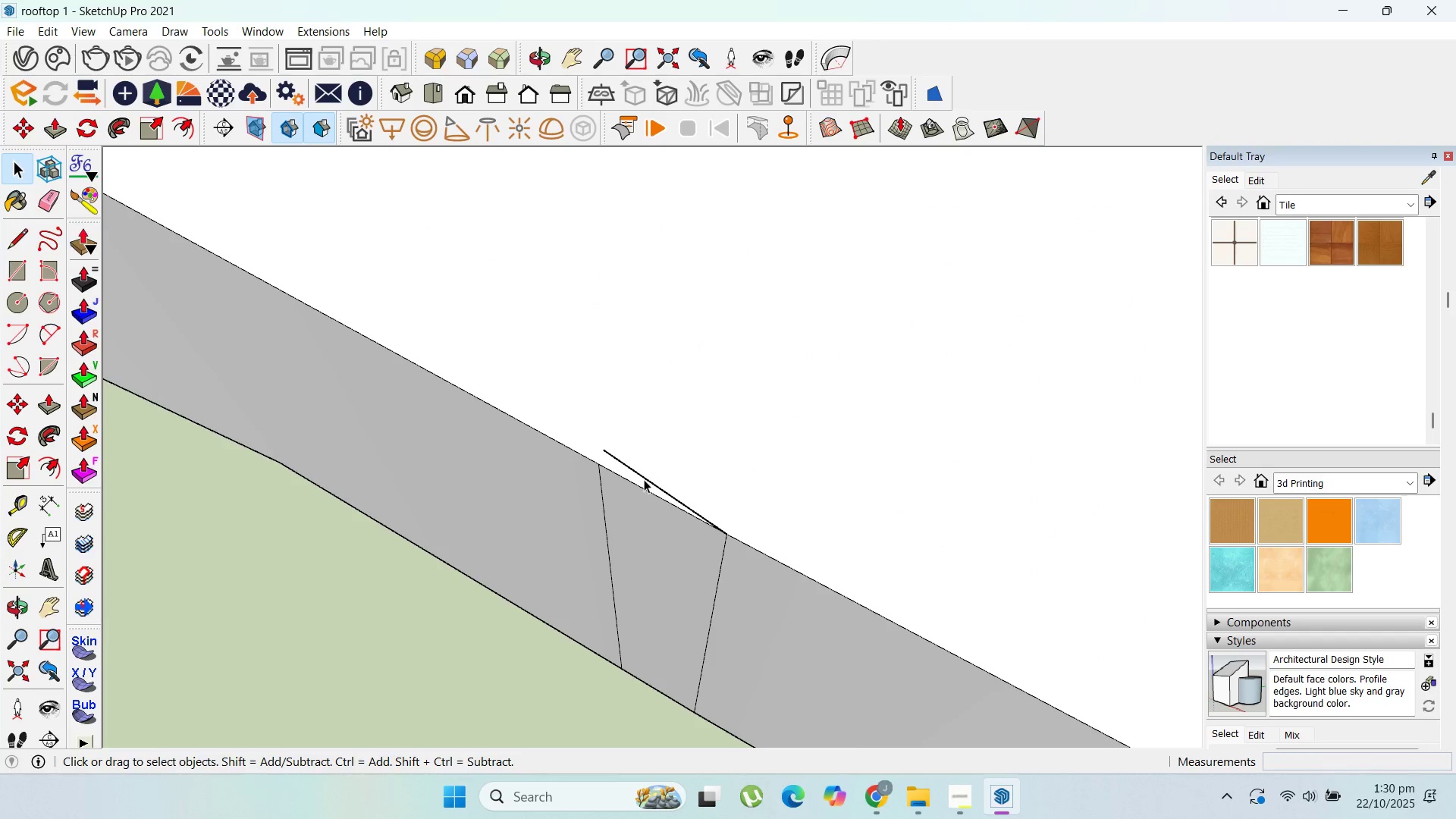 
key(Delete)
 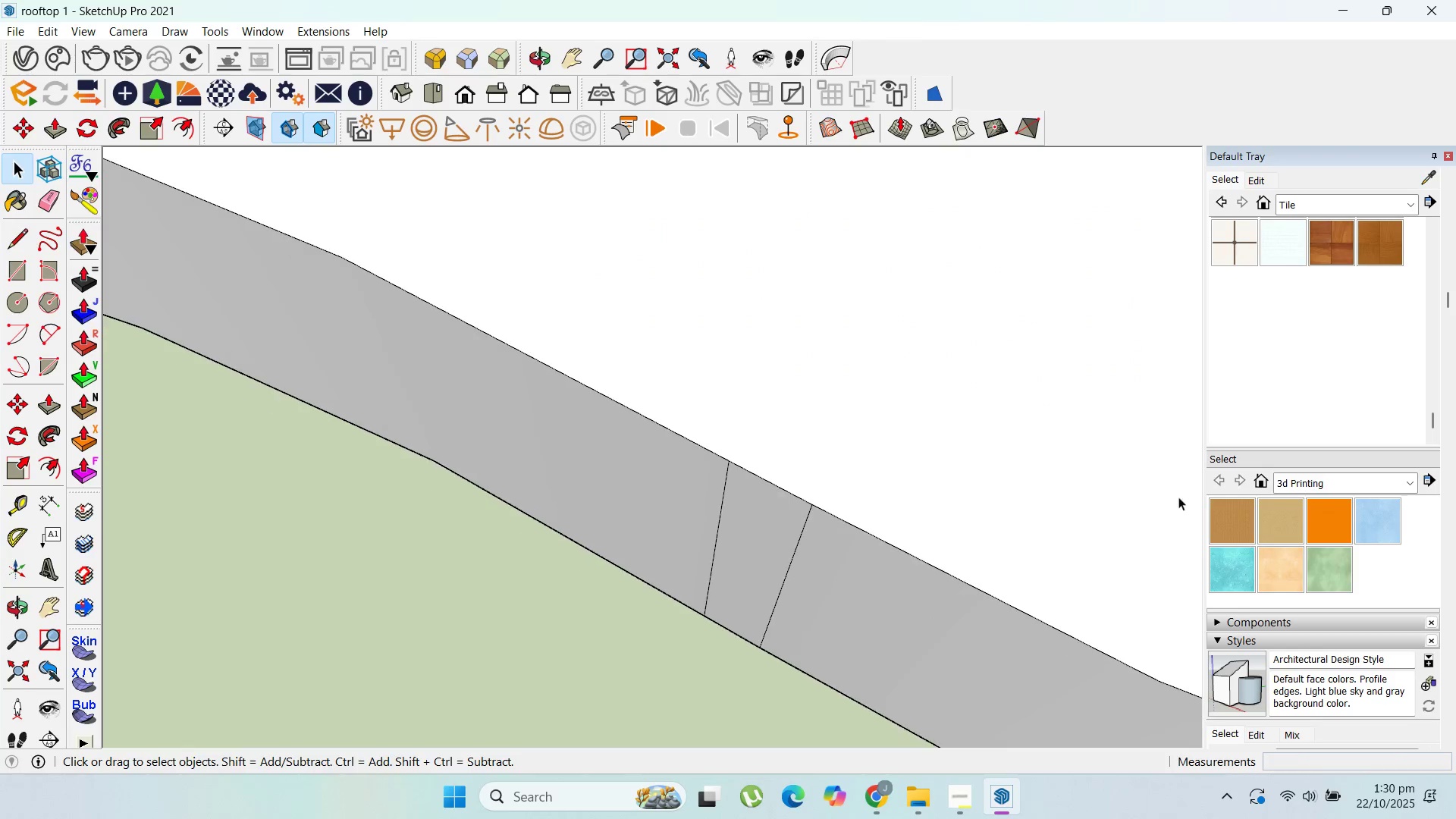 
scroll: coordinate [913, 296], scroll_direction: down, amount: 41.0
 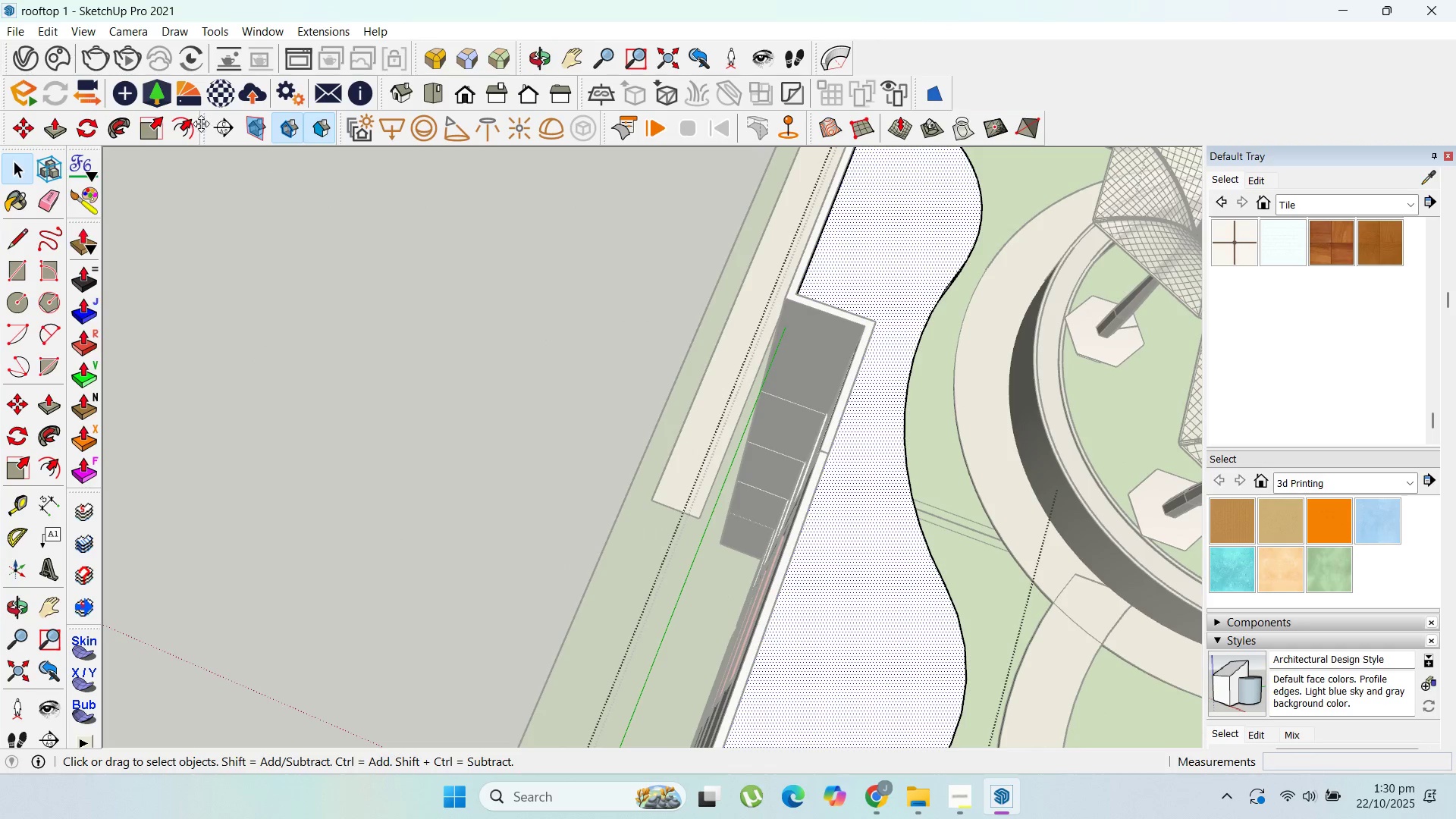 
left_click([177, 128])
 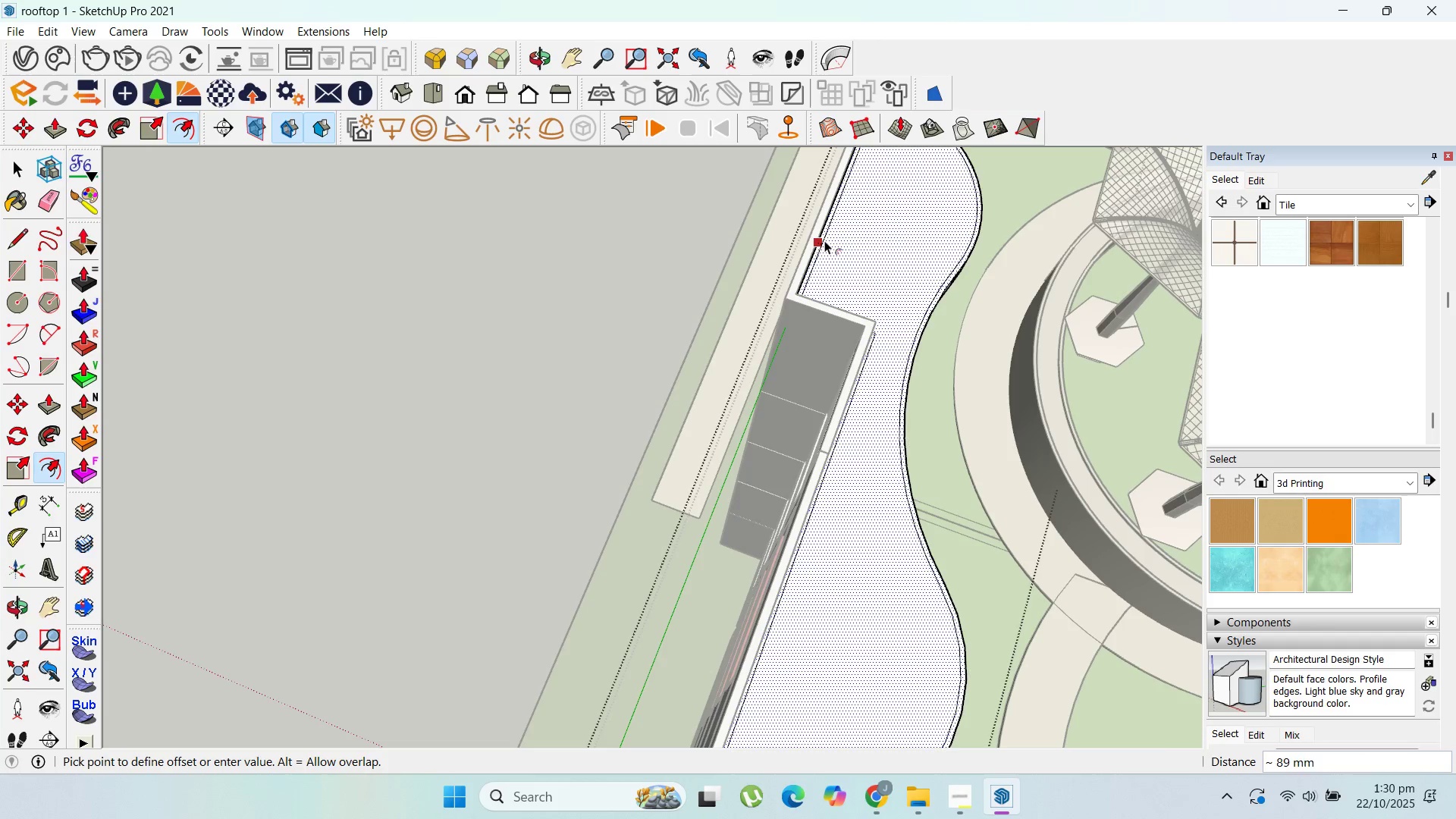 
wait(5.06)
 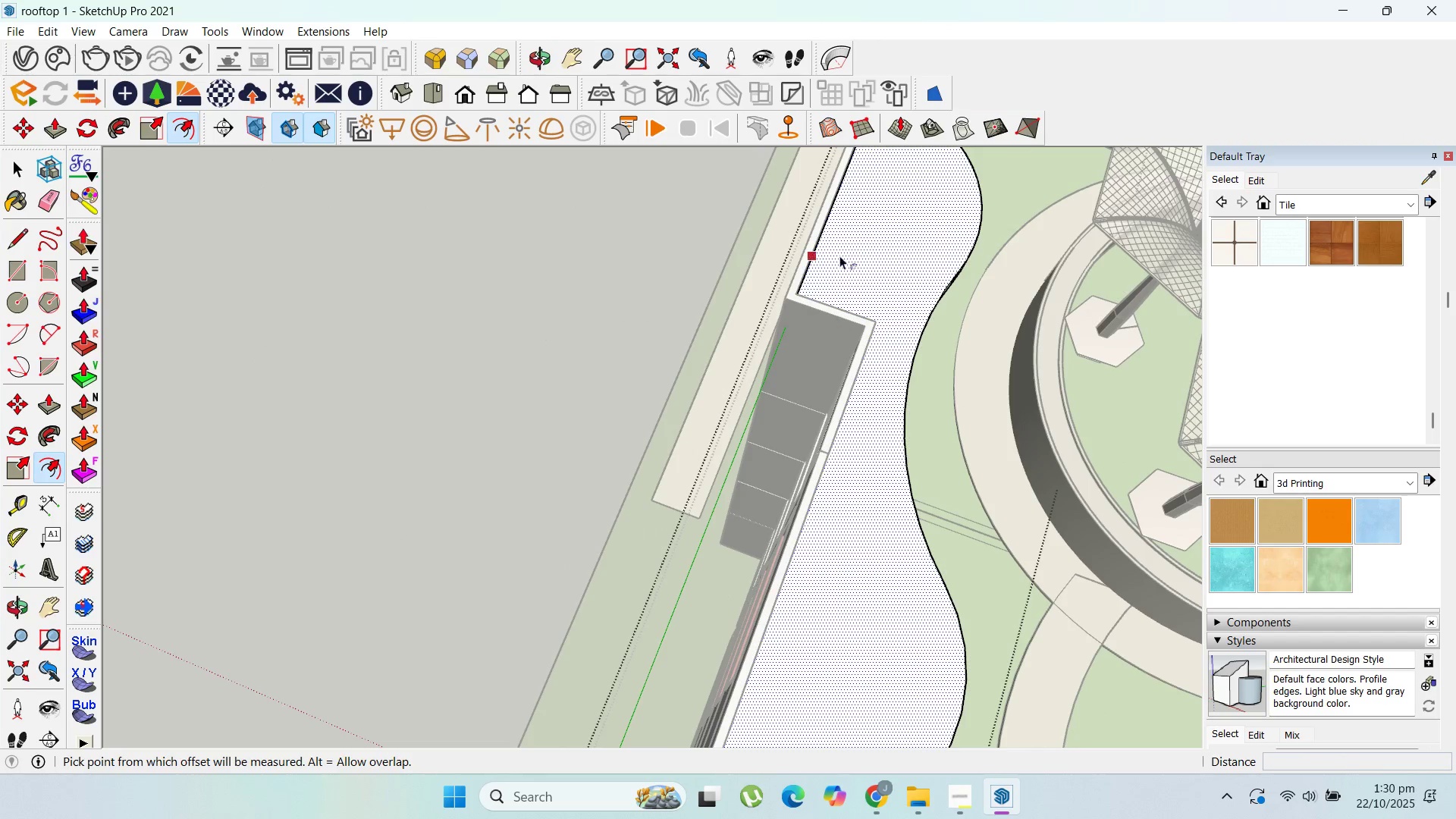 
type(100)
 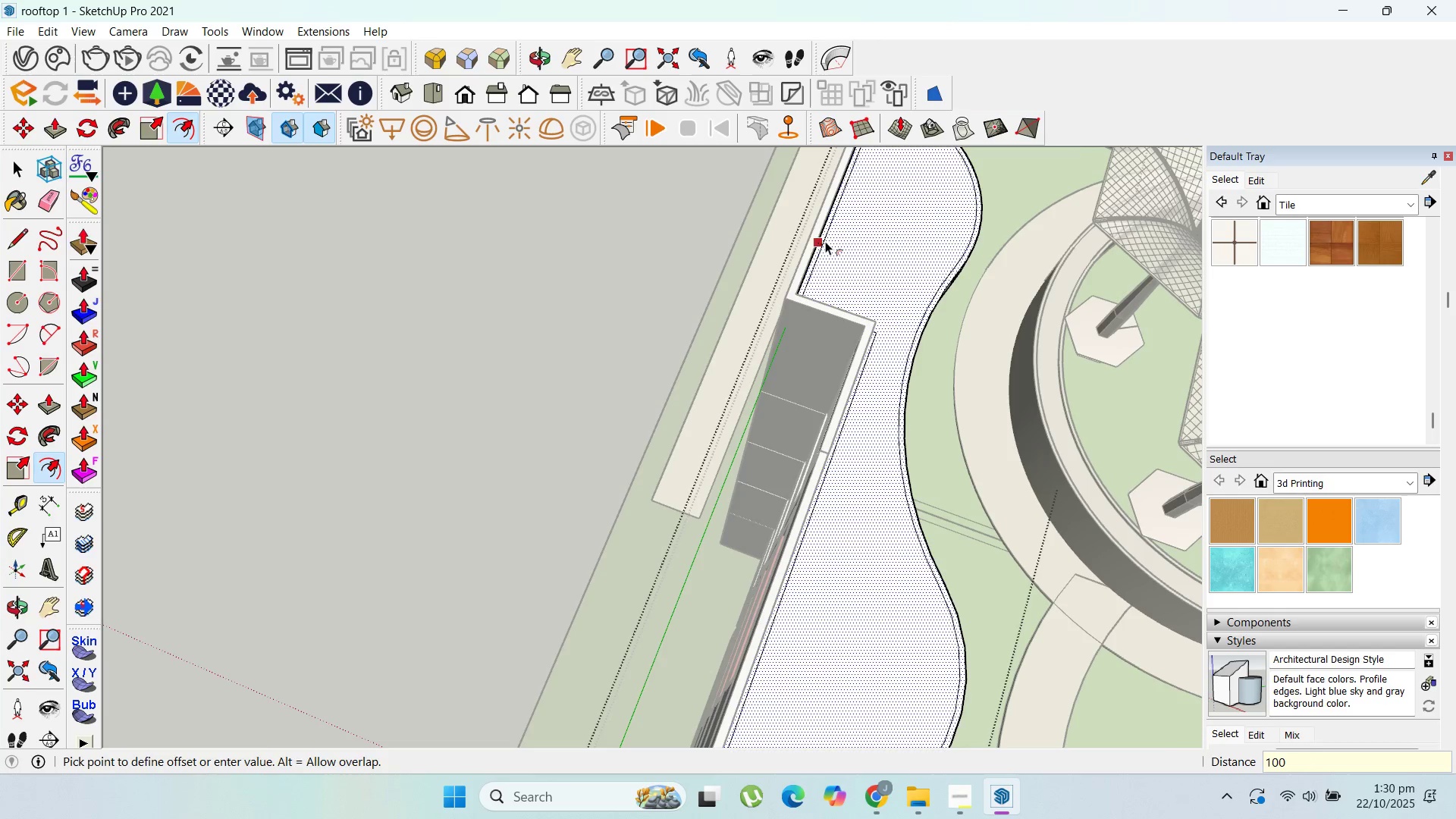 
key(ArrowUp)
 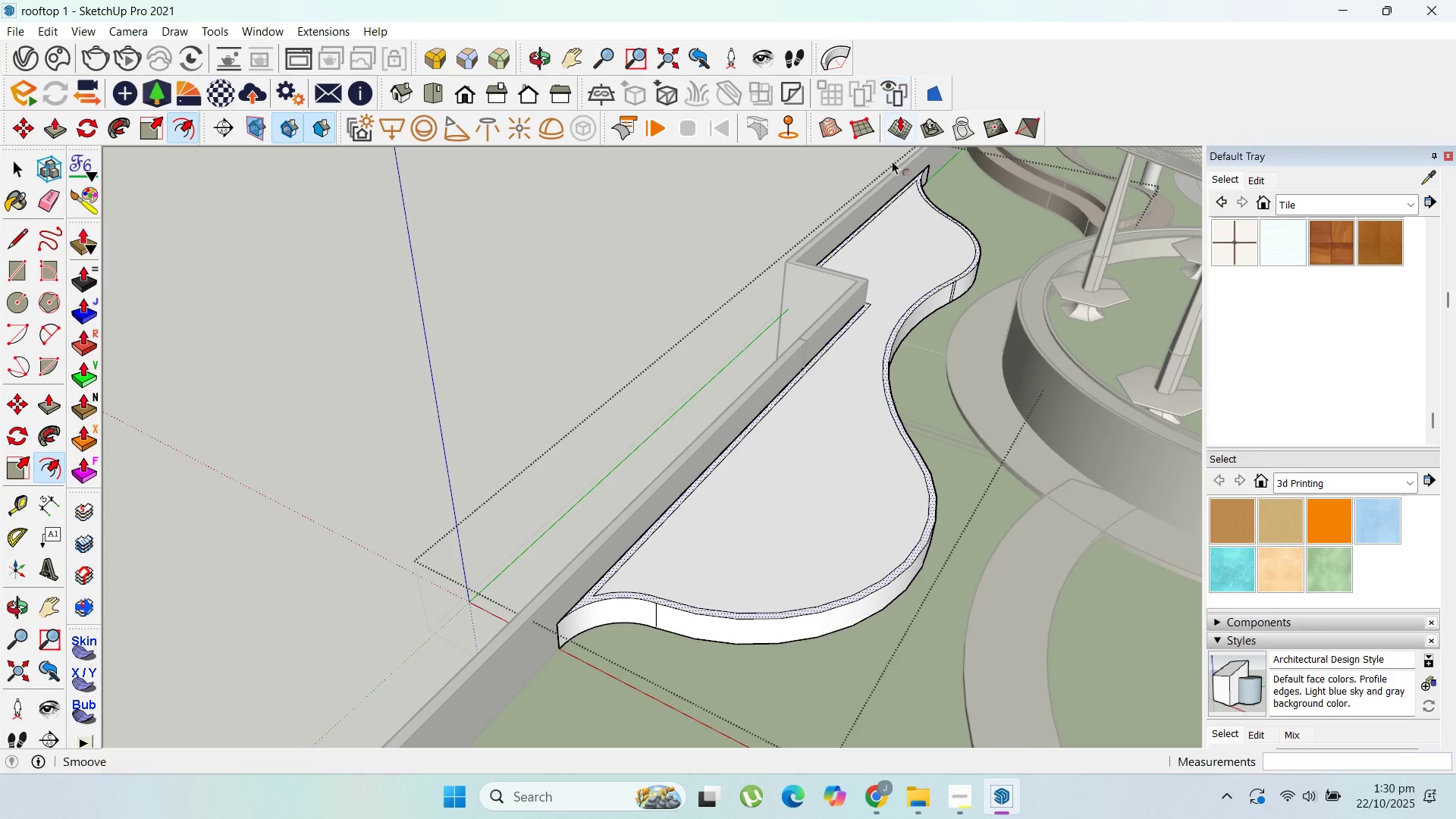 
scroll: coordinate [874, 378], scroll_direction: up, amount: 6.0
 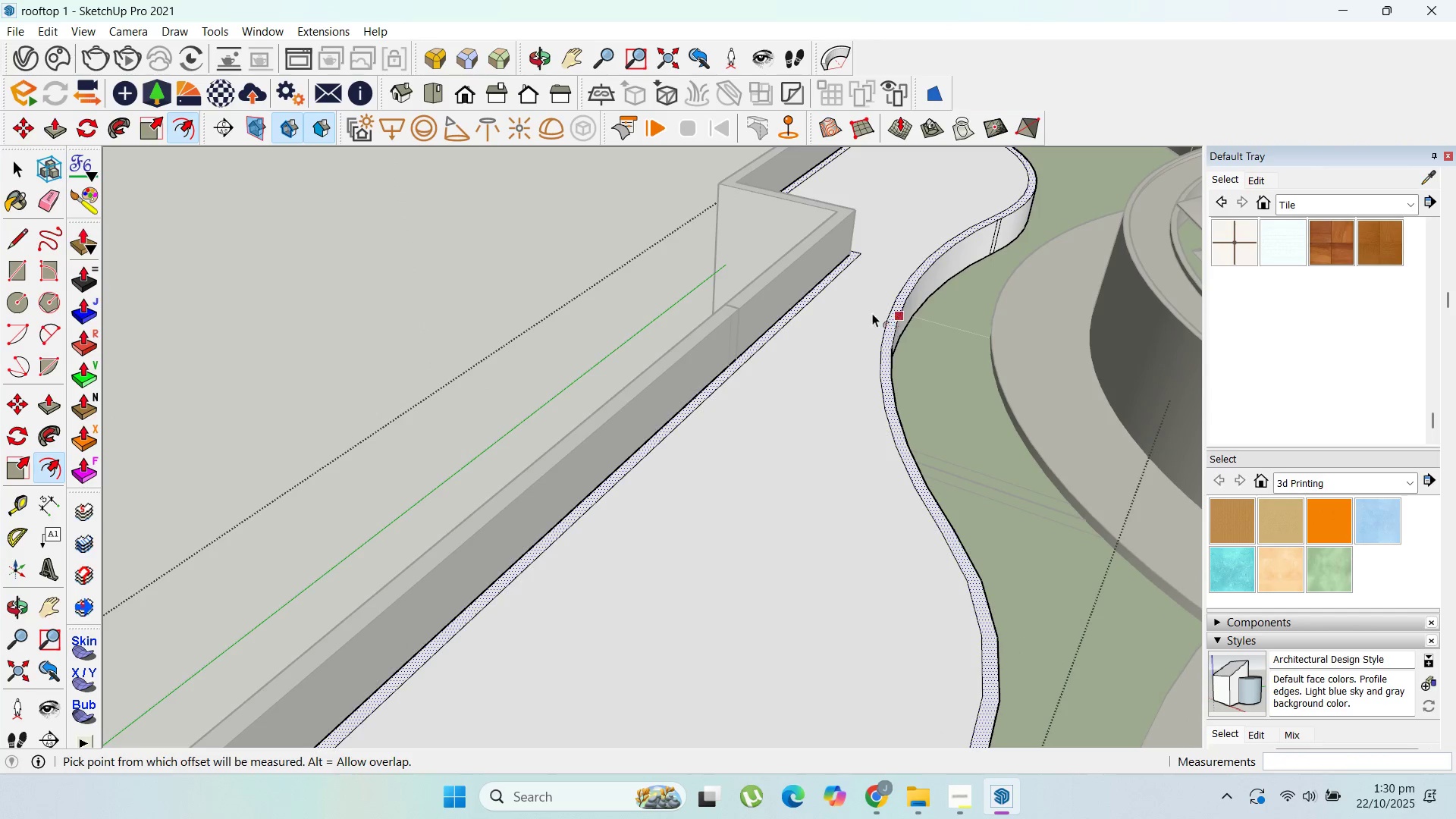 
key(P)
 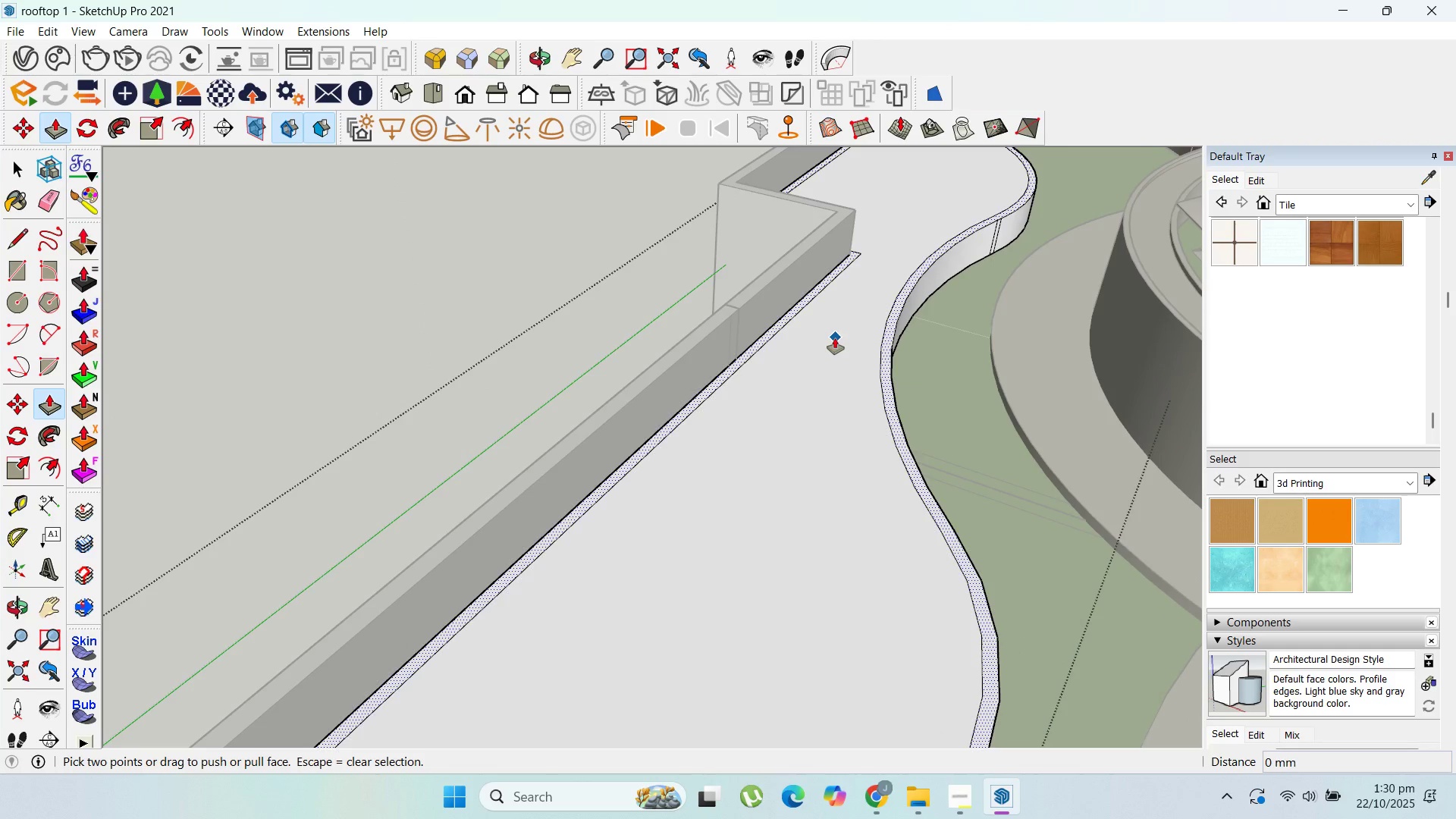 
key(Escape)
 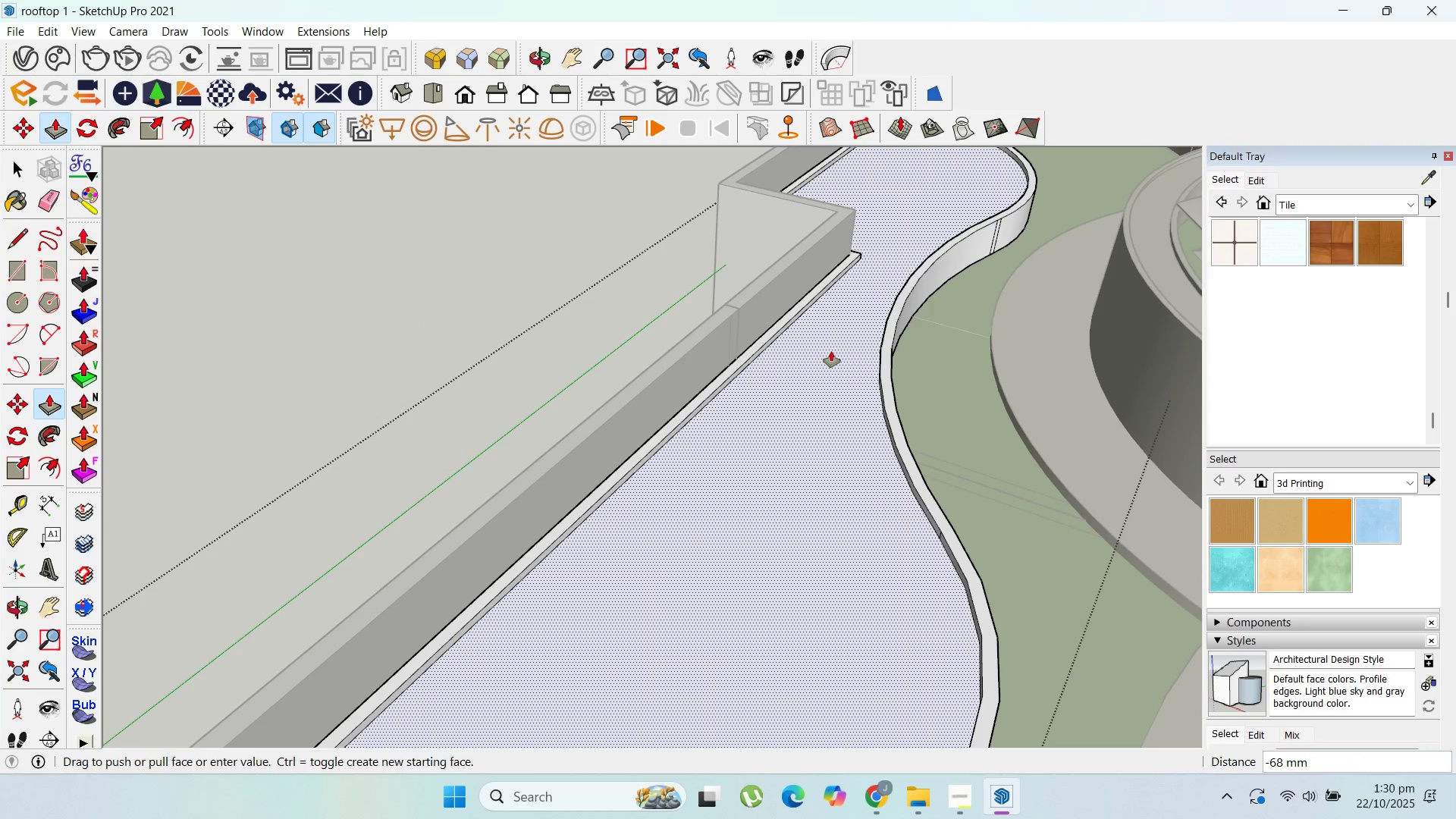 
scroll: coordinate [866, 390], scroll_direction: down, amount: 9.0
 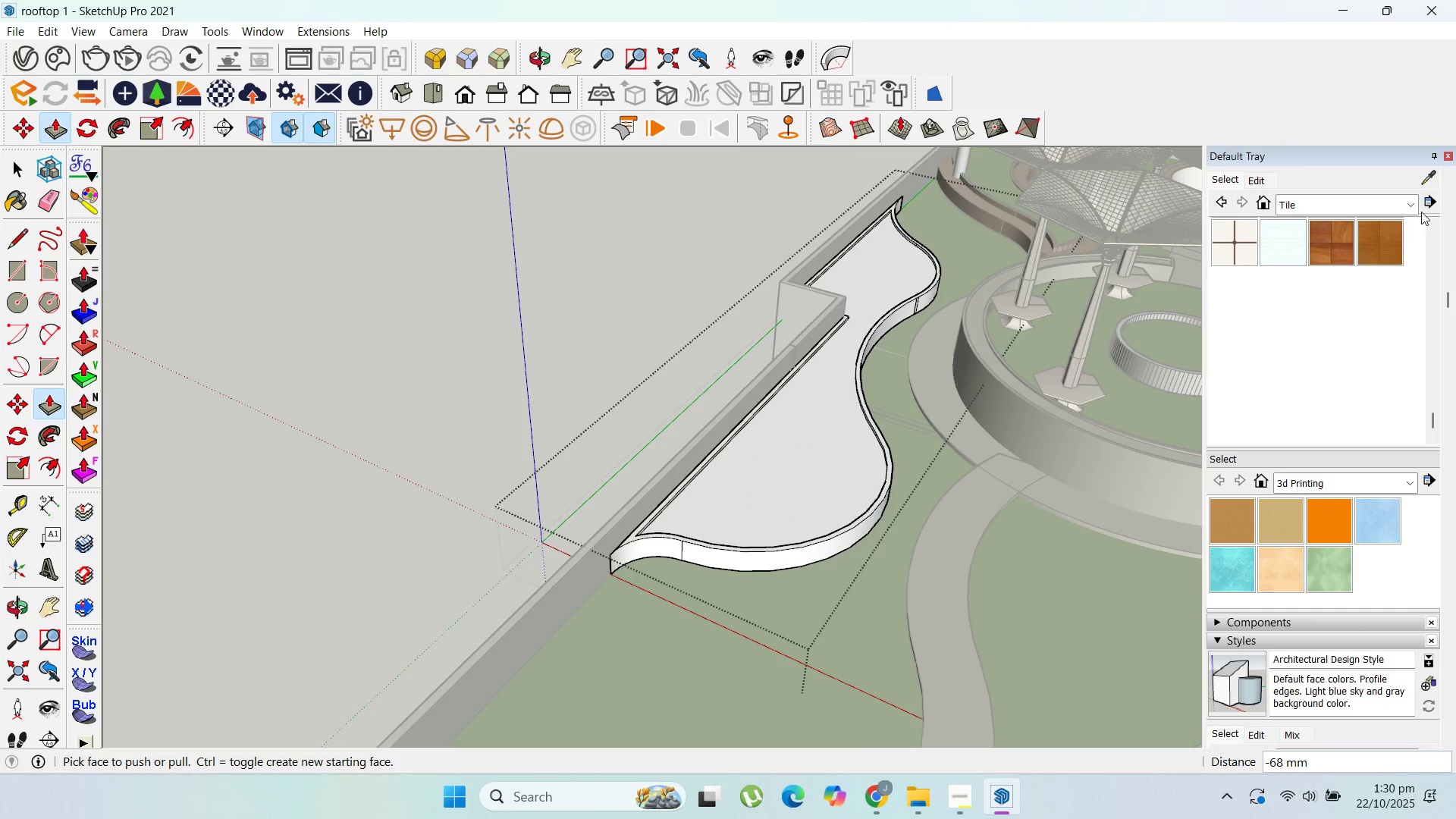 
left_click([1423, 176])
 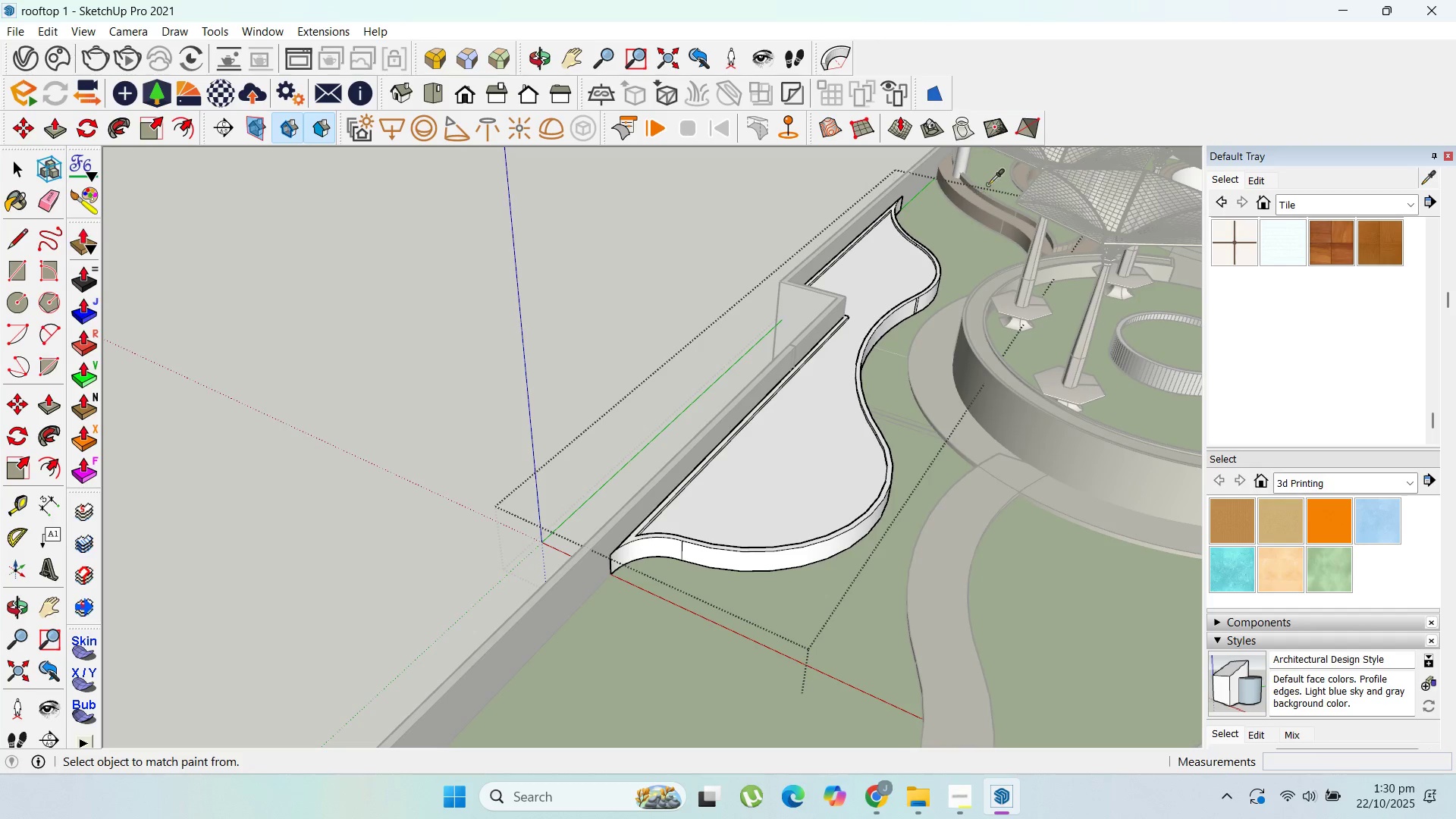 
scroll: coordinate [840, 325], scroll_direction: up, amount: 6.0
 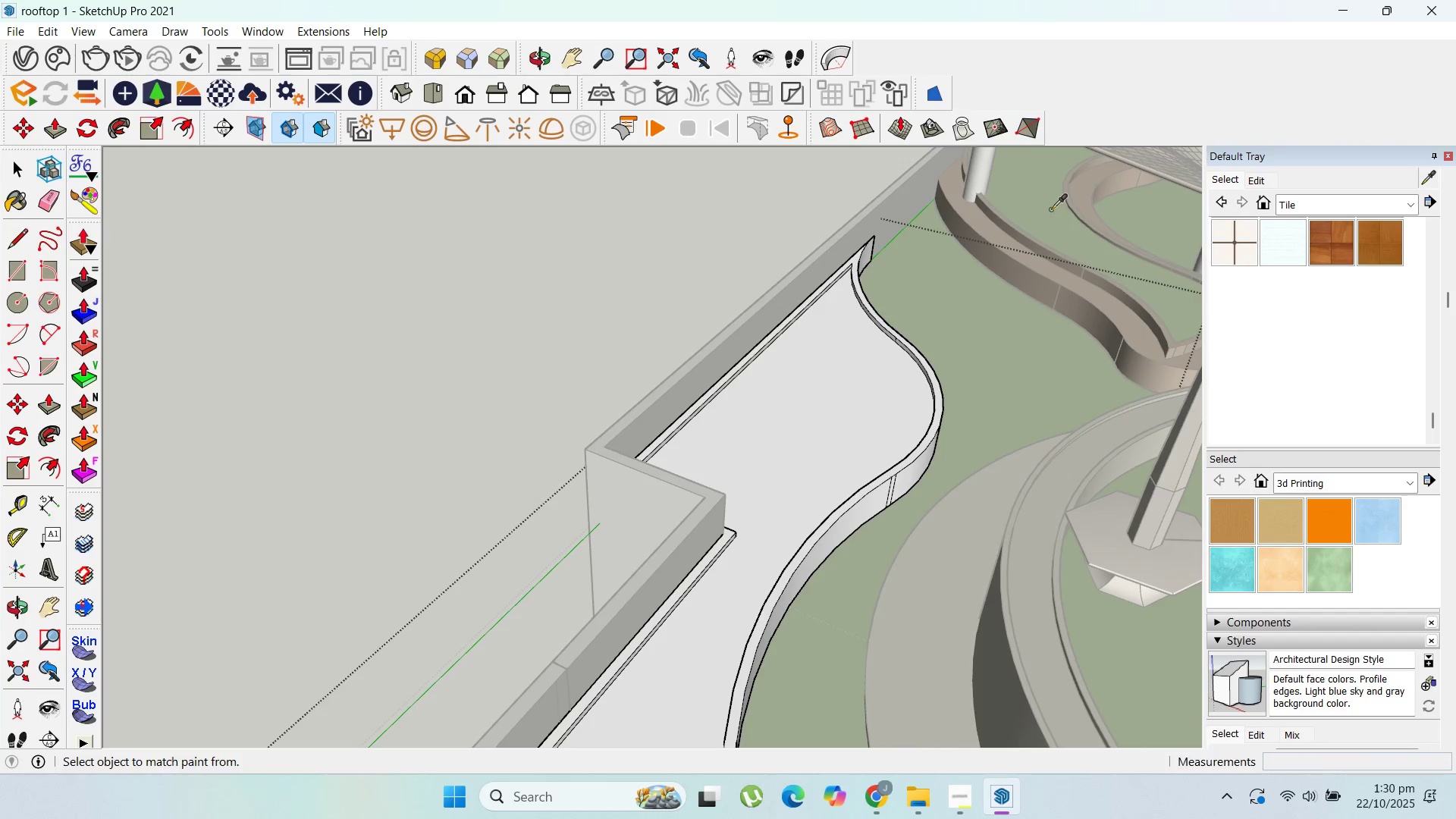 
left_click([1051, 207])
 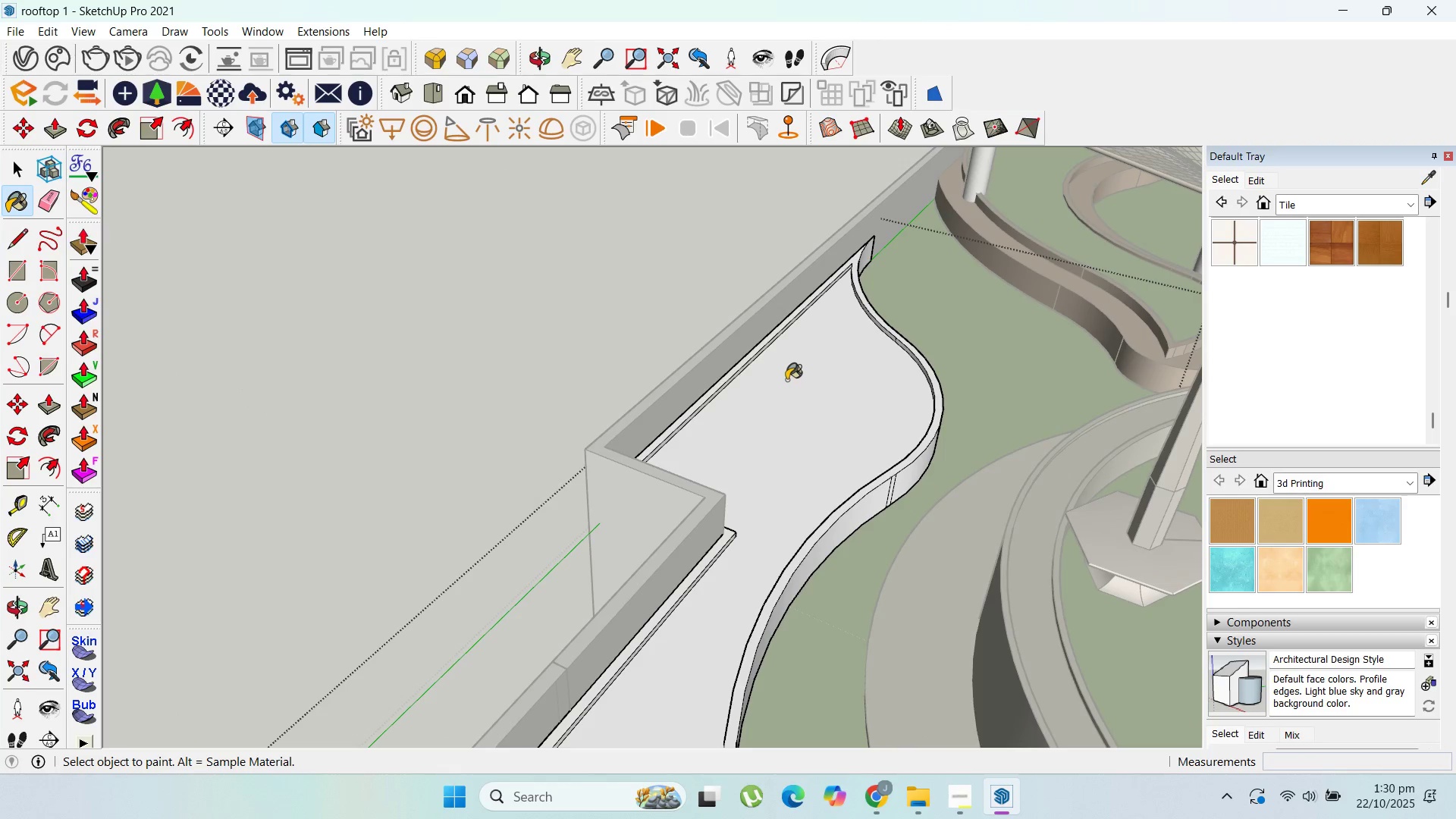 
left_click([786, 380])
 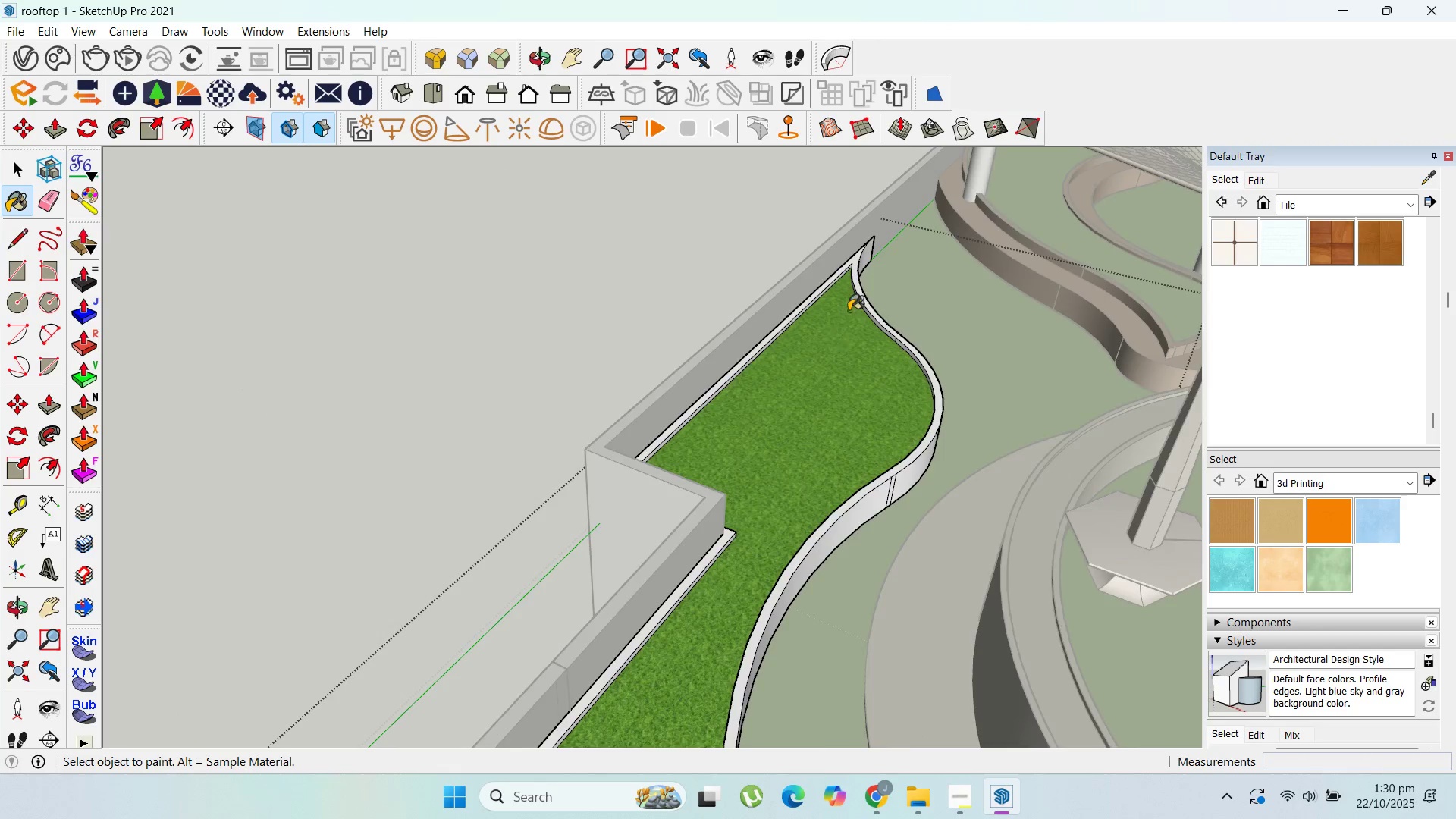 
scroll: coordinate [909, 295], scroll_direction: down, amount: 6.0
 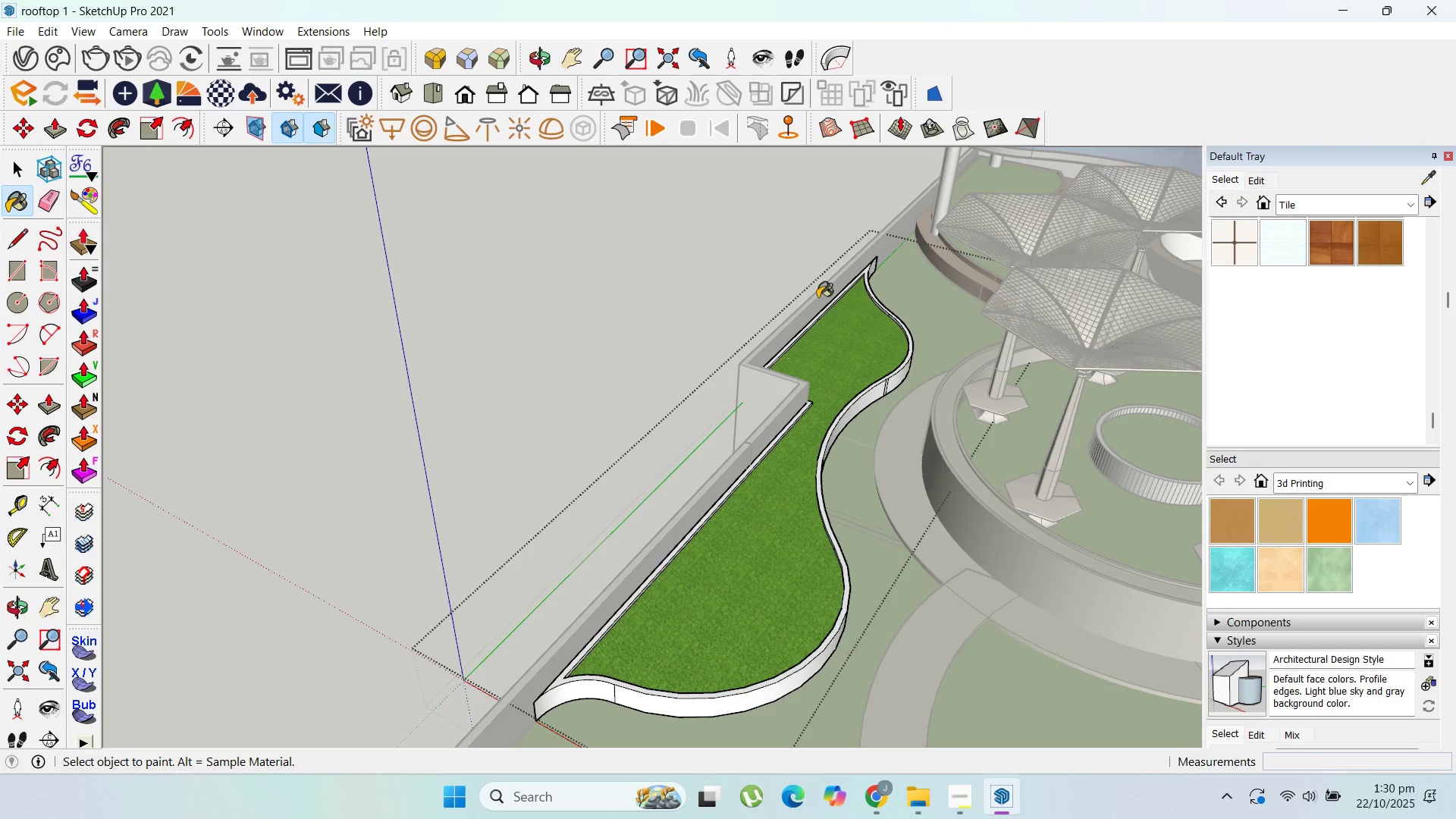 
scroll: coordinate [899, 389], scroll_direction: up, amount: 8.0
 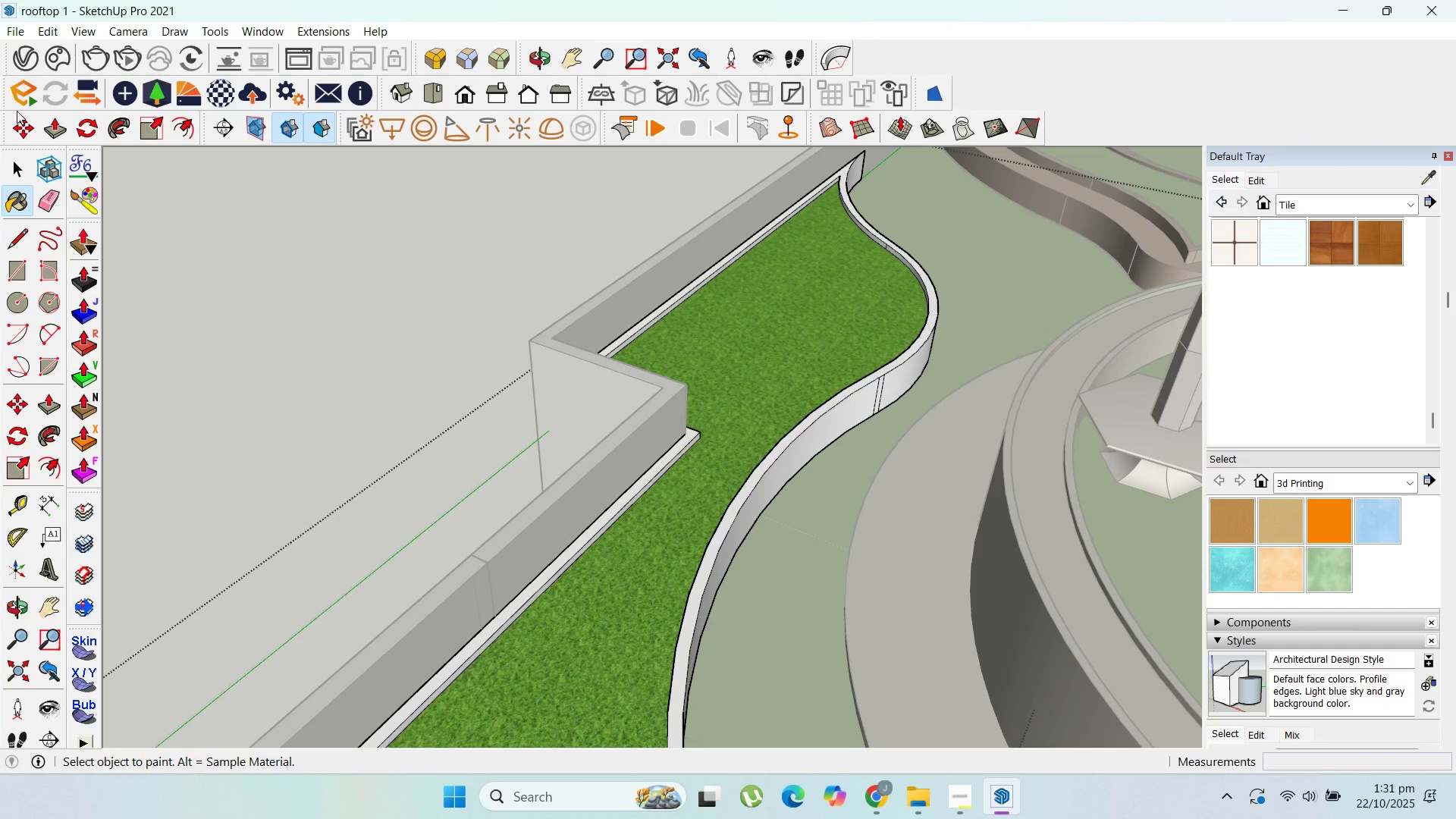 
left_click([17, 164])
 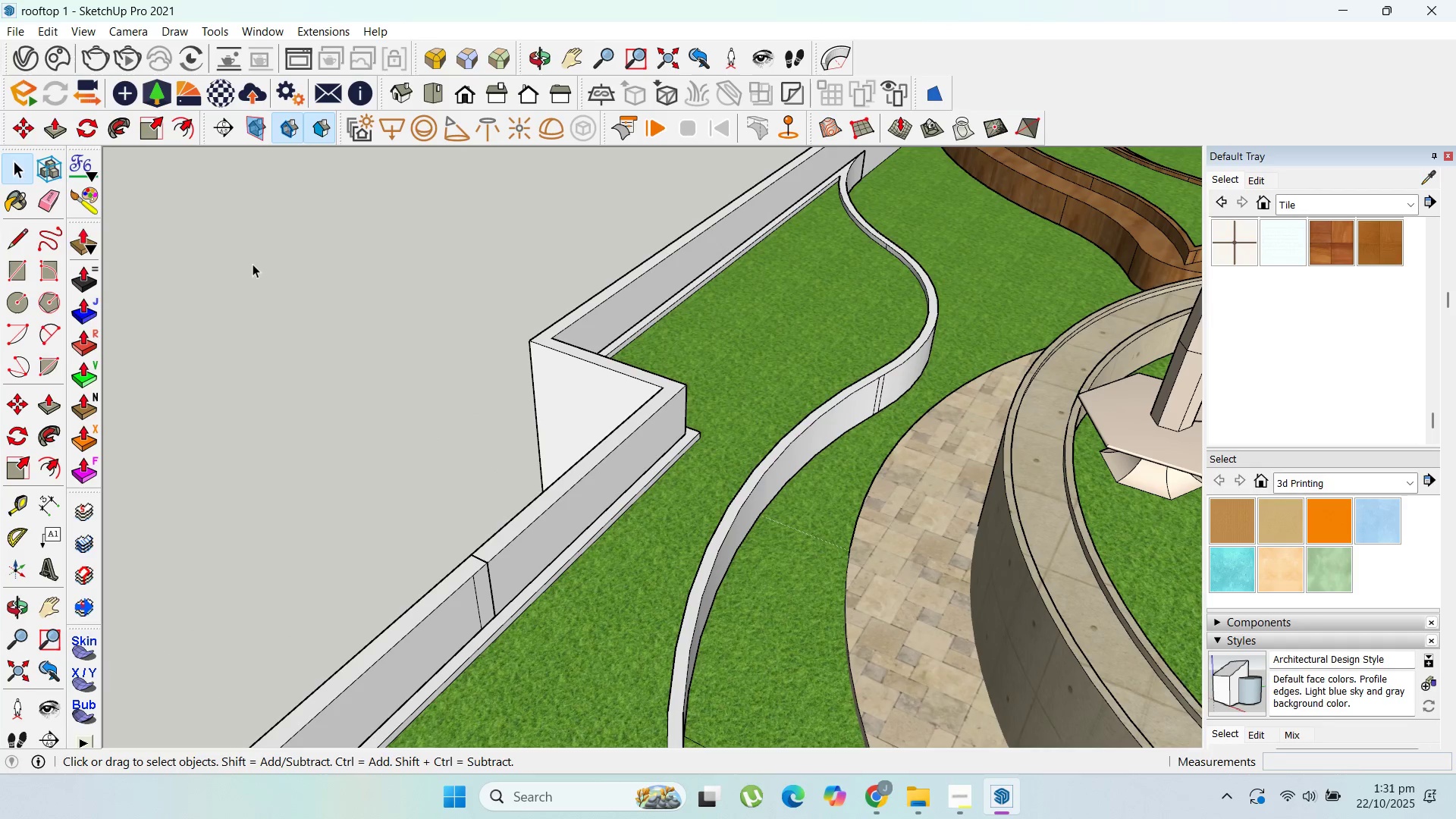 
key(Escape)
 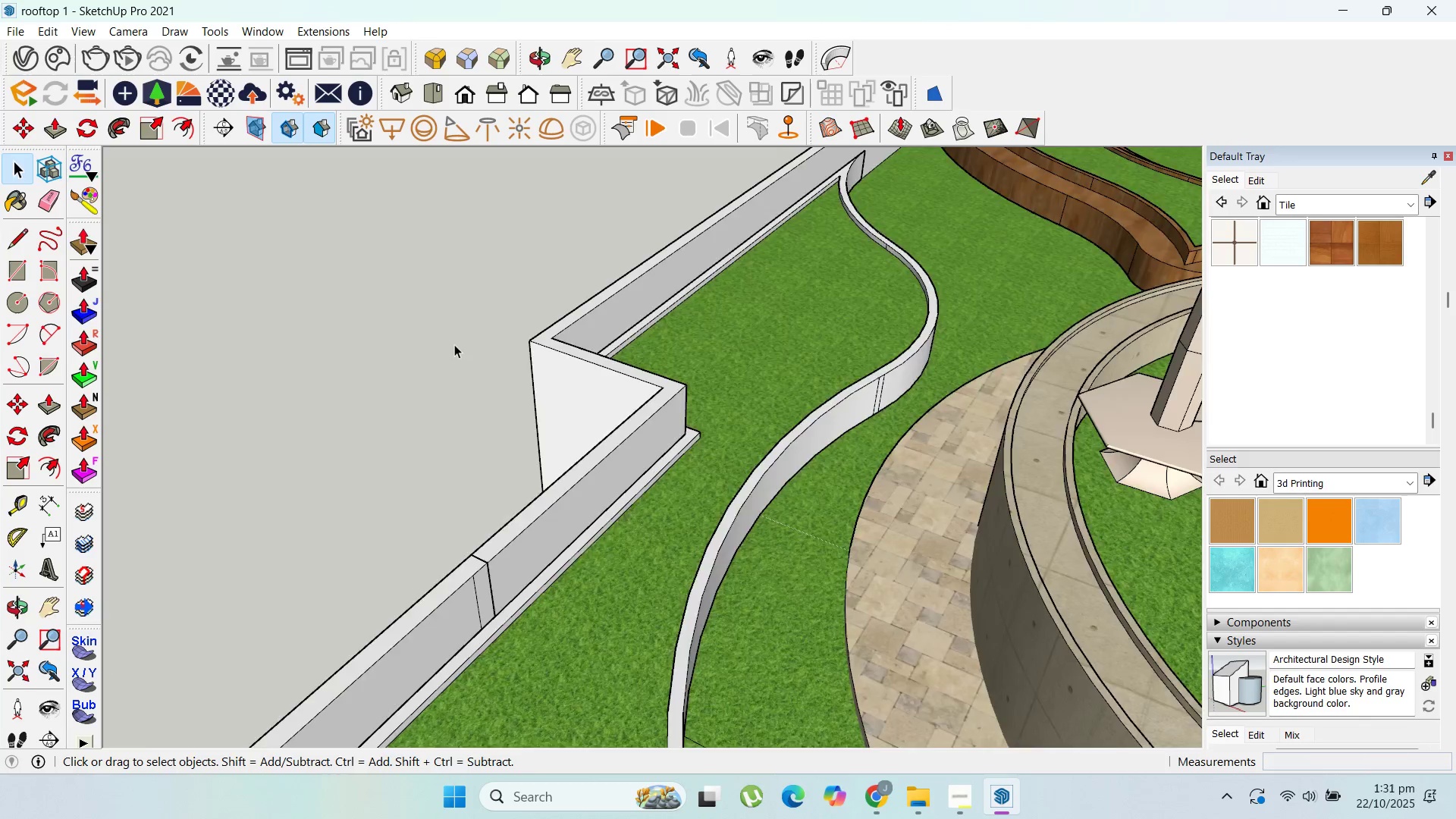 
key(Escape)
 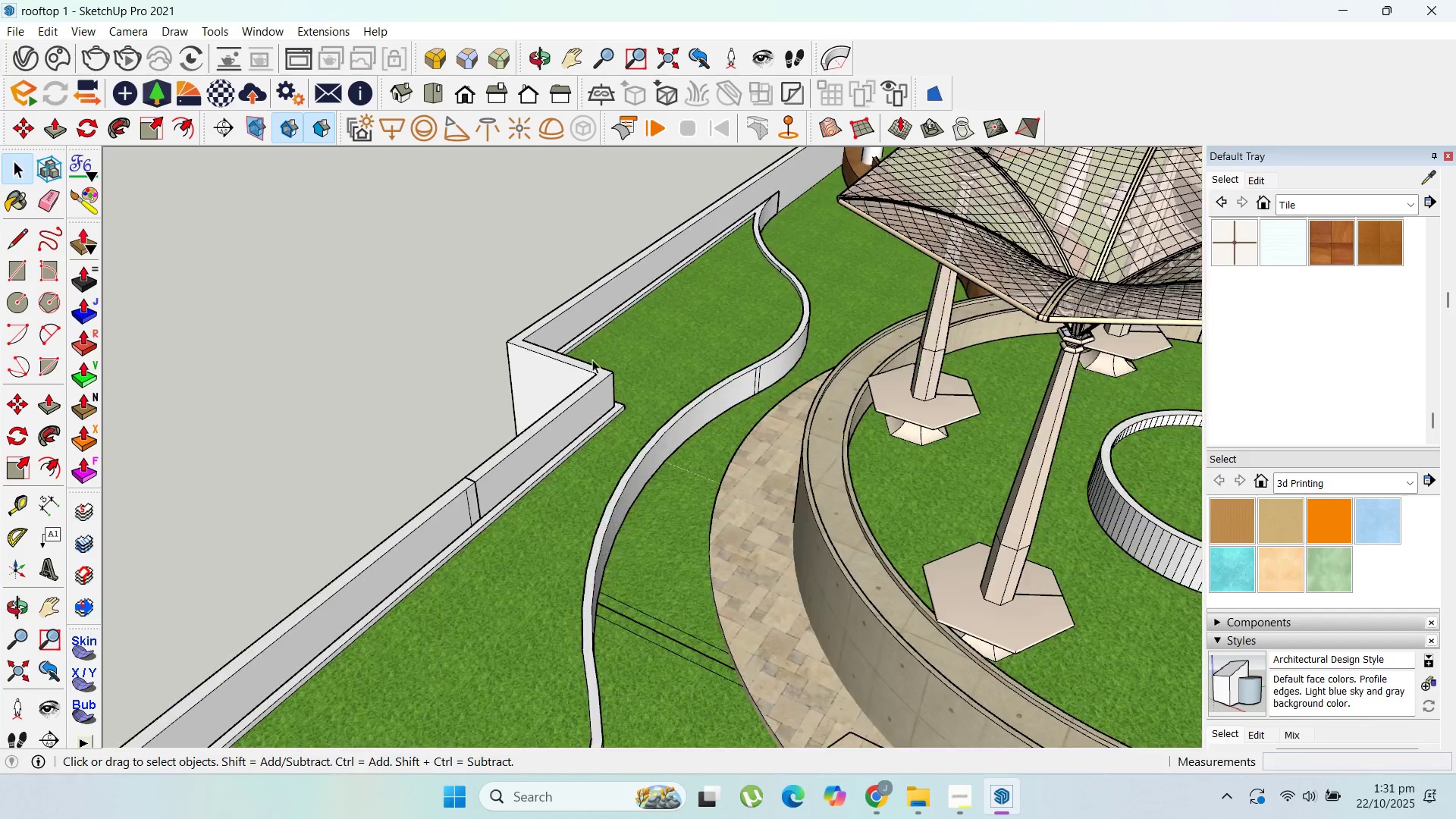 
scroll: coordinate [741, 312], scroll_direction: down, amount: 4.0
 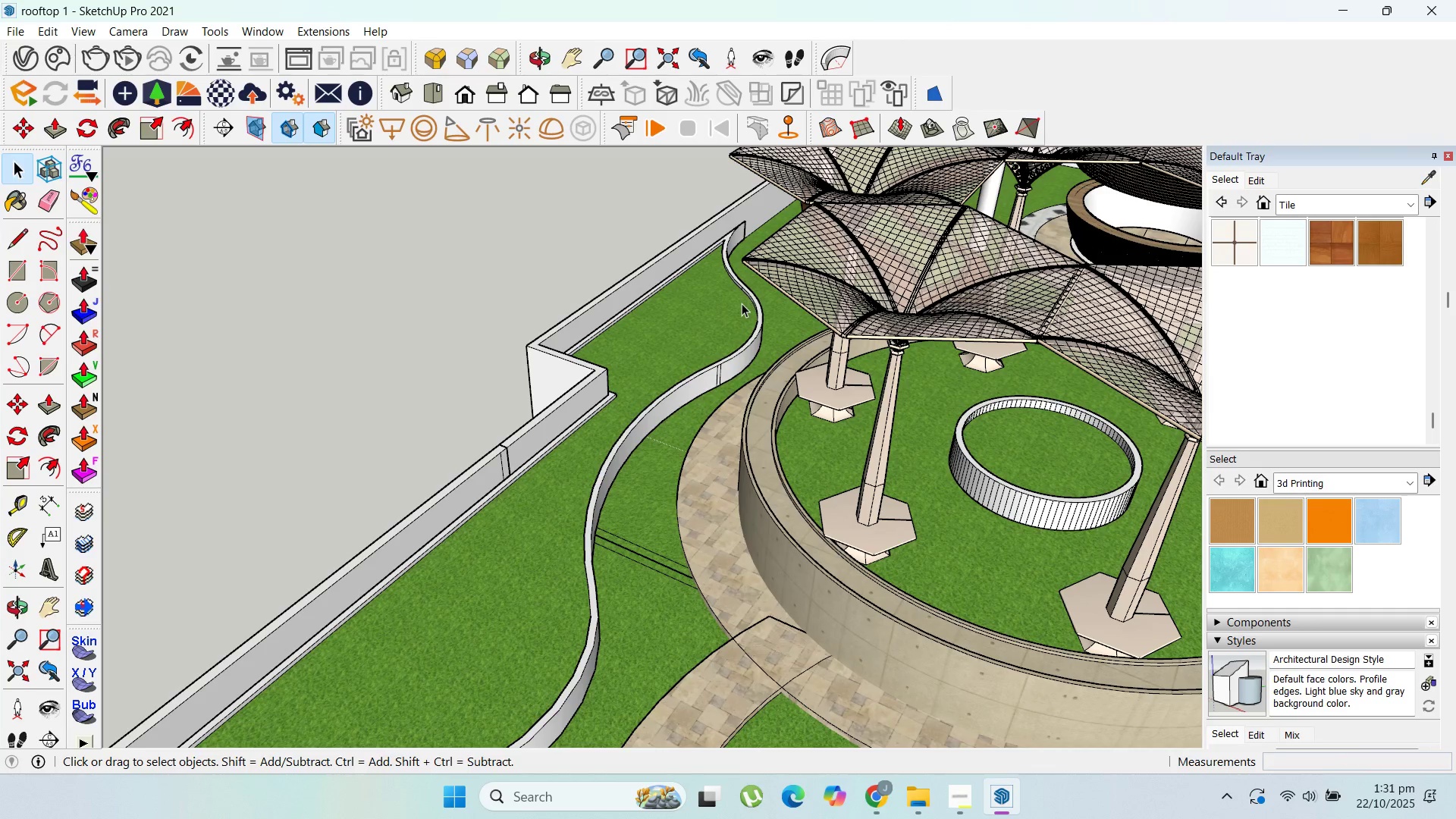 
key(Escape)
 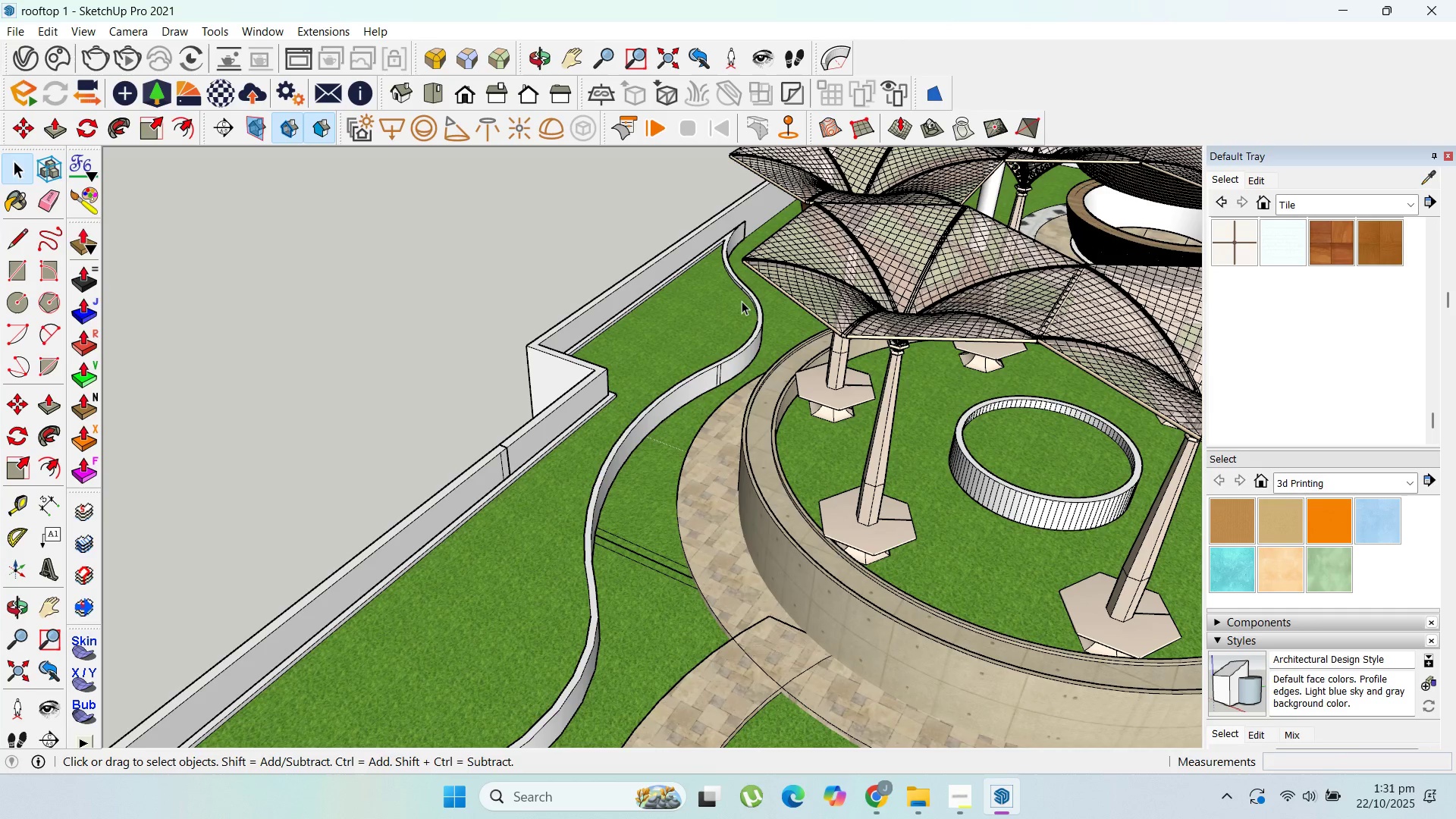 
left_click([724, 301])
 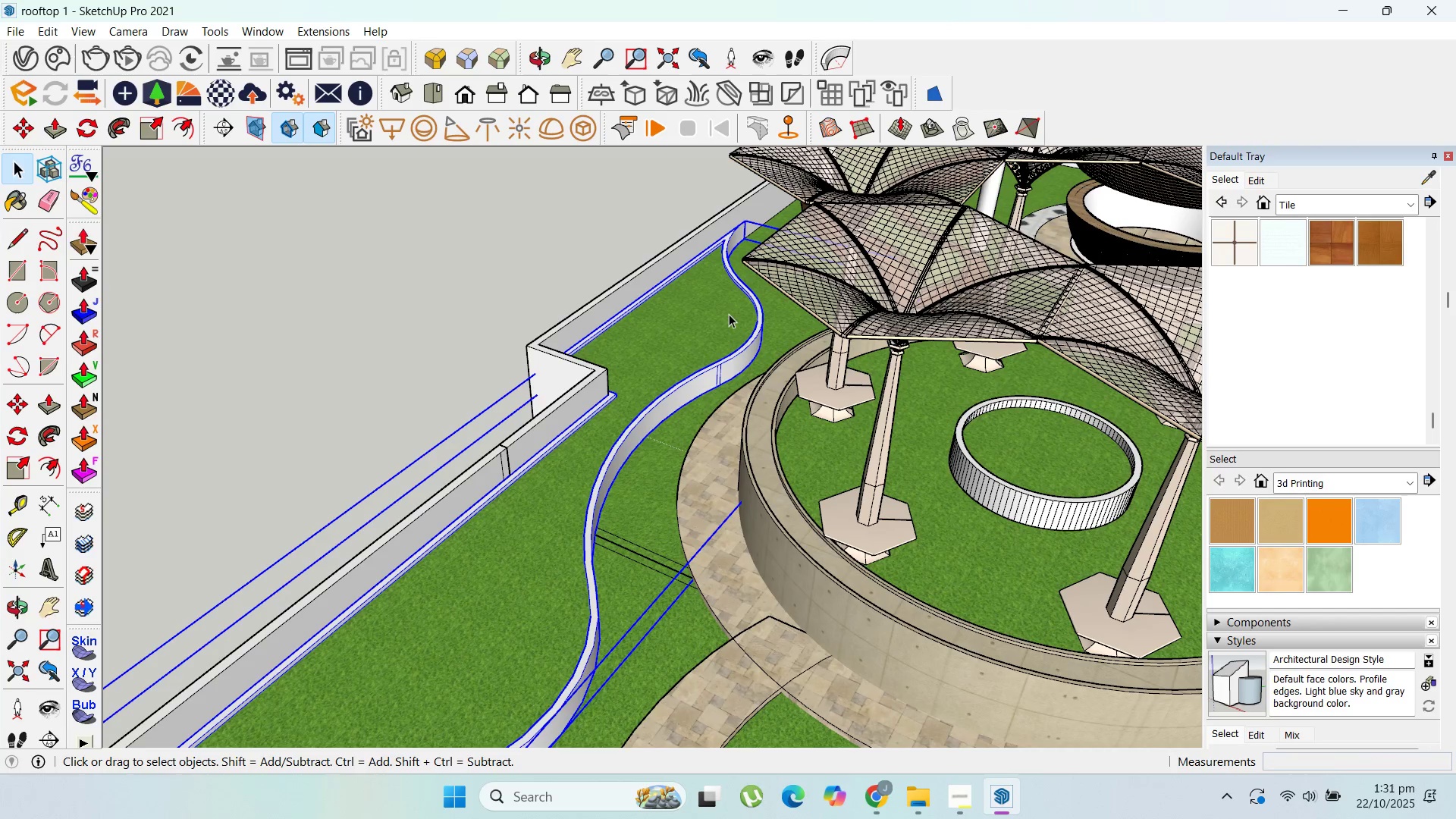 
key(Control+Z)
 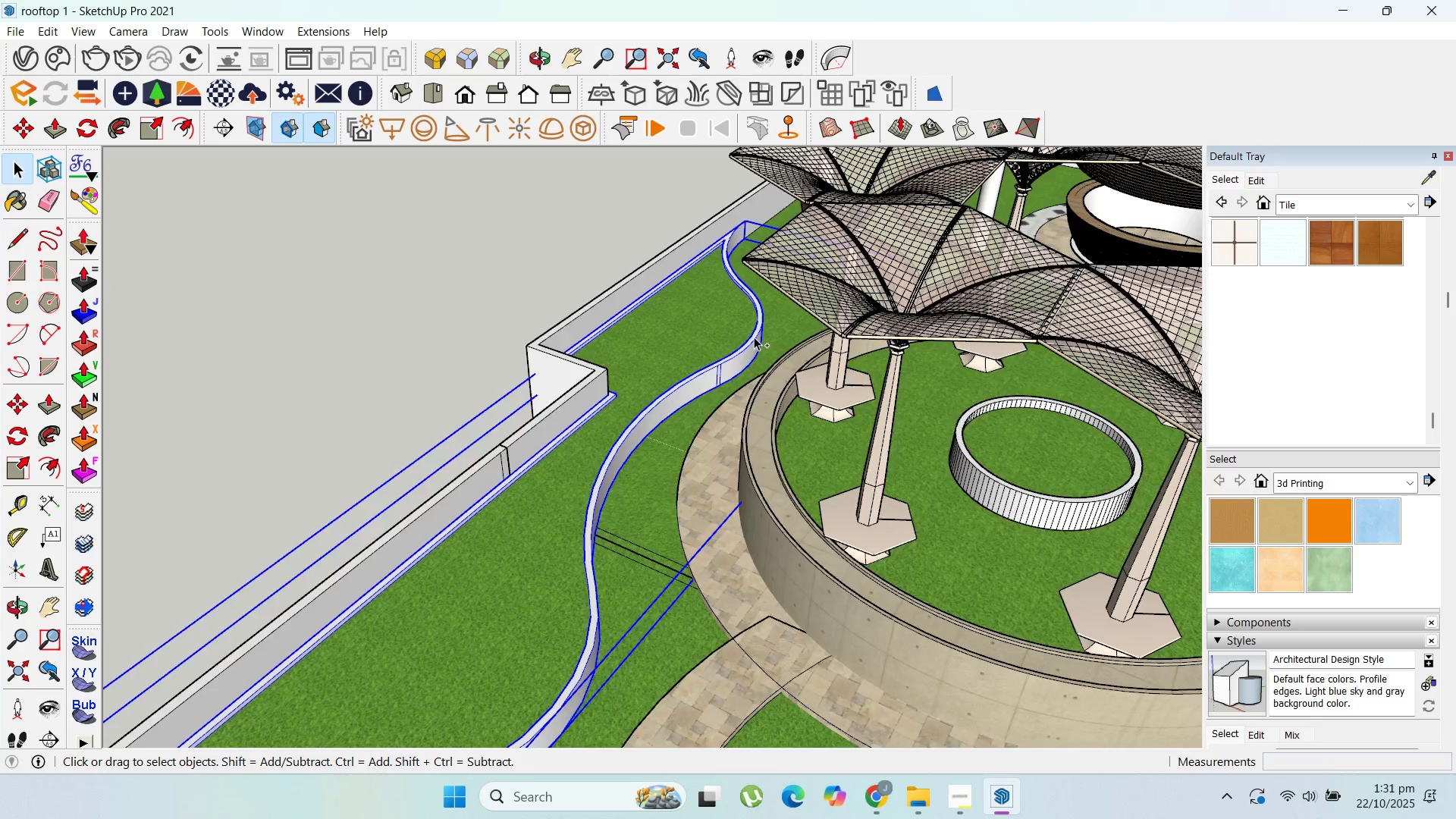 
key(Control+Z)
 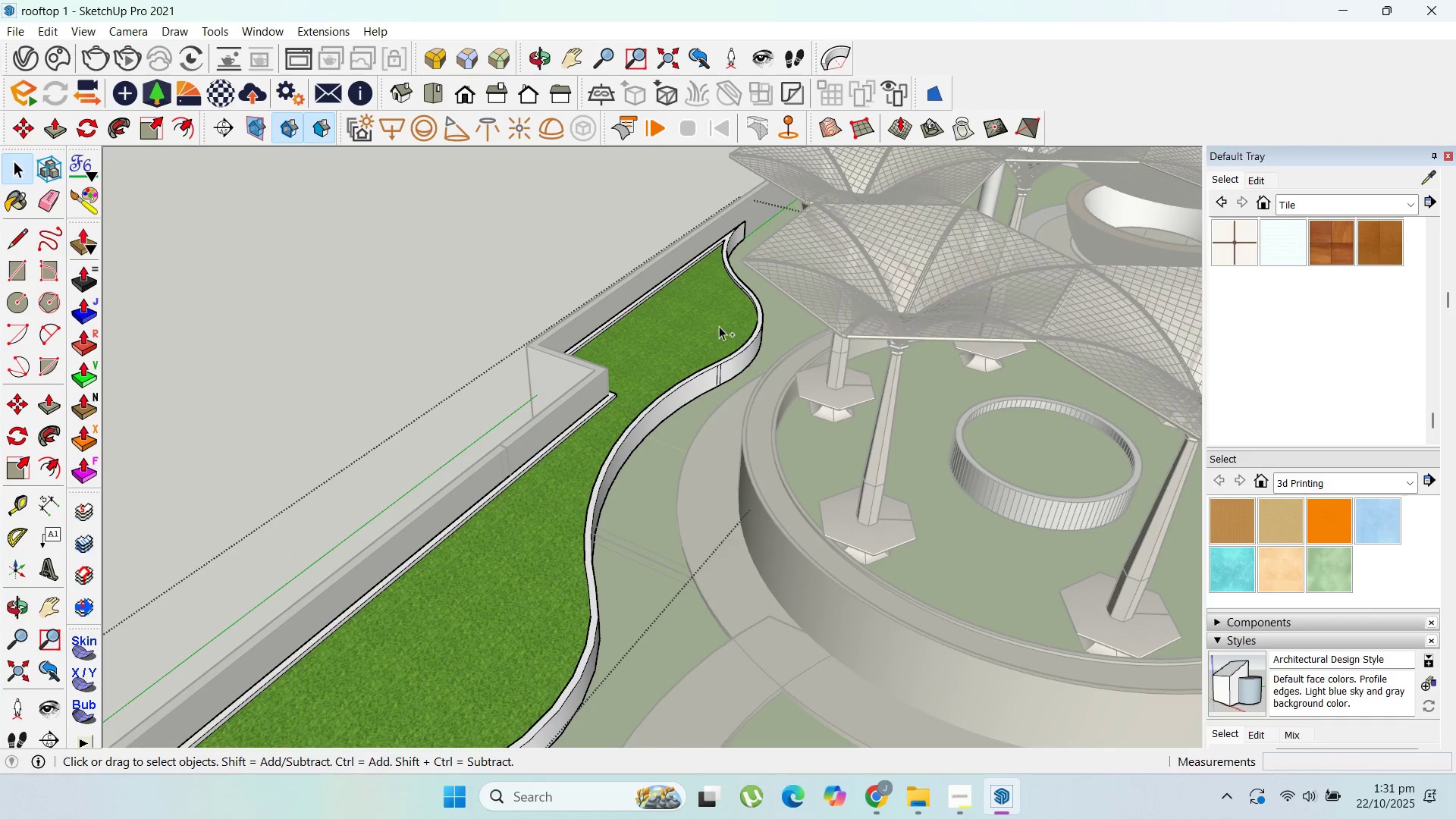 
key(Control+Z)
 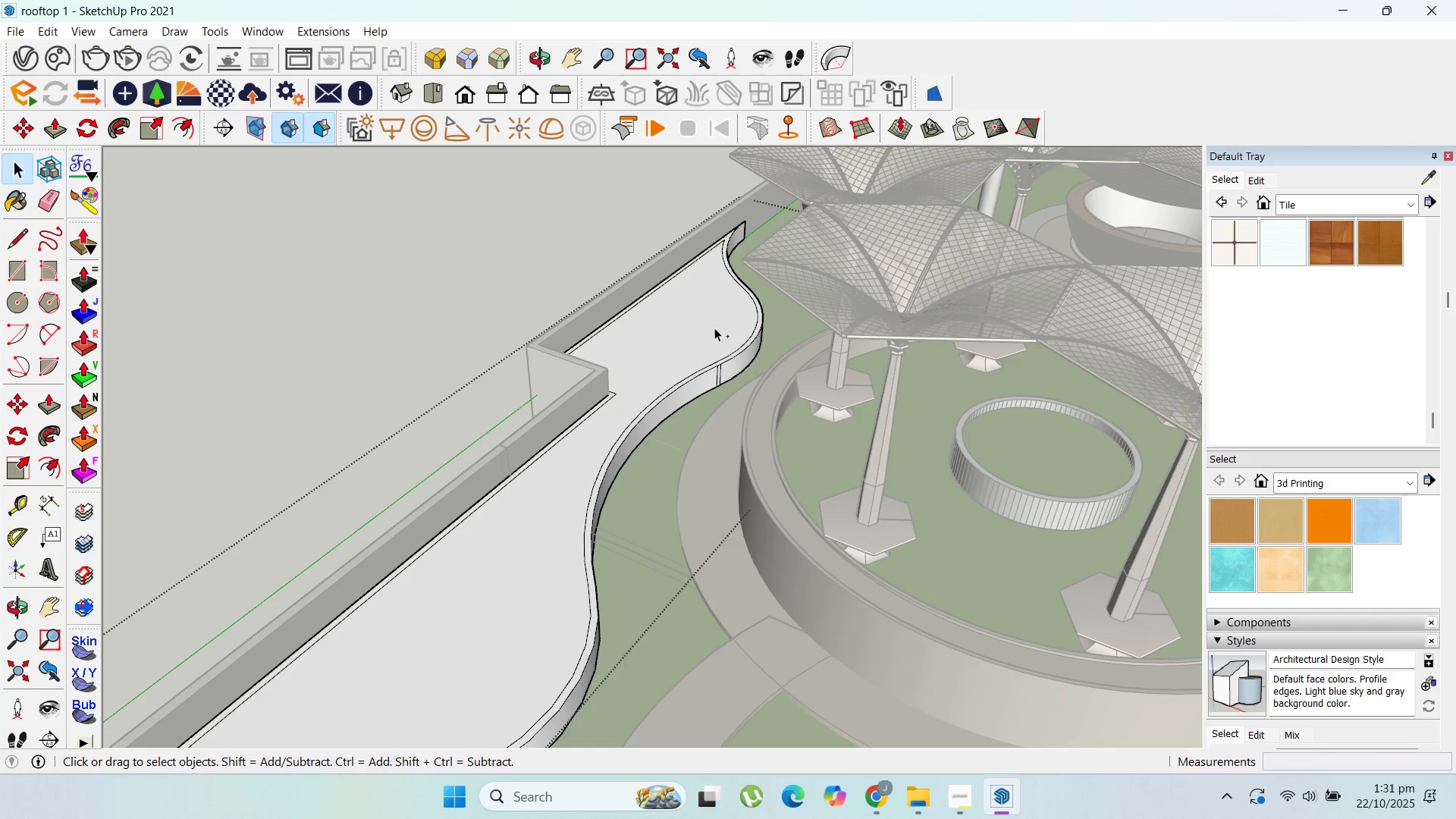 
key(Control+Z)
 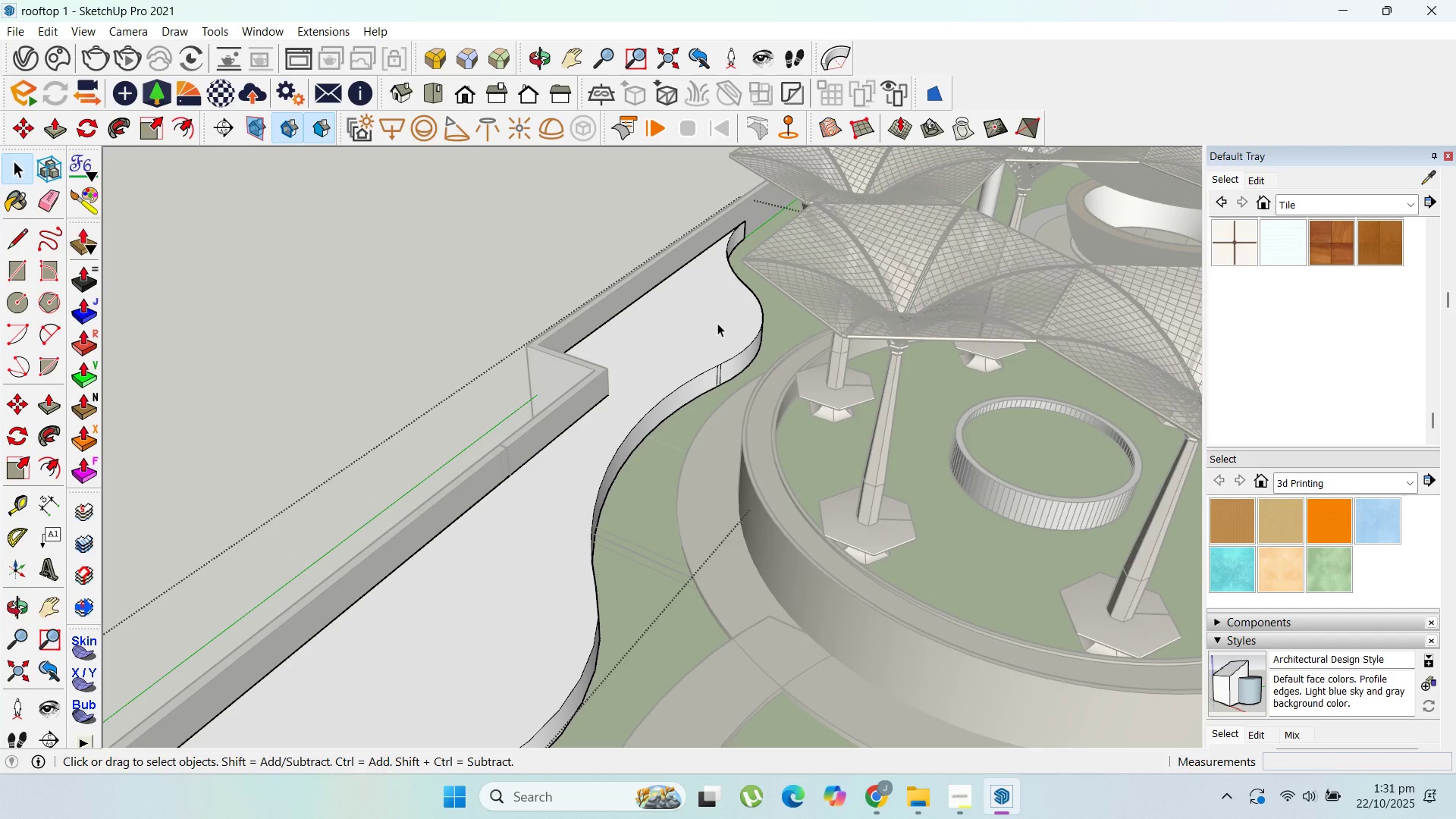 
left_click([717, 323])
 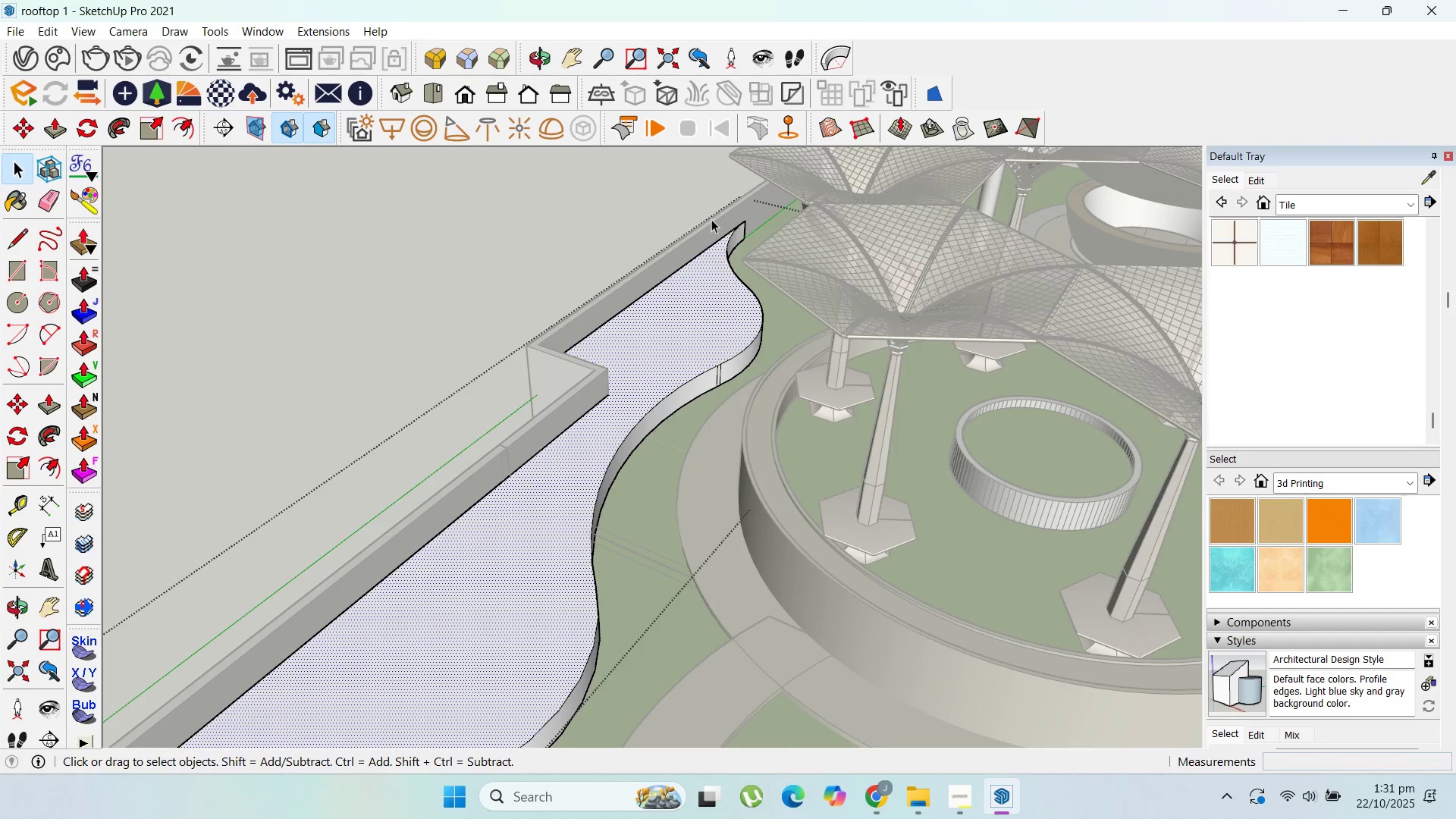 
scroll: coordinate [692, 308], scroll_direction: up, amount: 18.0
 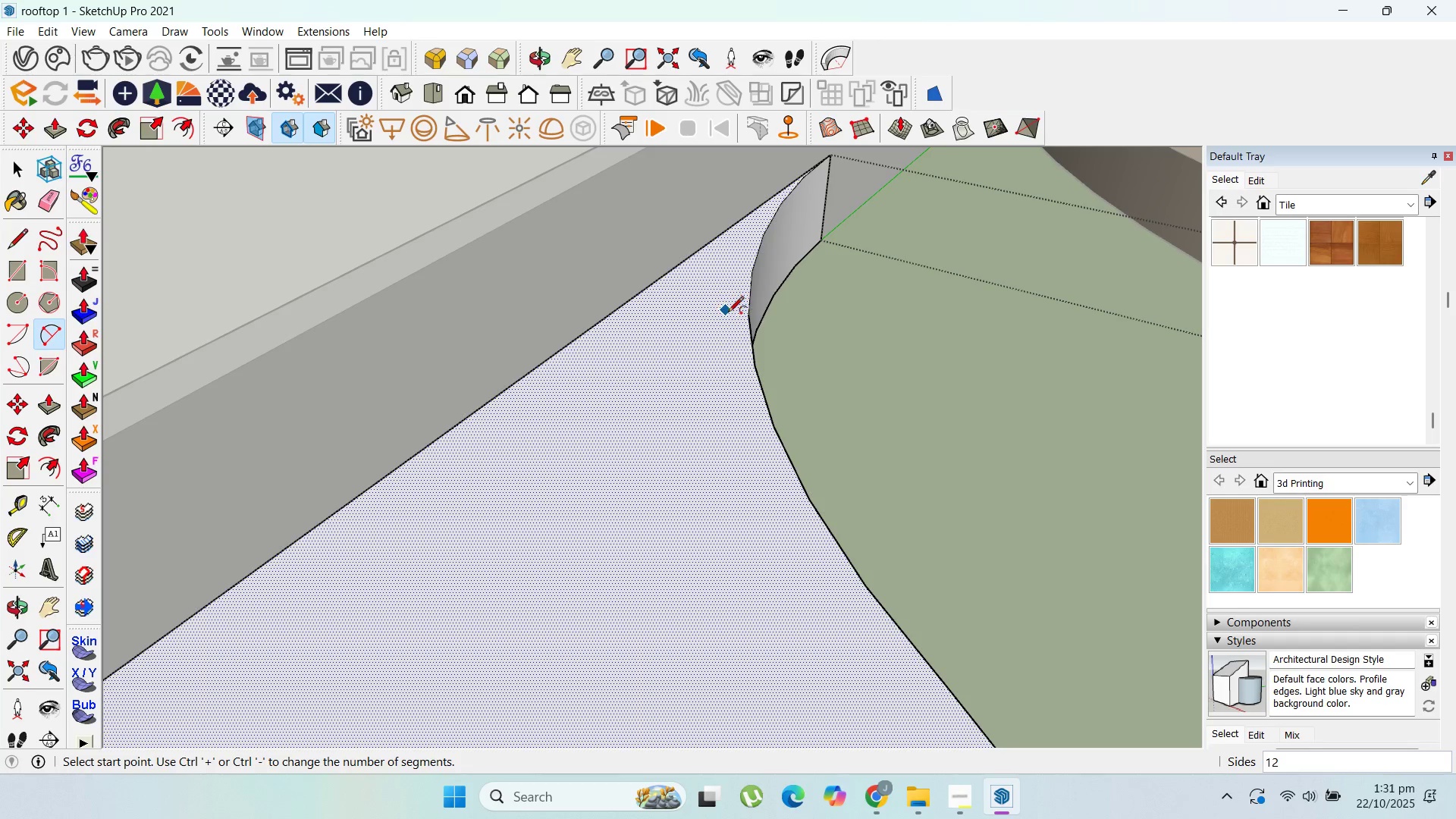 
left_click([743, 315])
 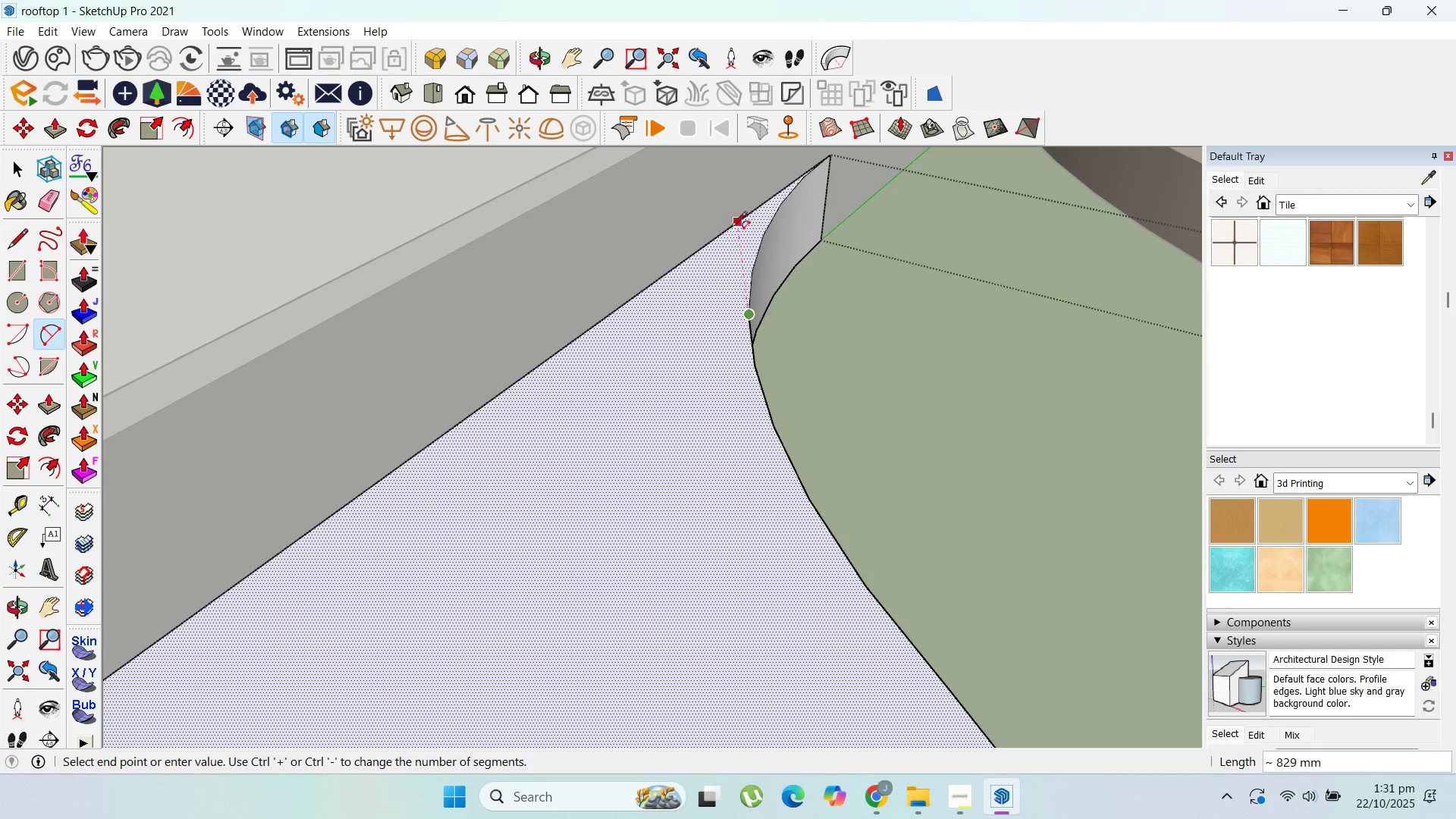 
scroll: coordinate [733, 228], scroll_direction: up, amount: 1.0
 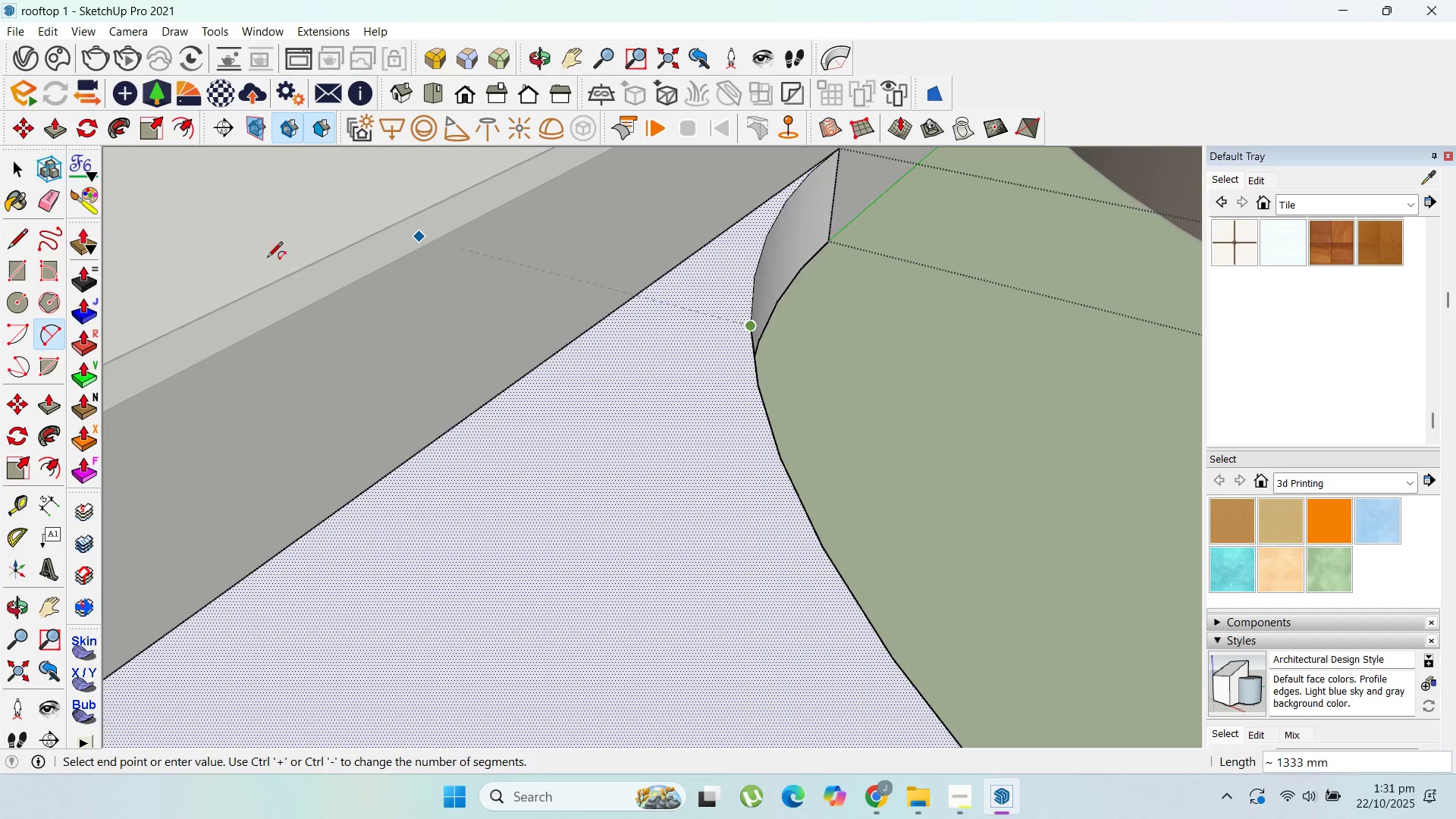 
key(Escape)
 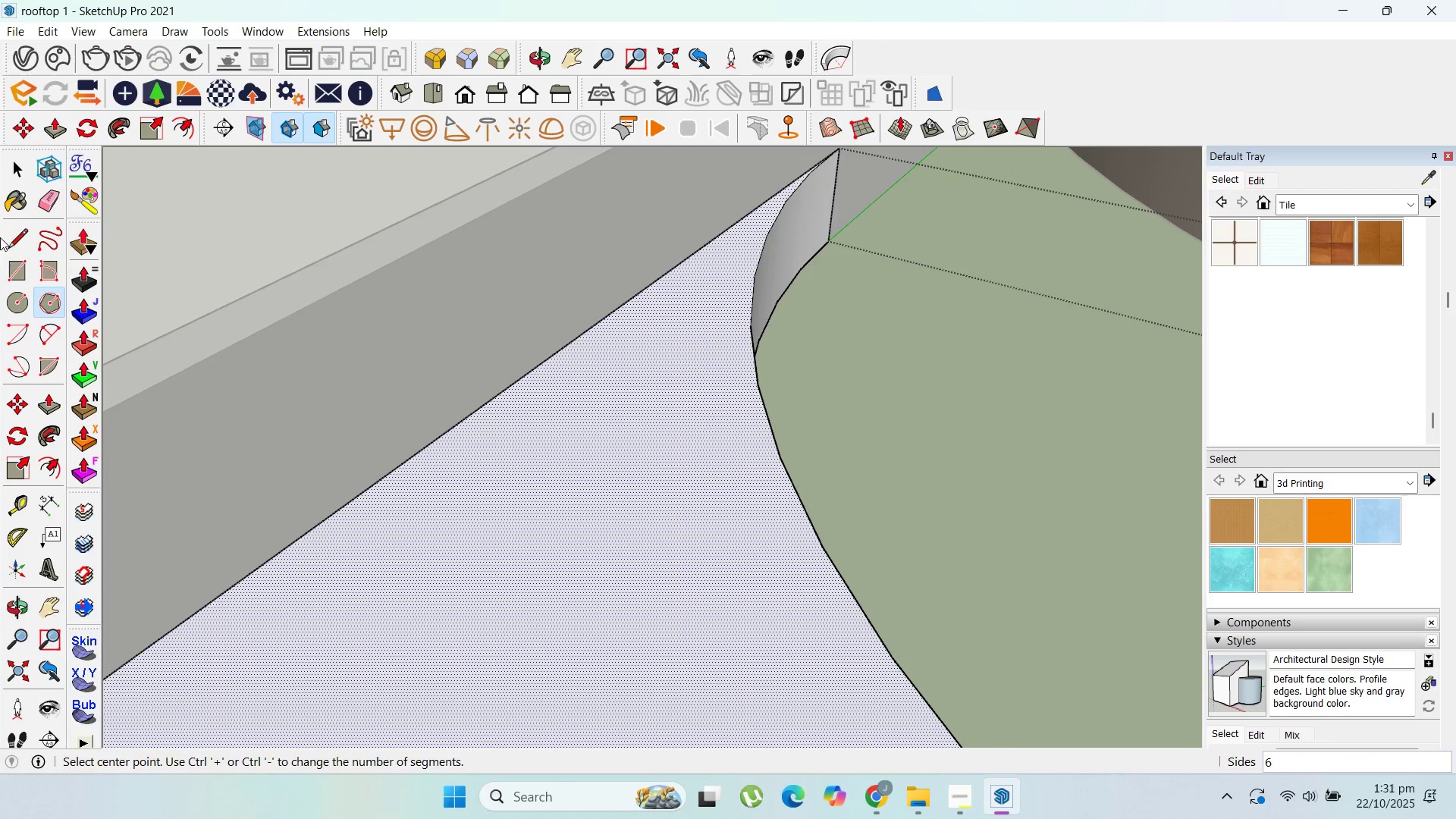 
left_click([47, 336])
 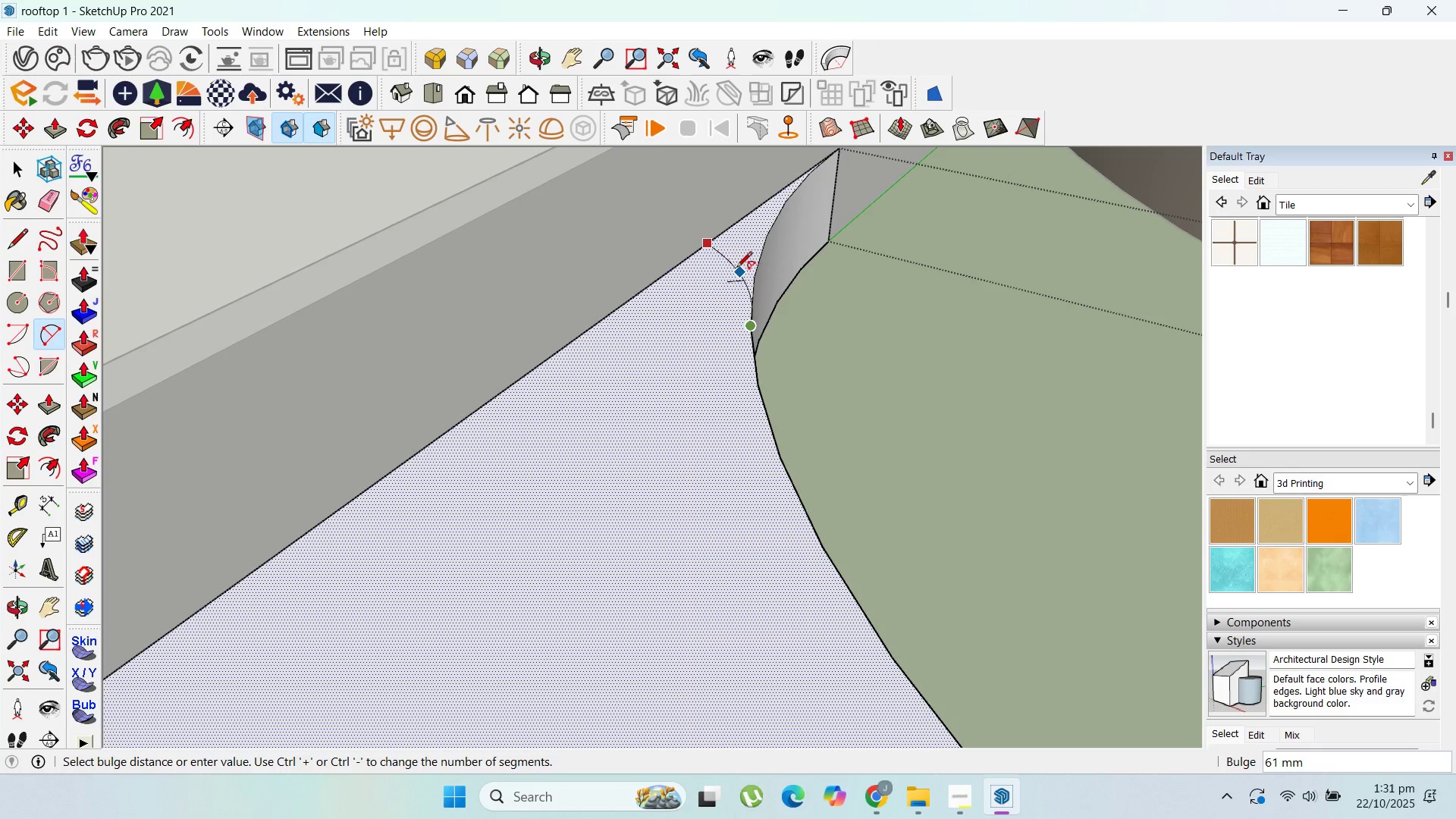 
left_click([733, 268])
 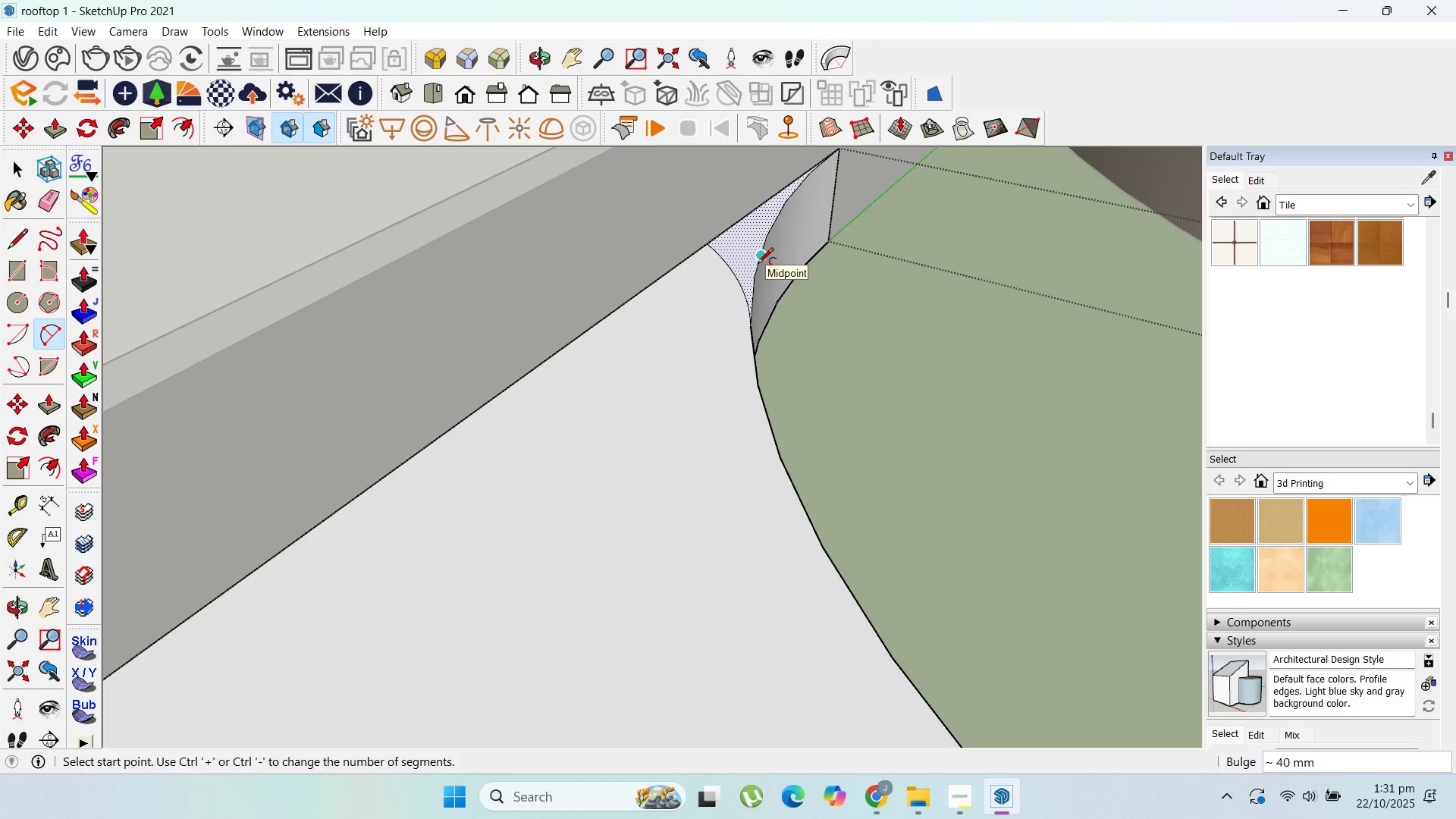 
type(pp)
key(Escape)
 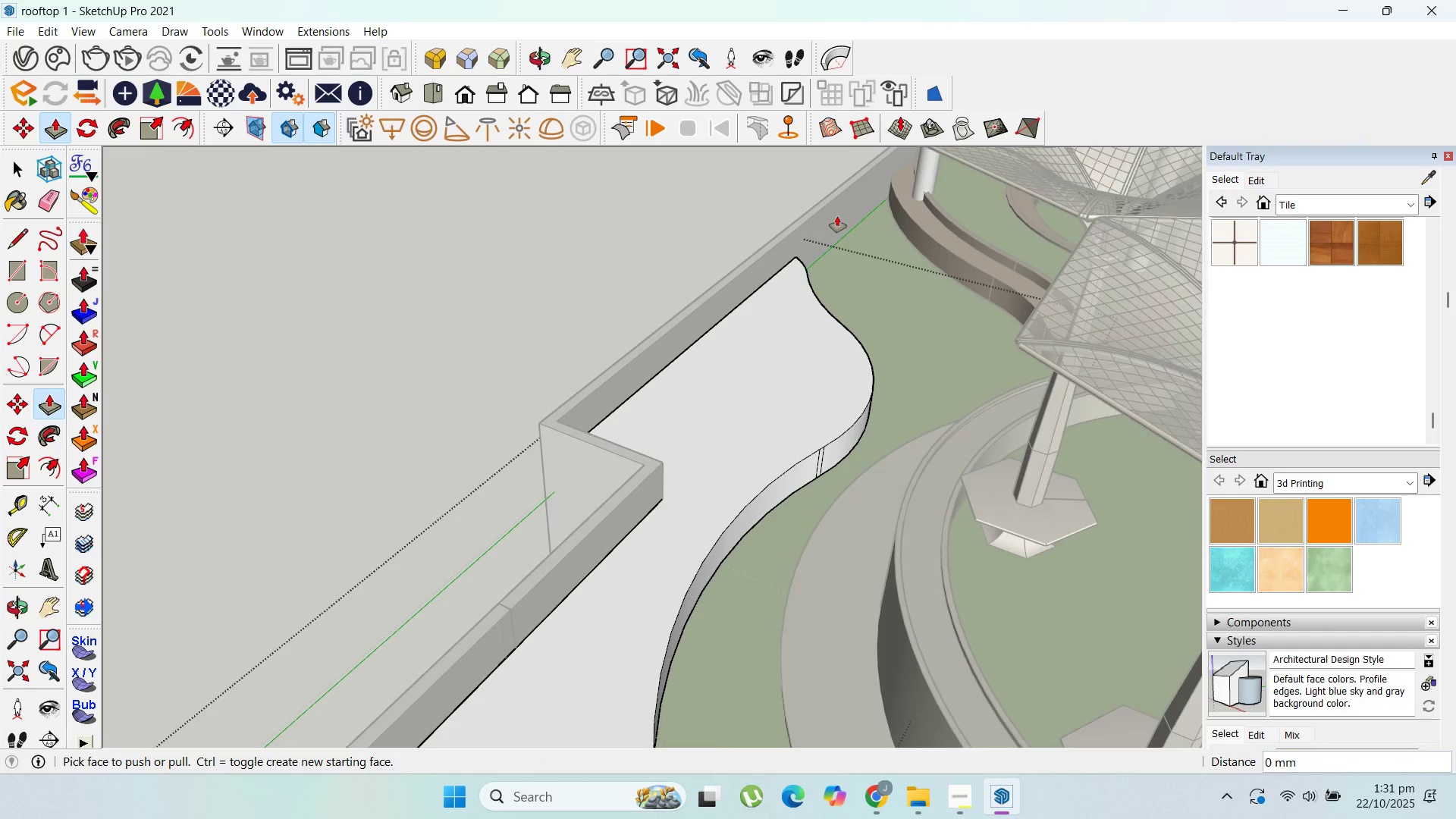 
scroll: coordinate [839, 222], scroll_direction: down, amount: 24.0
 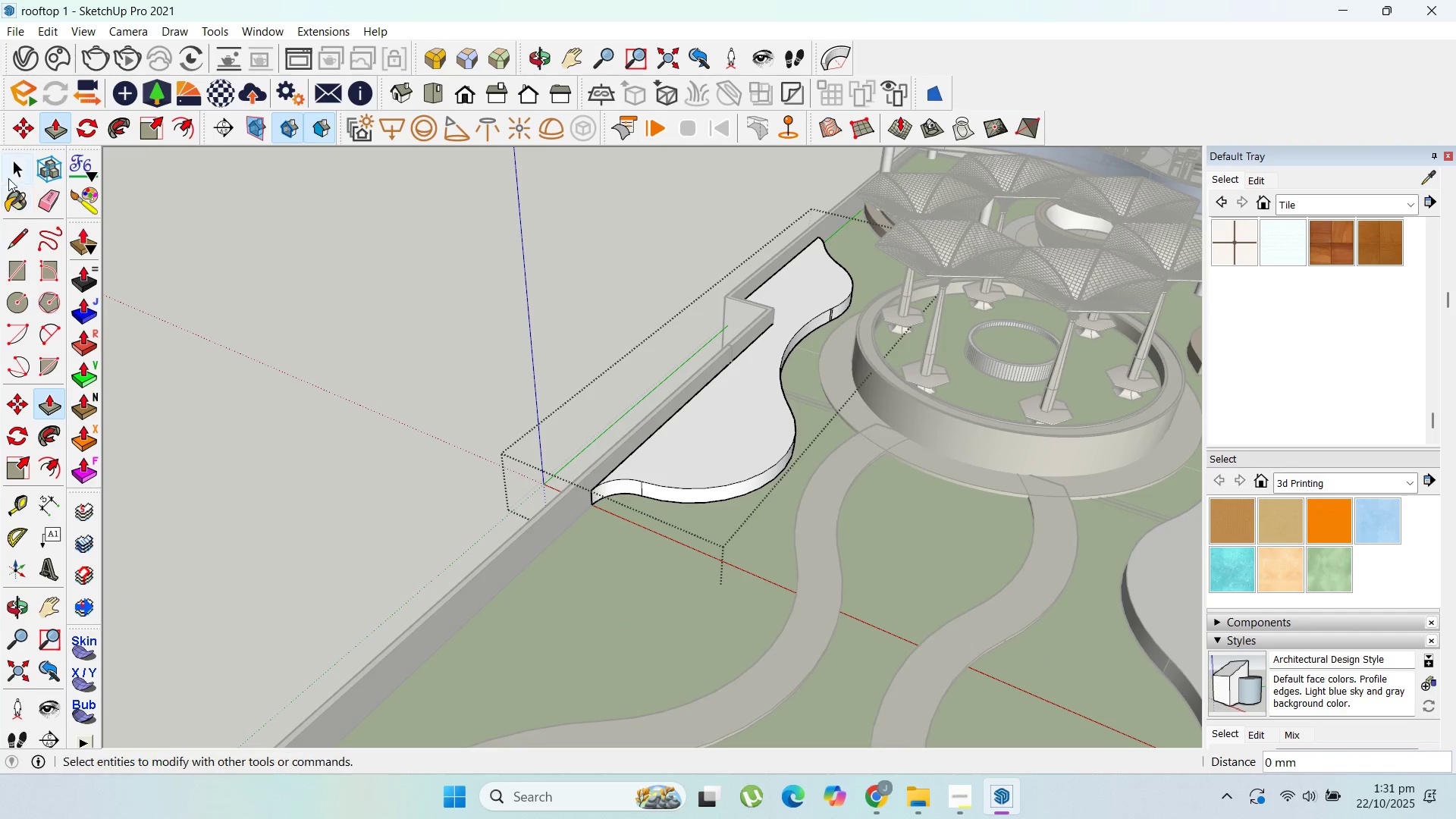 
left_click([9, 157])
 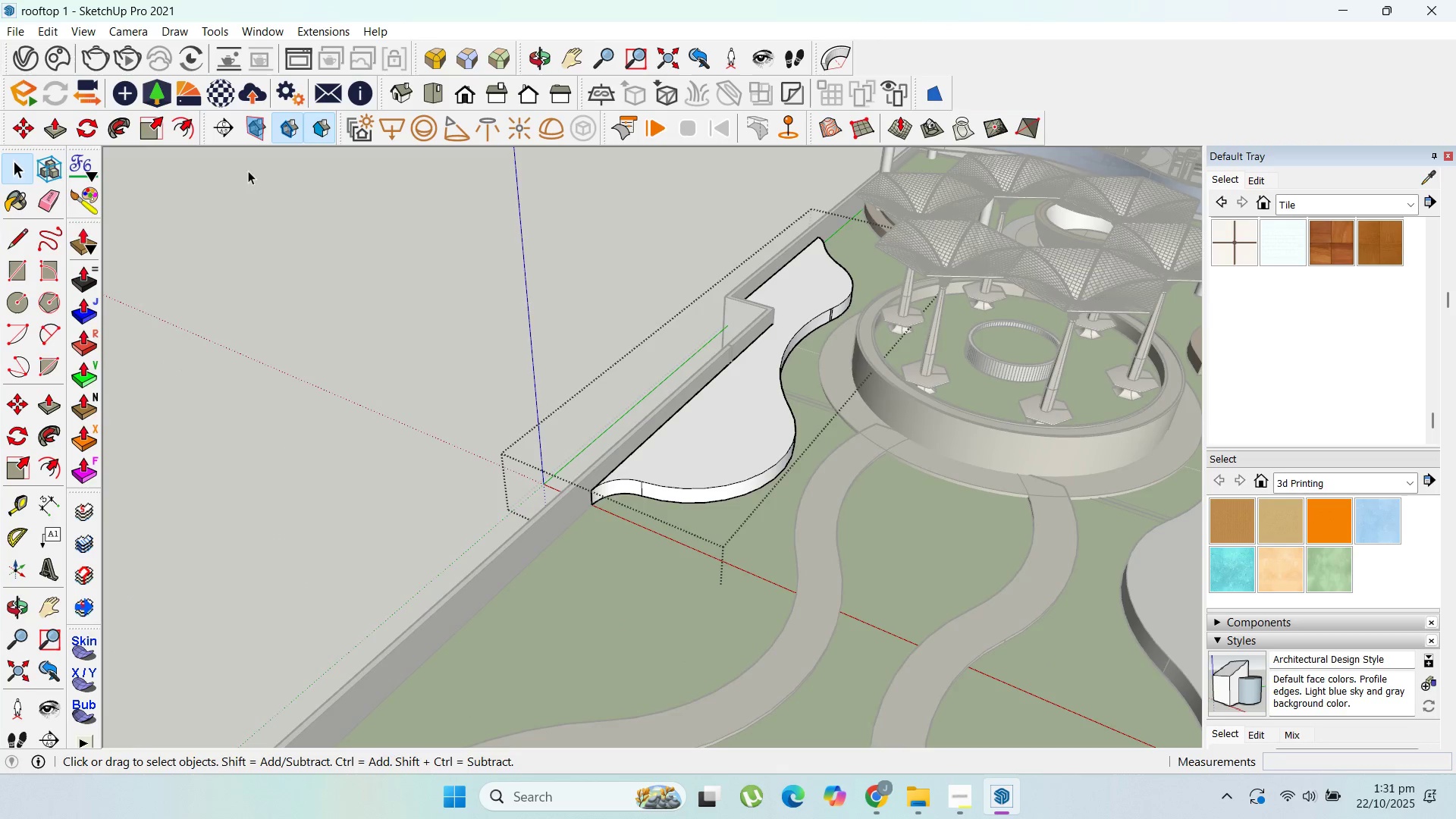 
key(Escape)
 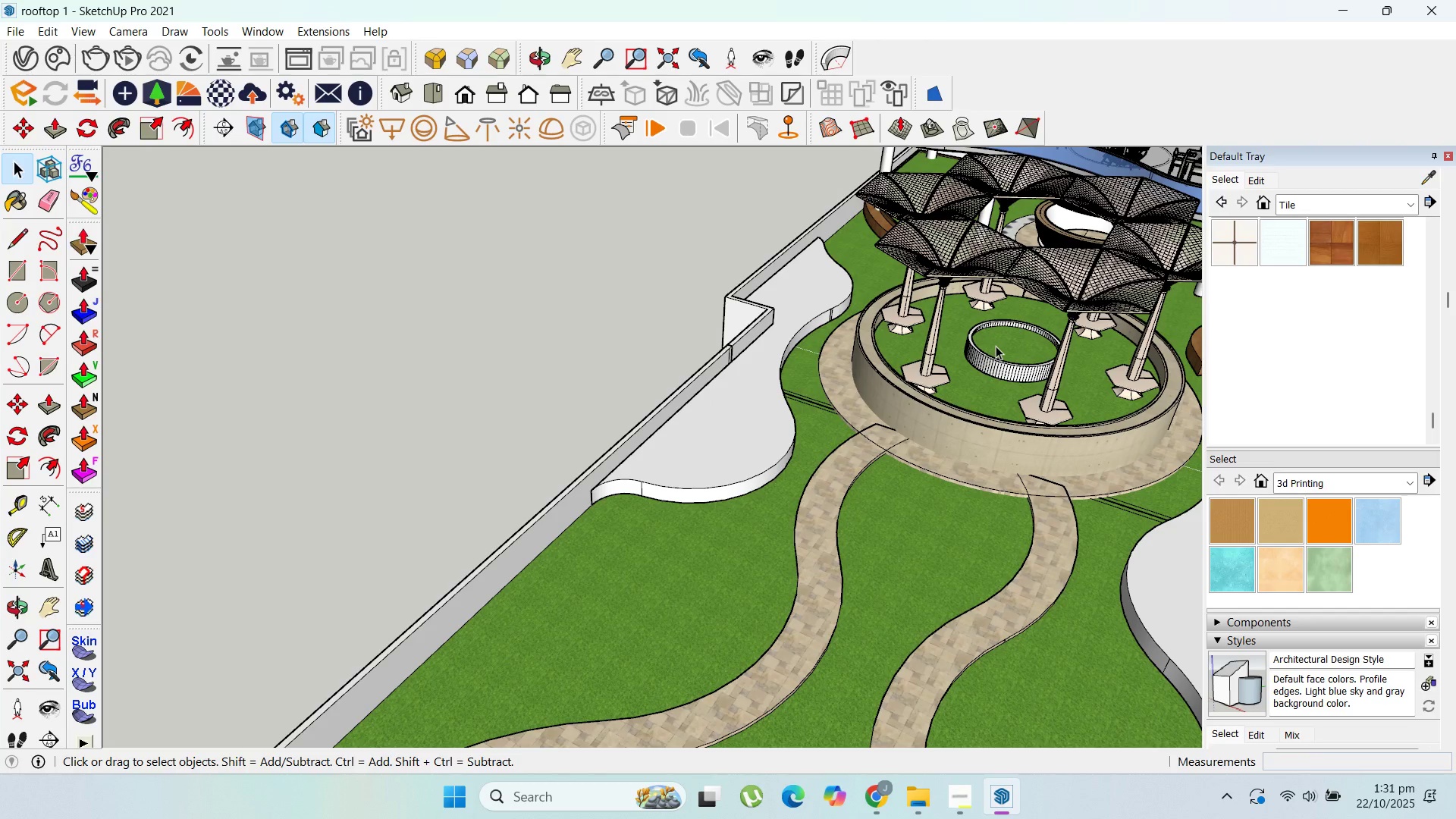 
wait(6.39)
 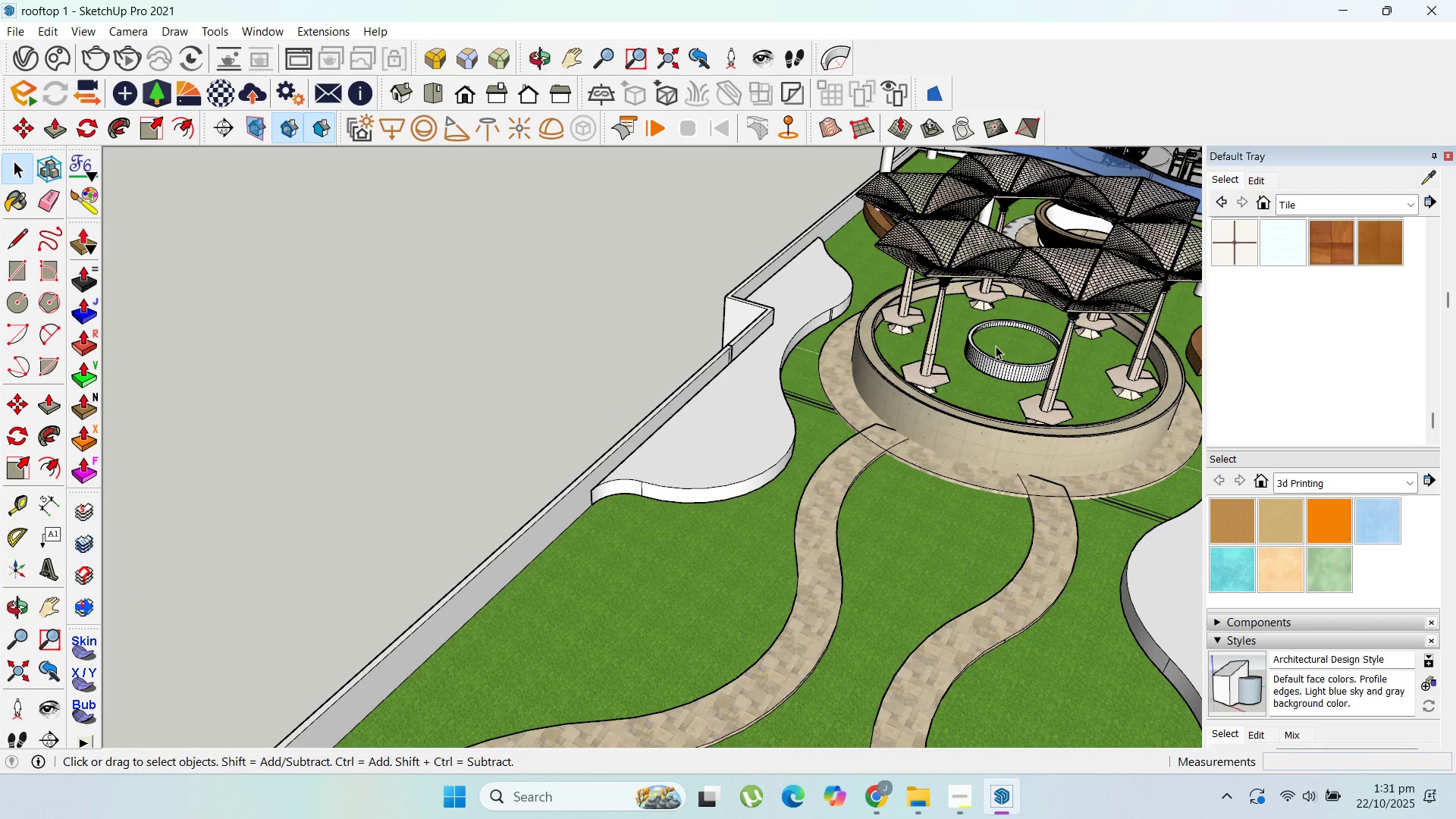 
scroll: coordinate [793, 425], scroll_direction: up, amount: 6.0
 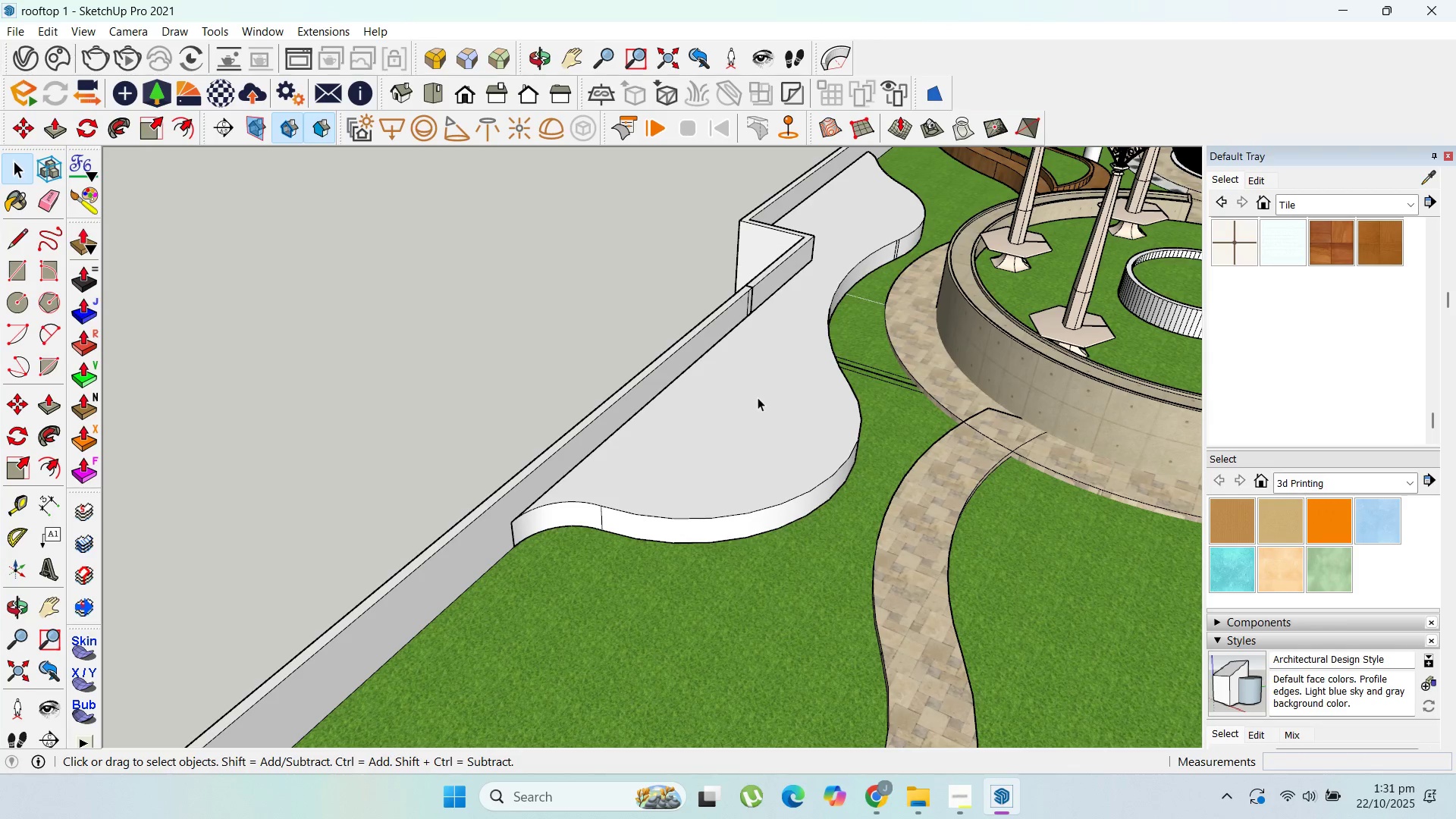 
left_click([758, 397])
 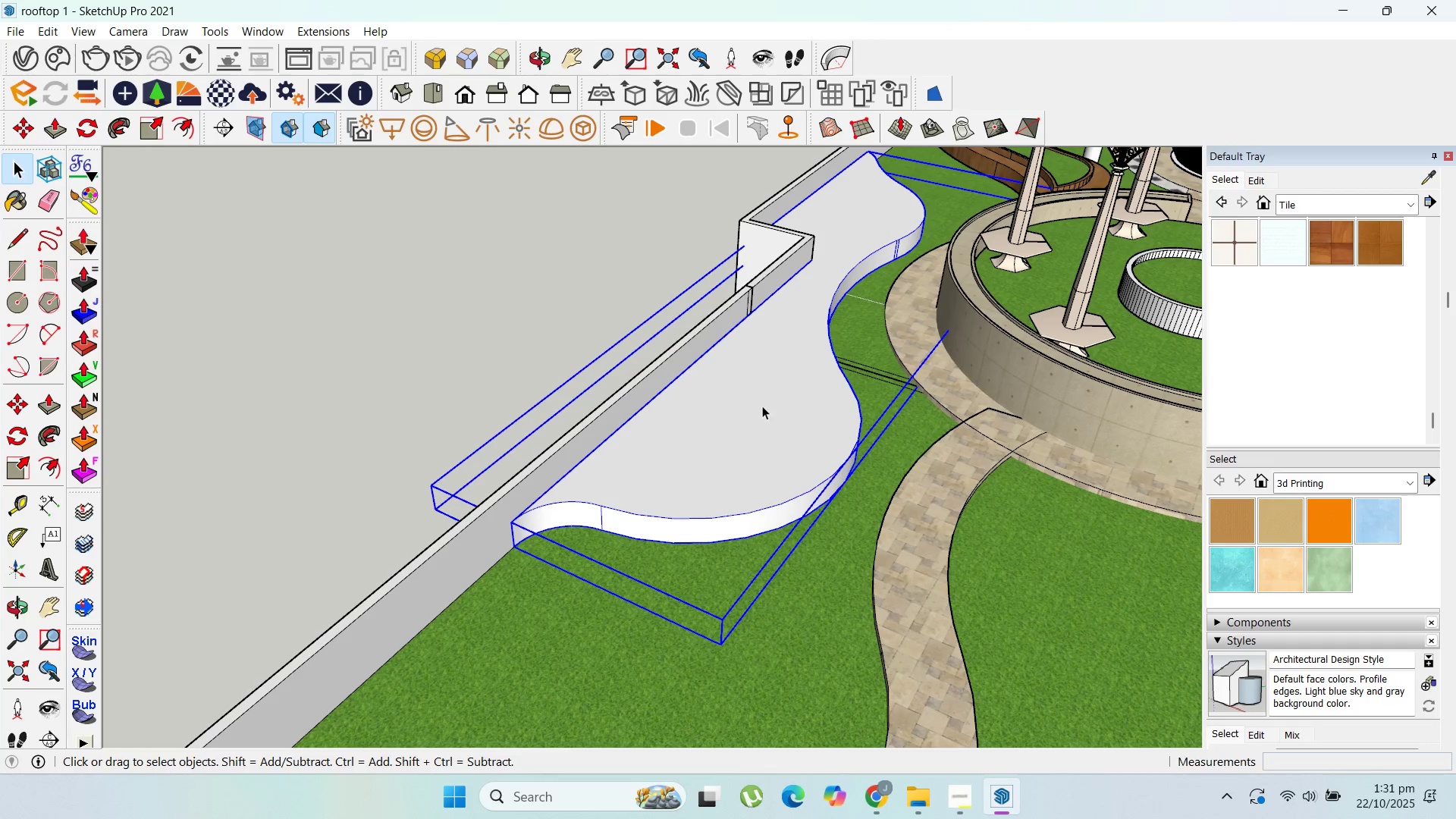 
triple_click([763, 406])
 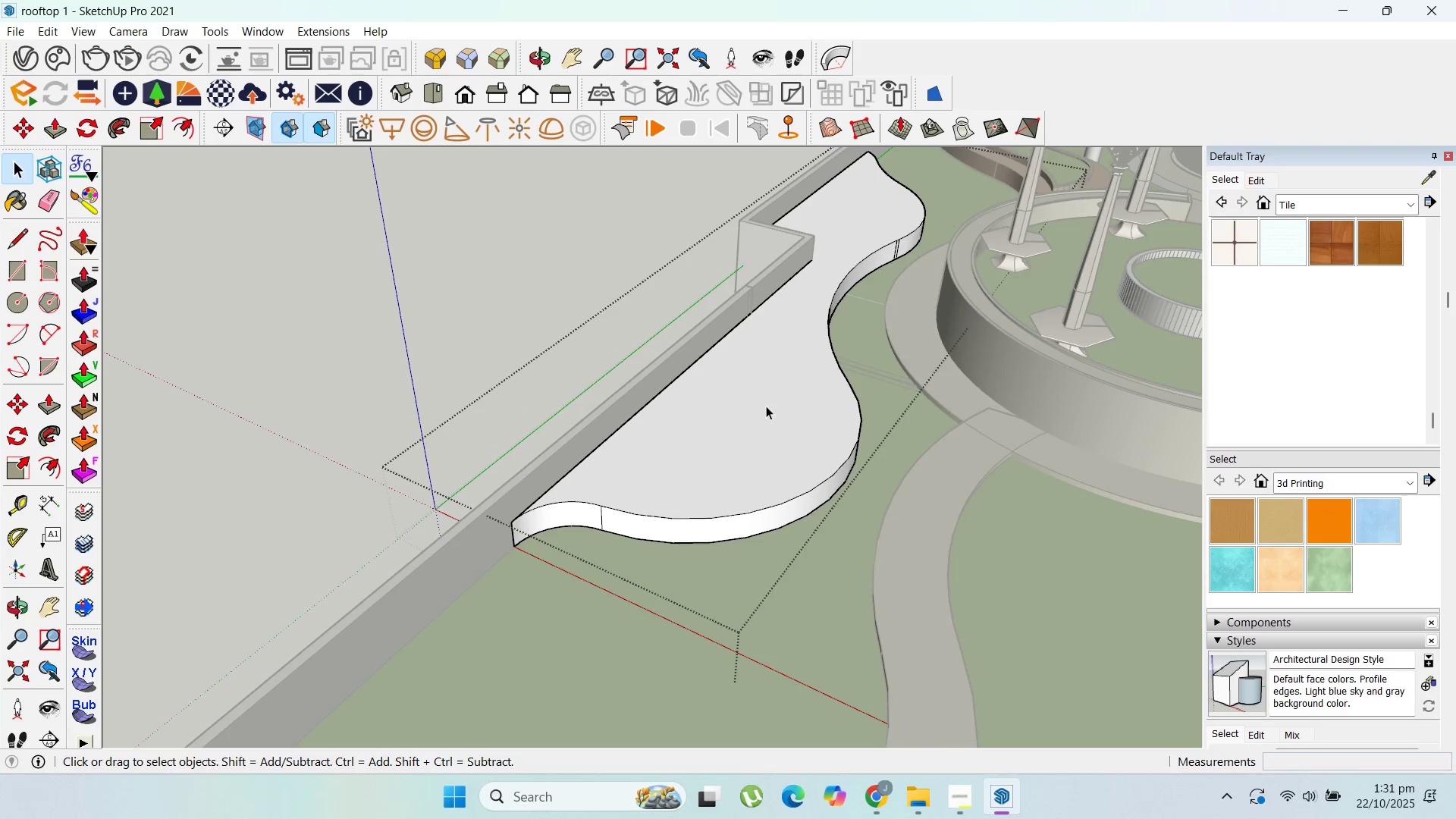 
triple_click([766, 406])
 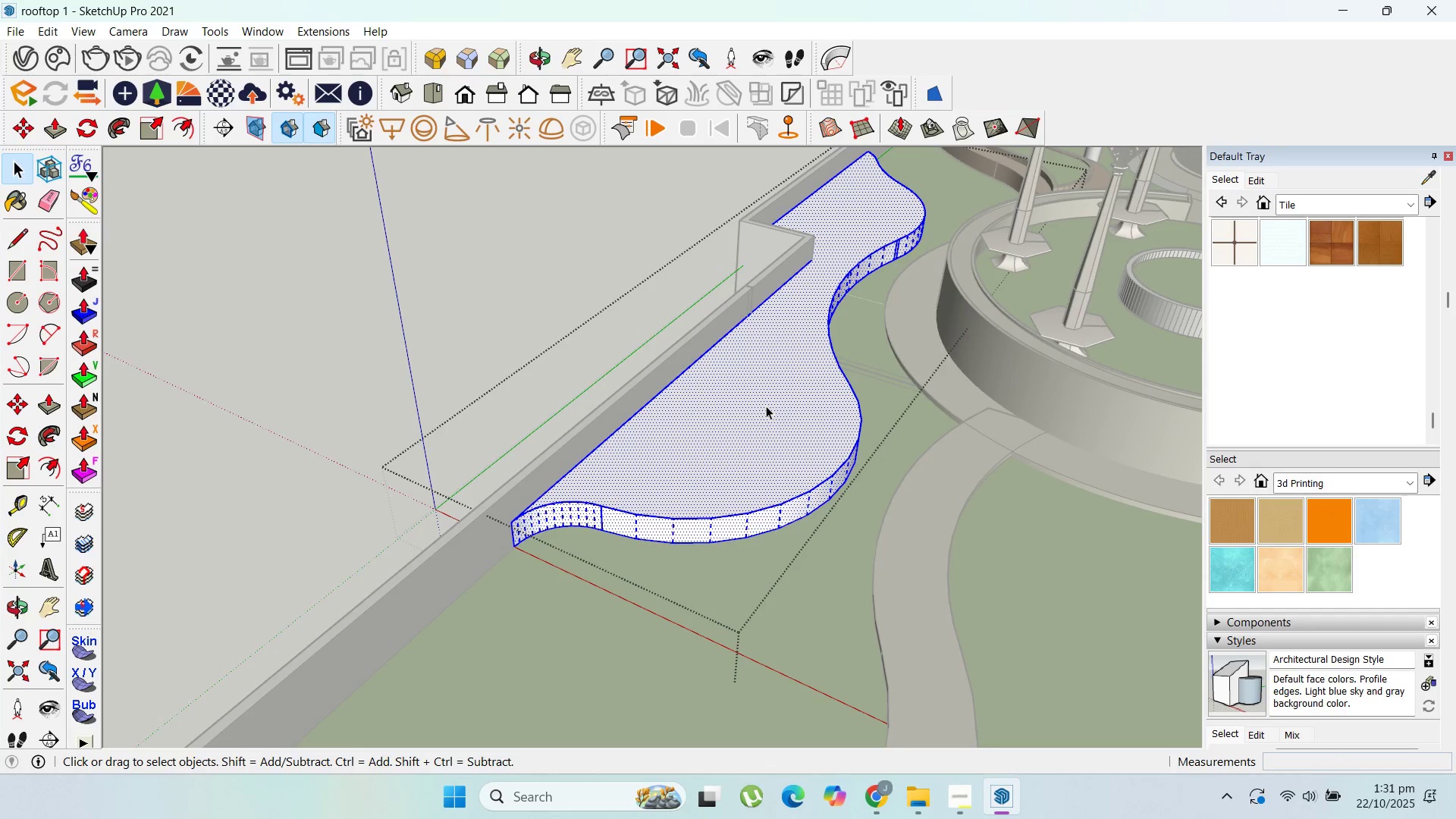 
triple_click([766, 406])
 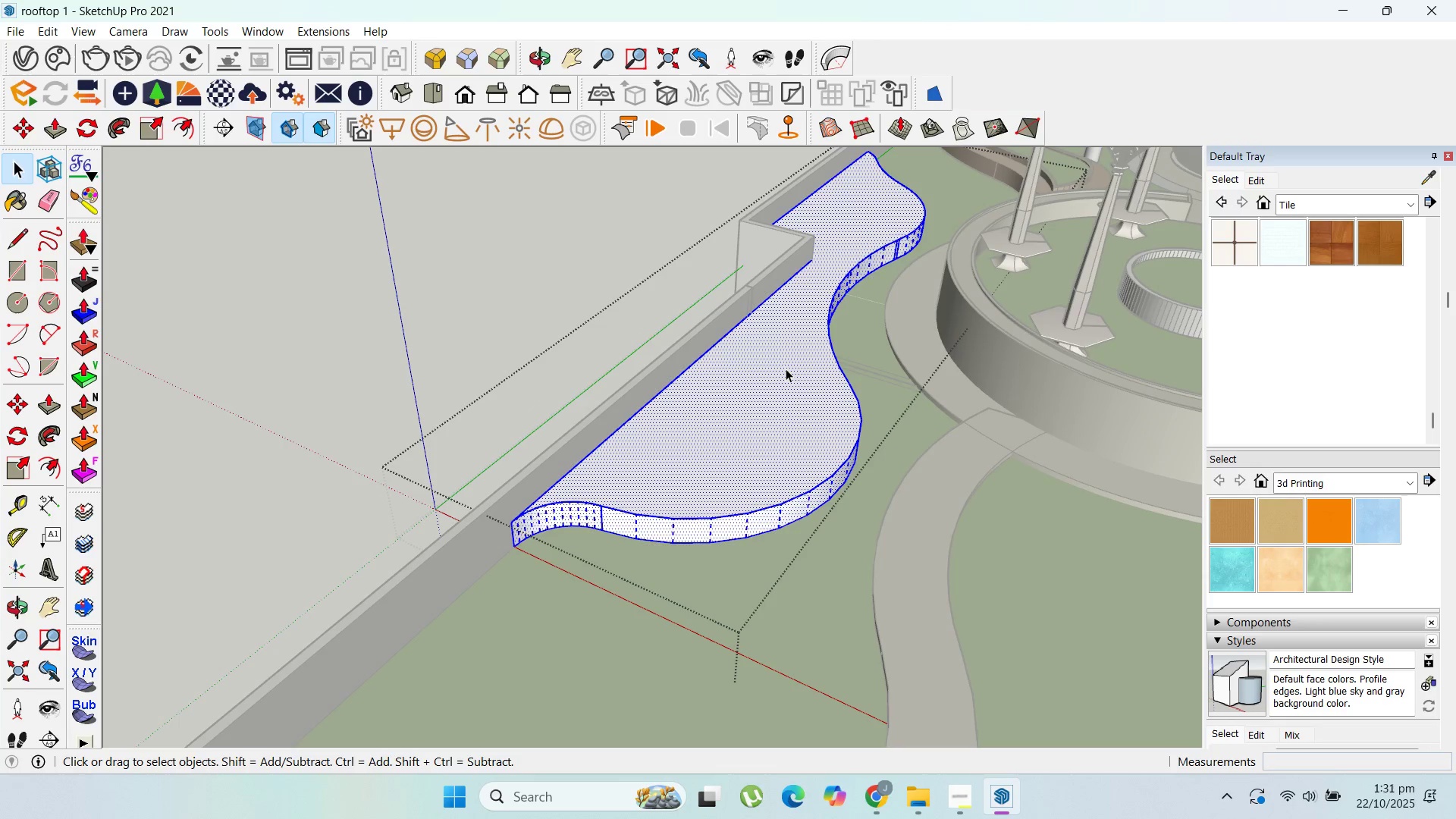 
left_click([786, 369])
 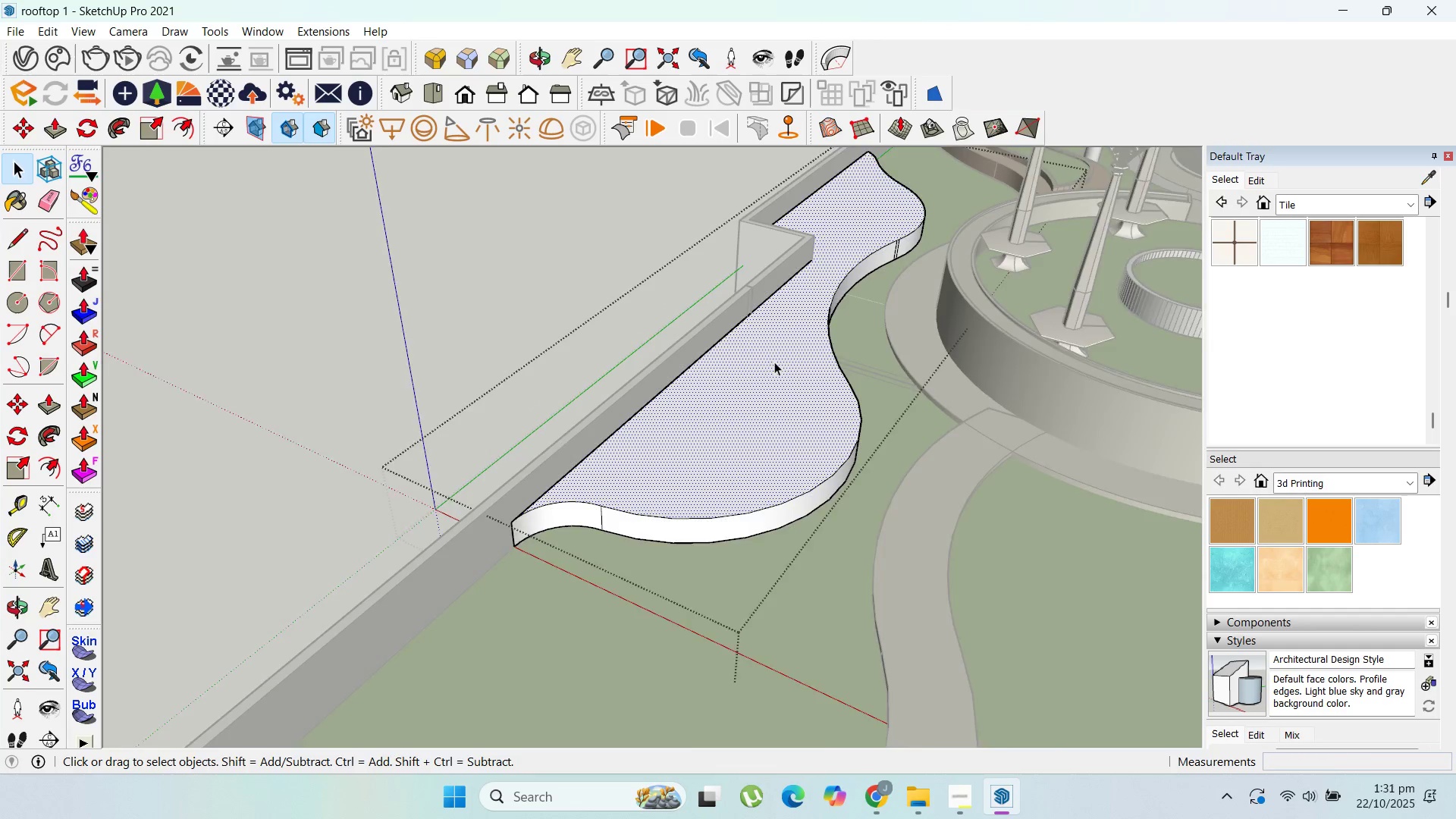 
scroll: coordinate [752, 340], scroll_direction: up, amount: 2.0
 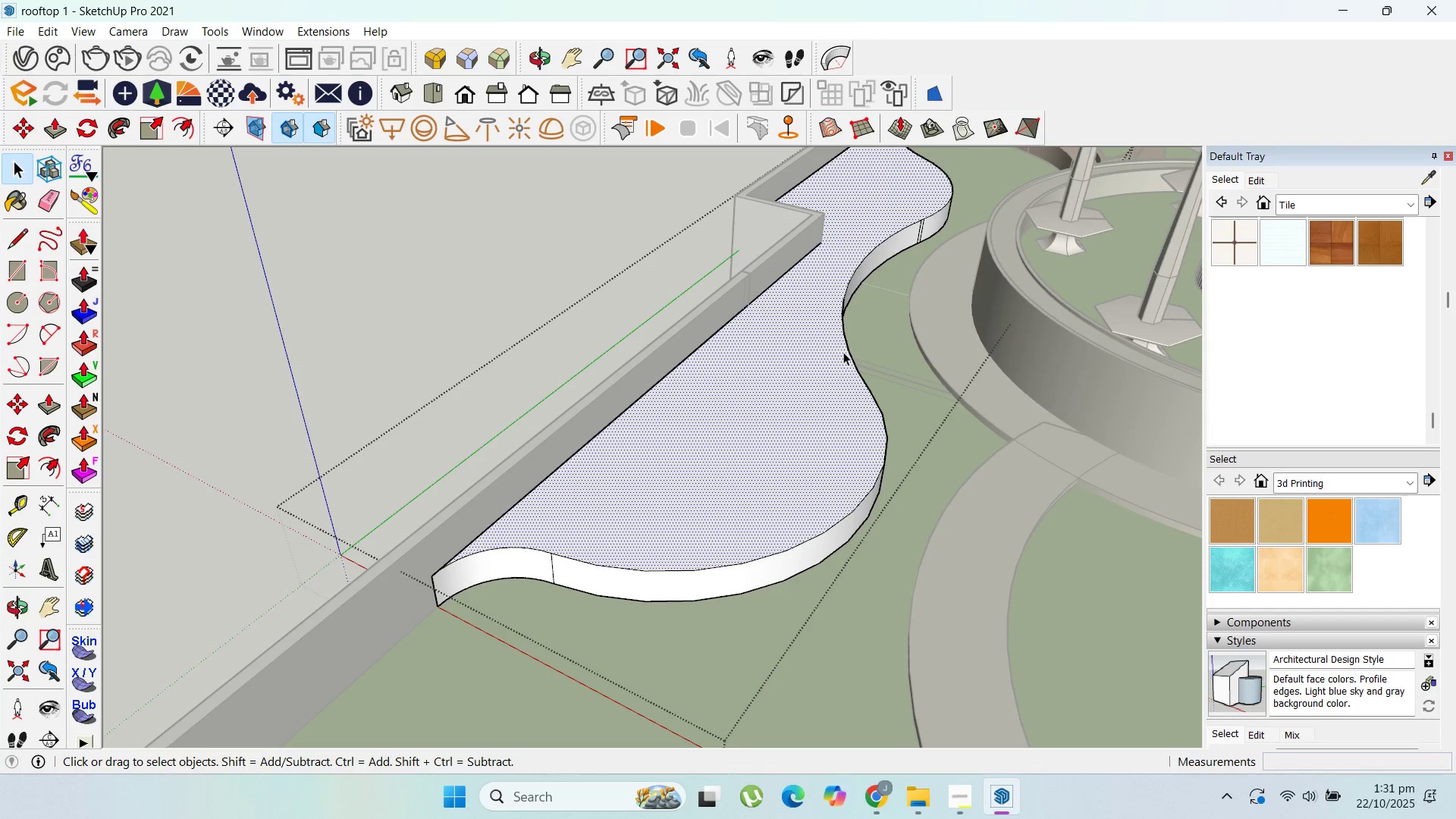 
left_click([852, 353])
 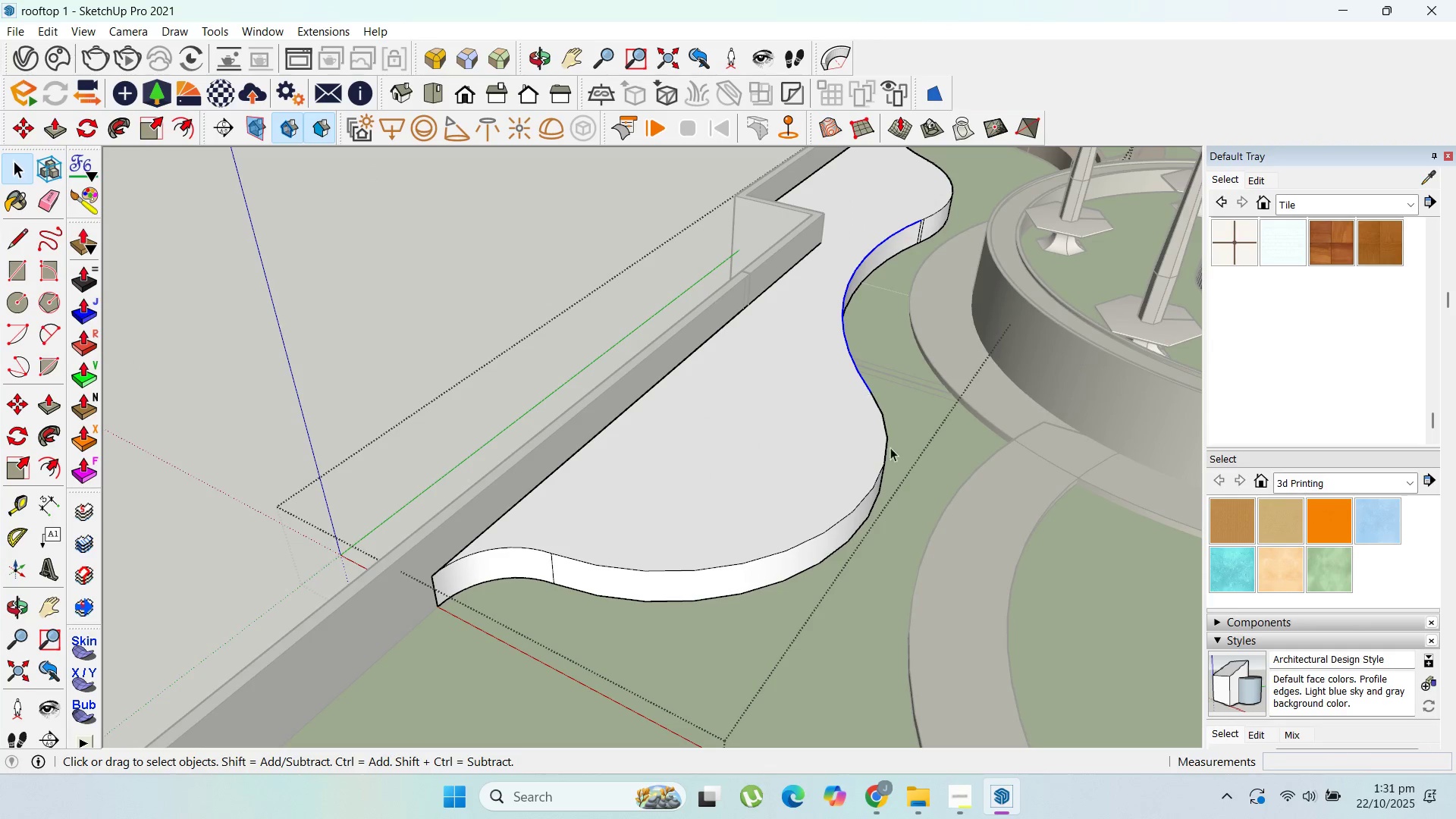 
hold_key(key=ShiftLeft, duration=1.52)
left_click([892, 453])
 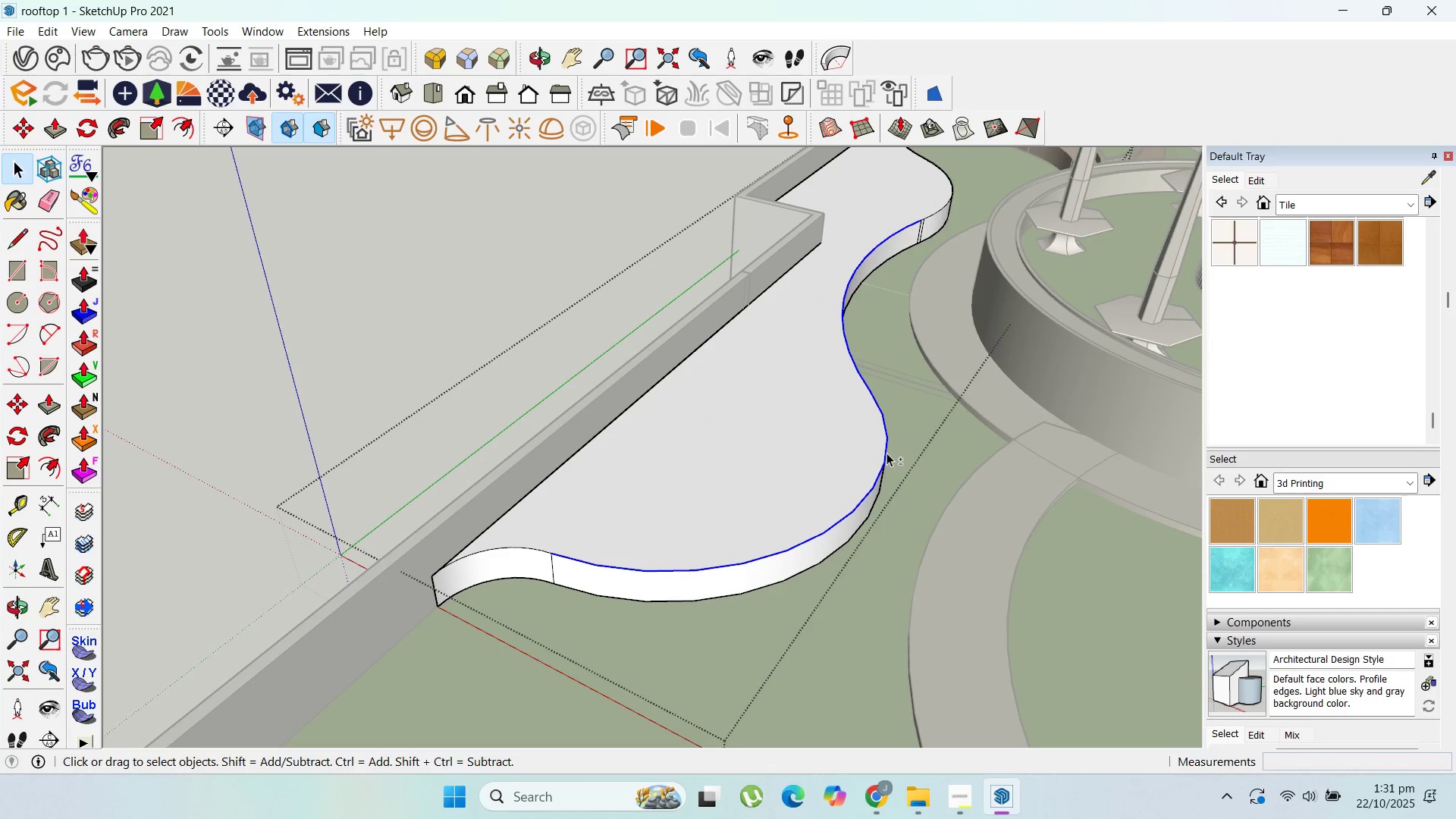 
hold_key(key=ShiftLeft, duration=1.51)
left_click([535, 548])
 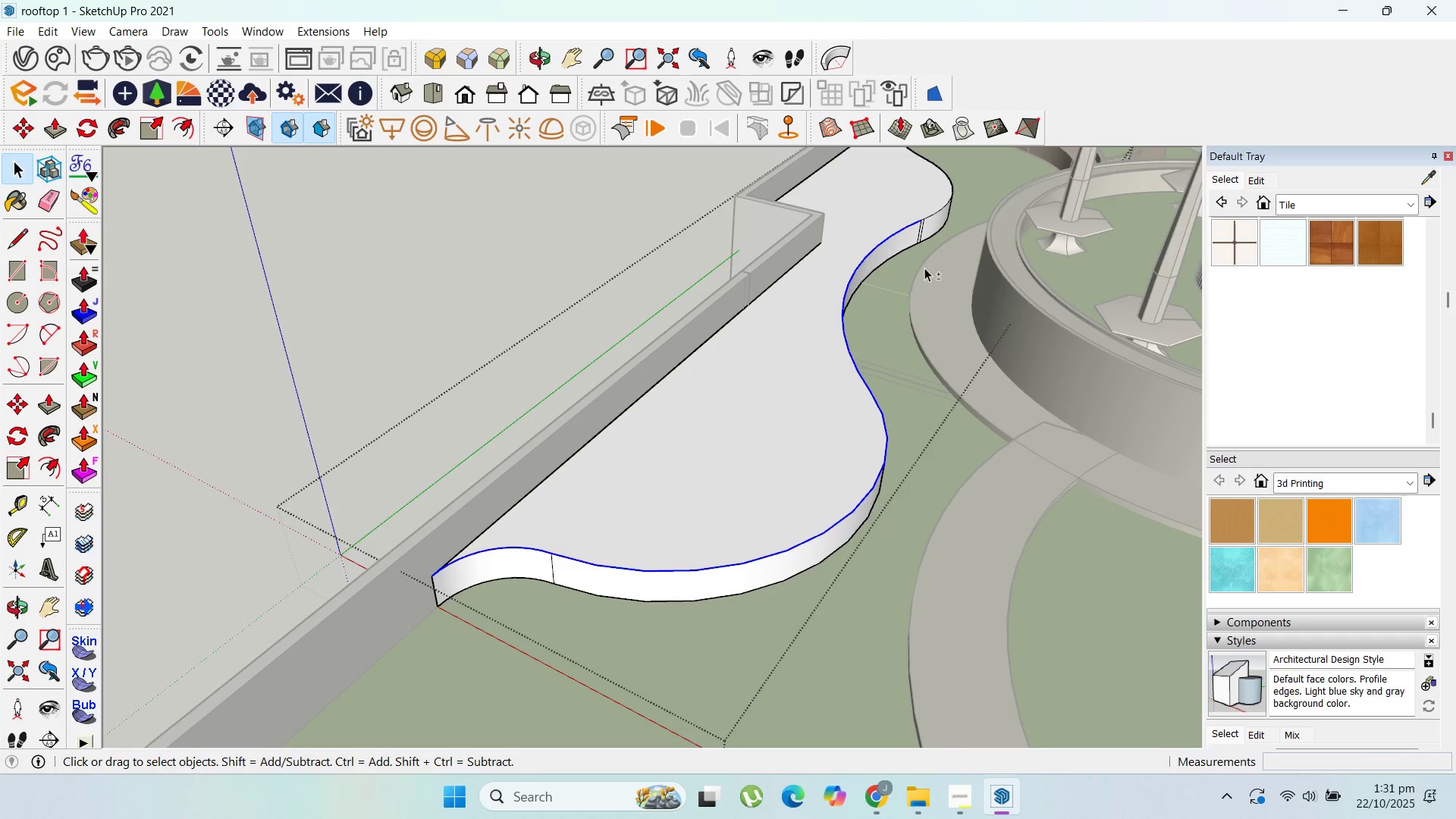 
hold_key(key=ShiftLeft, duration=0.98)
left_click([940, 210])
 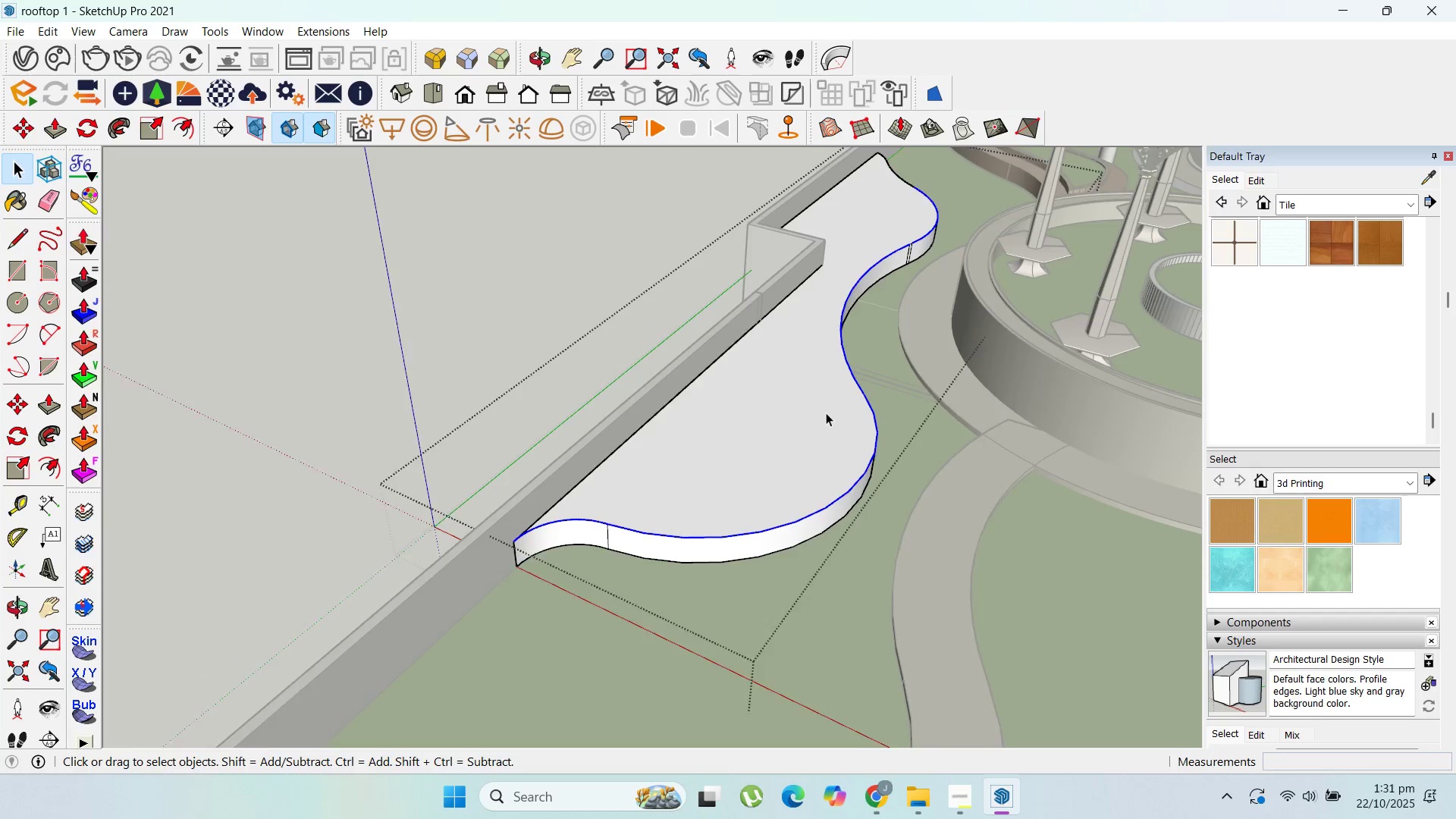 
scroll: coordinate [826, 413], scroll_direction: down, amount: 3.0
 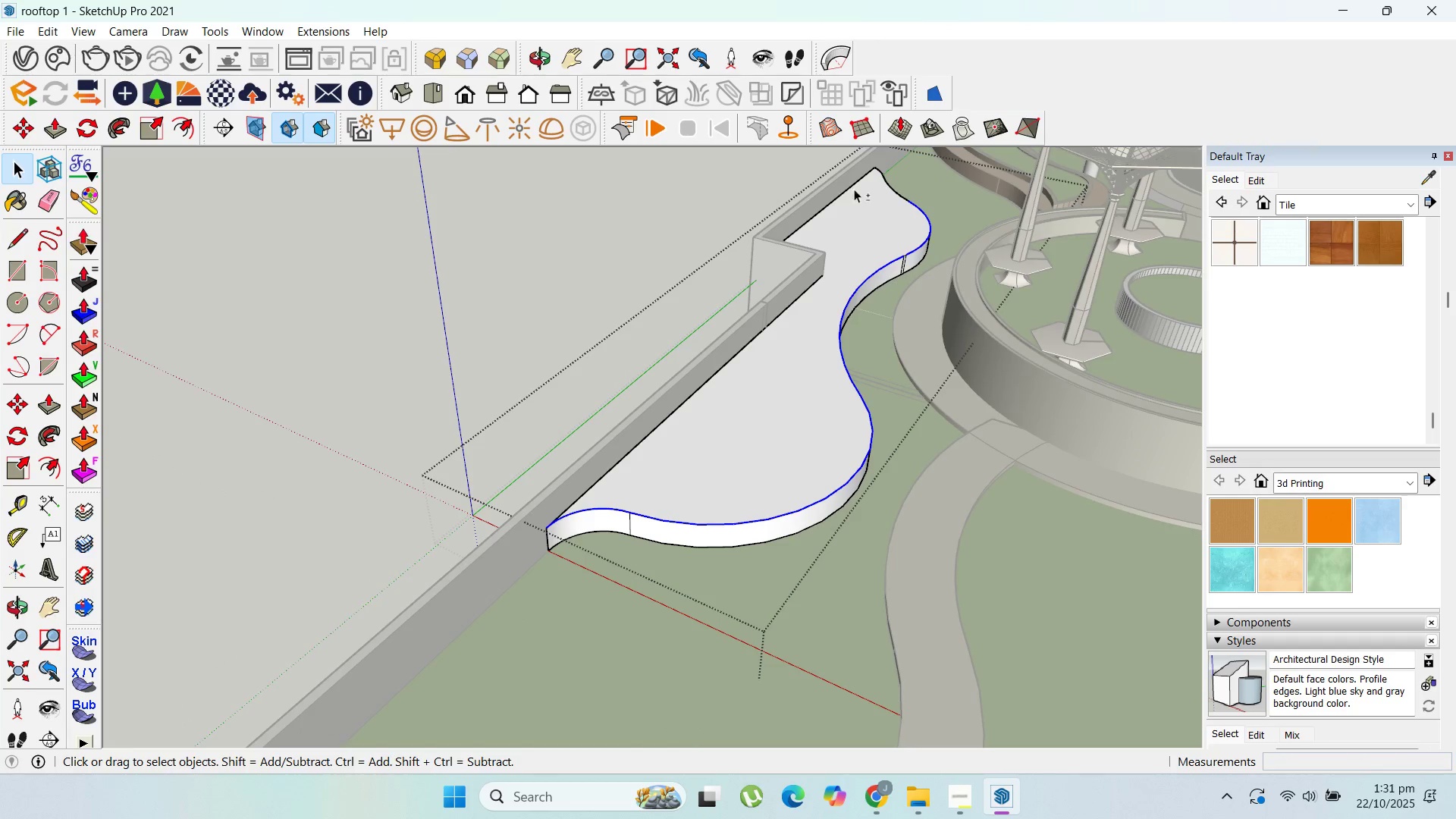 
hold_key(key=ShiftLeft, duration=1.52)
scroll: coordinate [885, 168], scroll_direction: up, amount: 6.0
 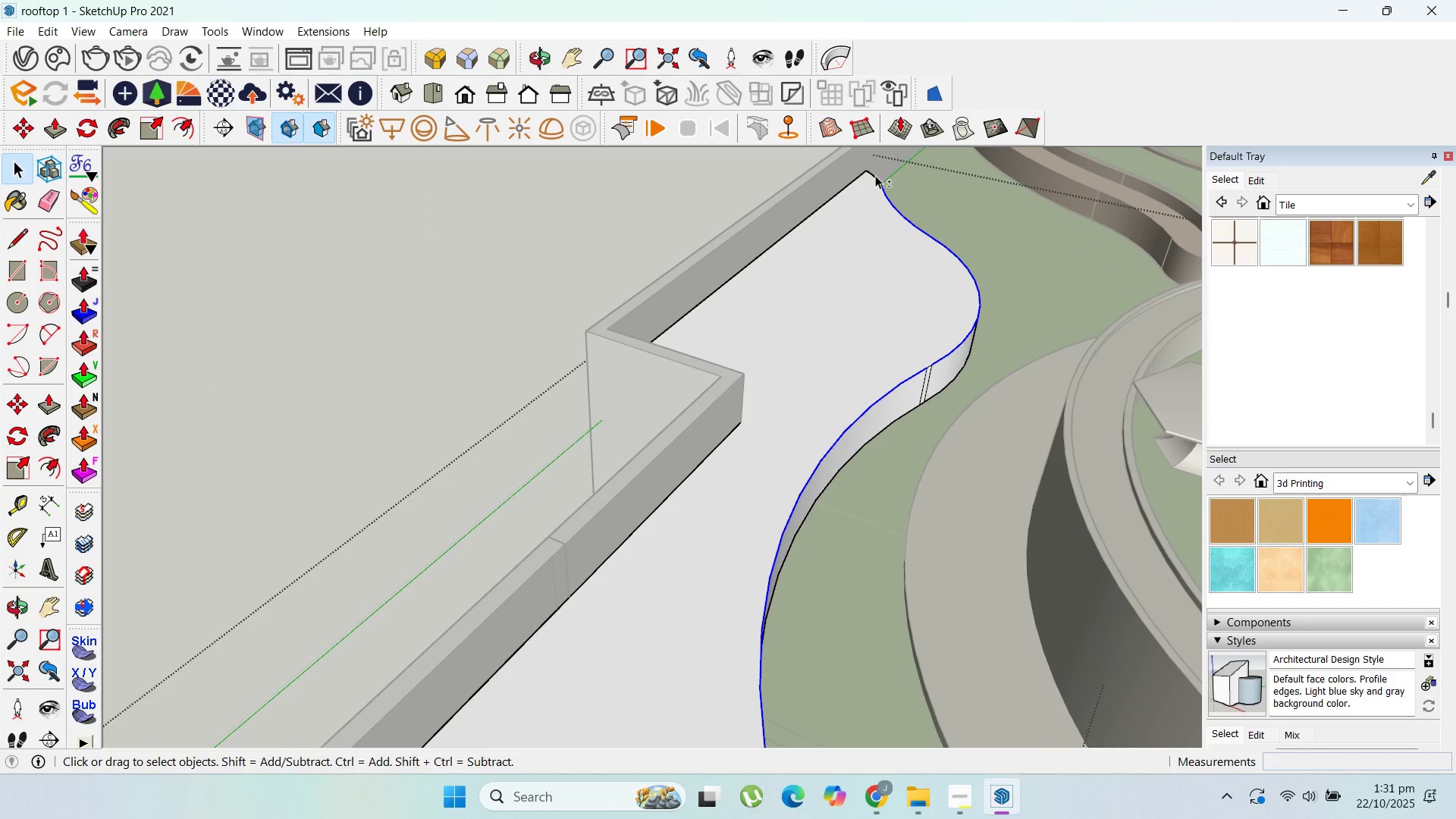 
hold_key(key=ShiftLeft, duration=1.17)
left_click([875, 175])
 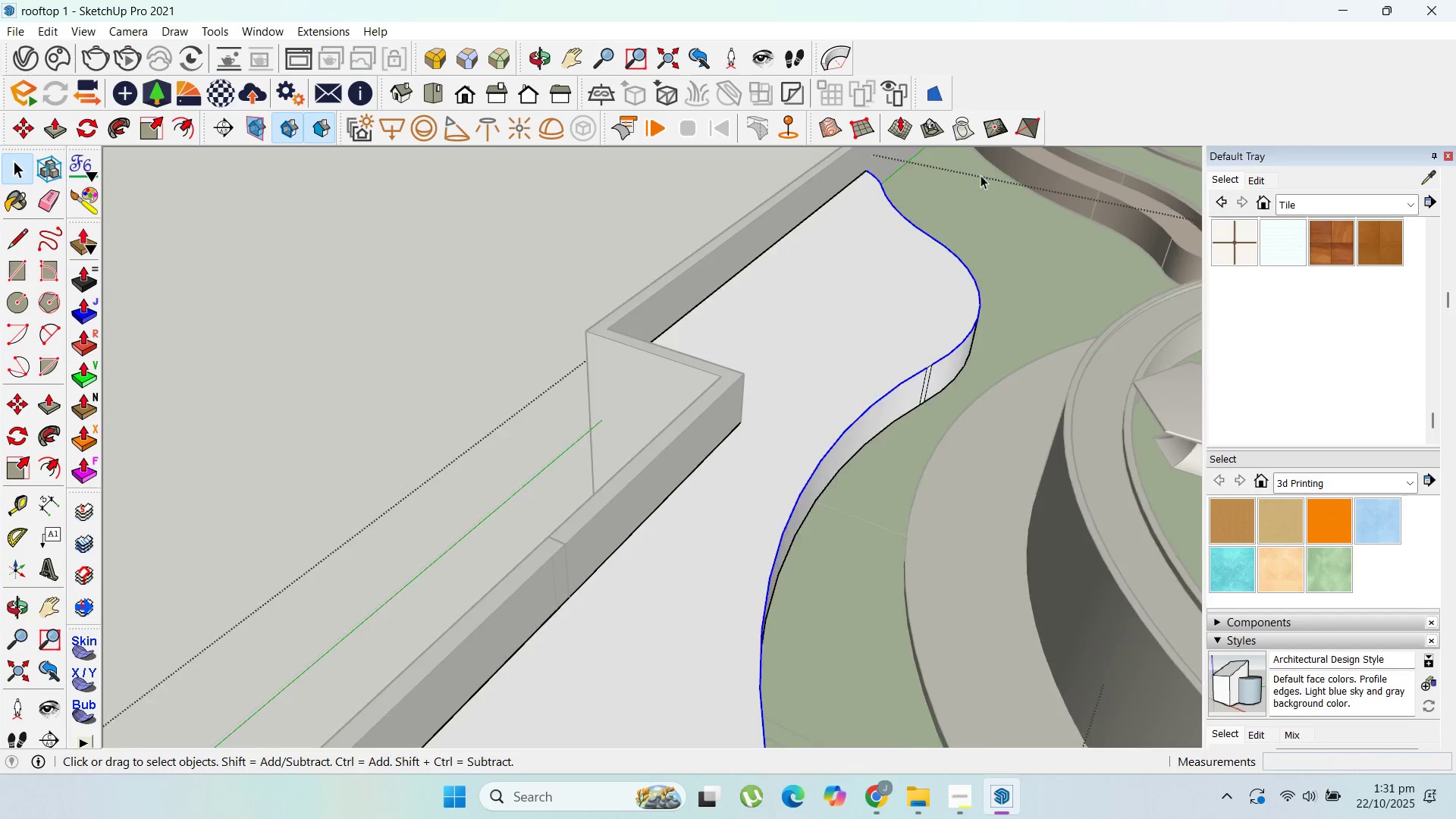 
scroll: coordinate [997, 202], scroll_direction: down, amount: 5.0
 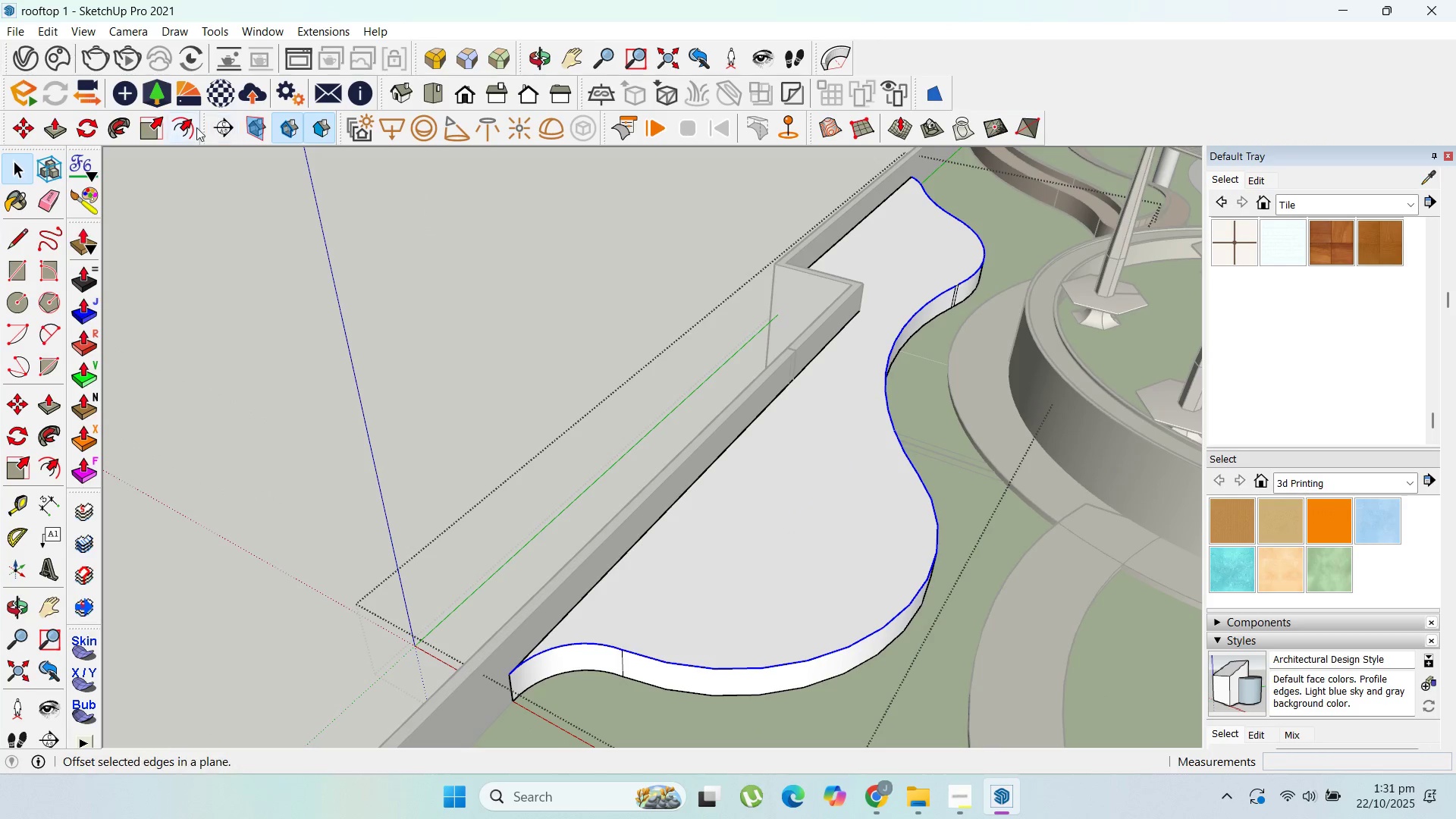 
left_click([187, 127])
 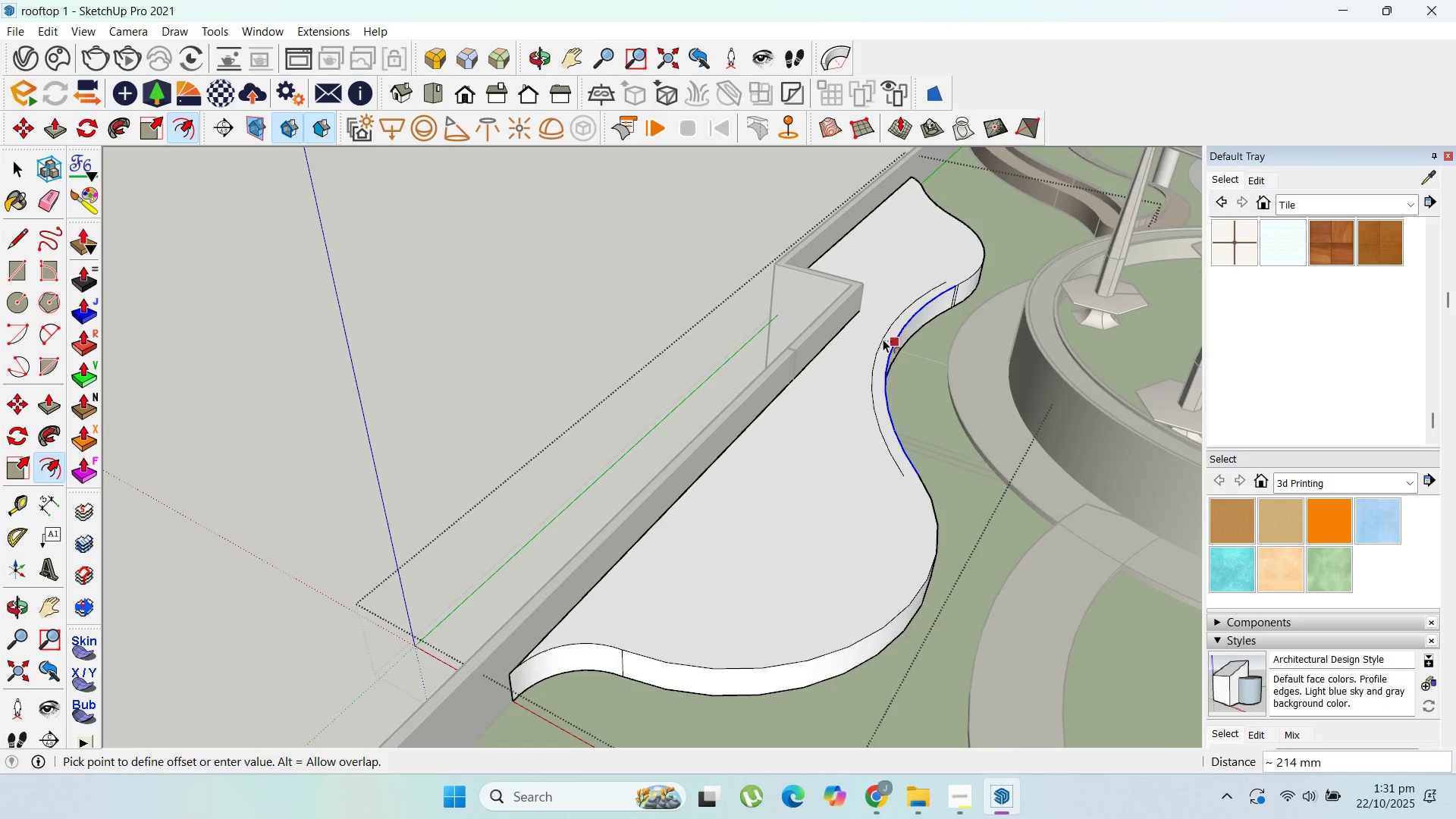 
key(Control+Z)
 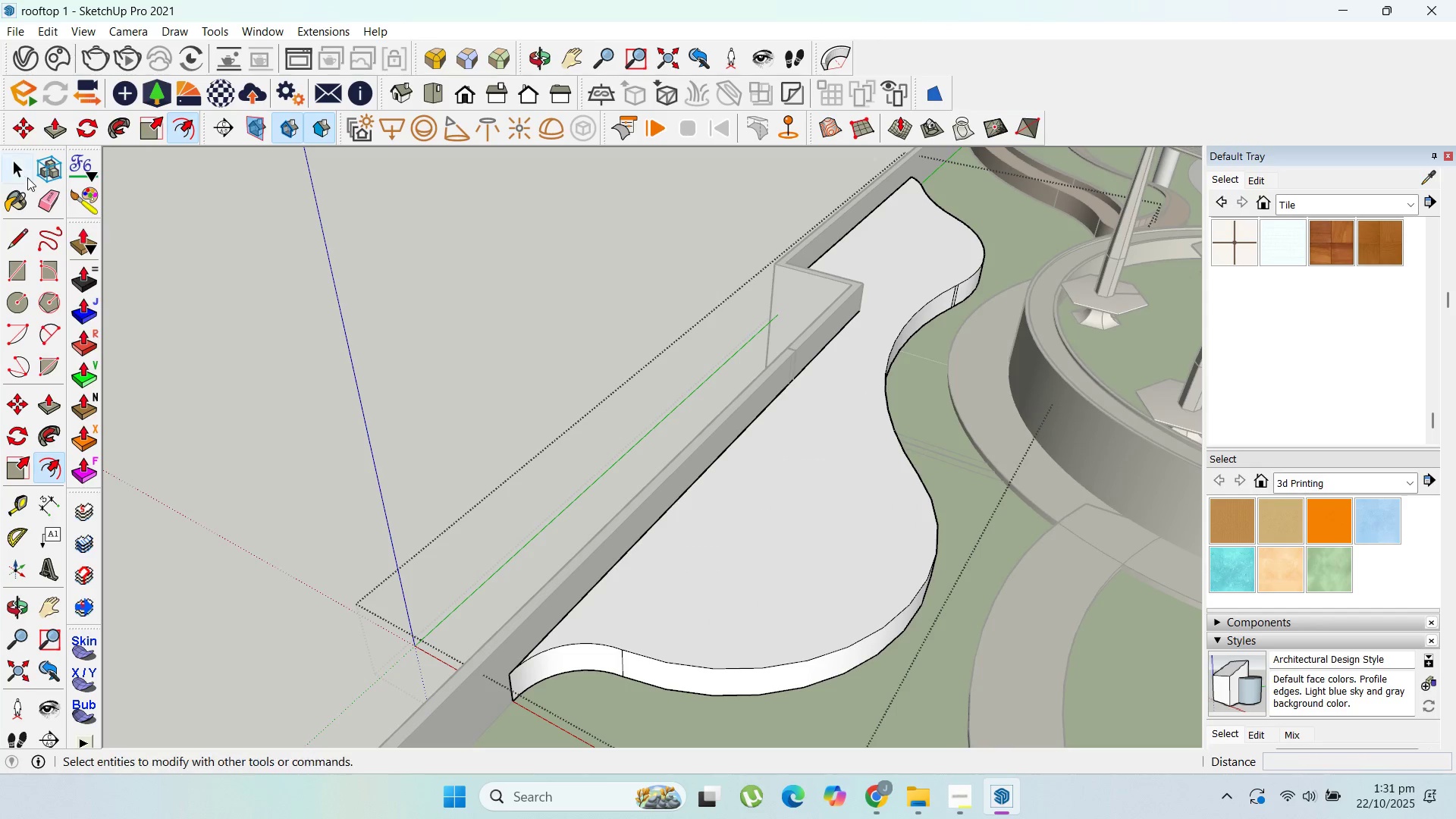 
scroll: coordinate [1009, 193], scroll_direction: up, amount: 14.0
 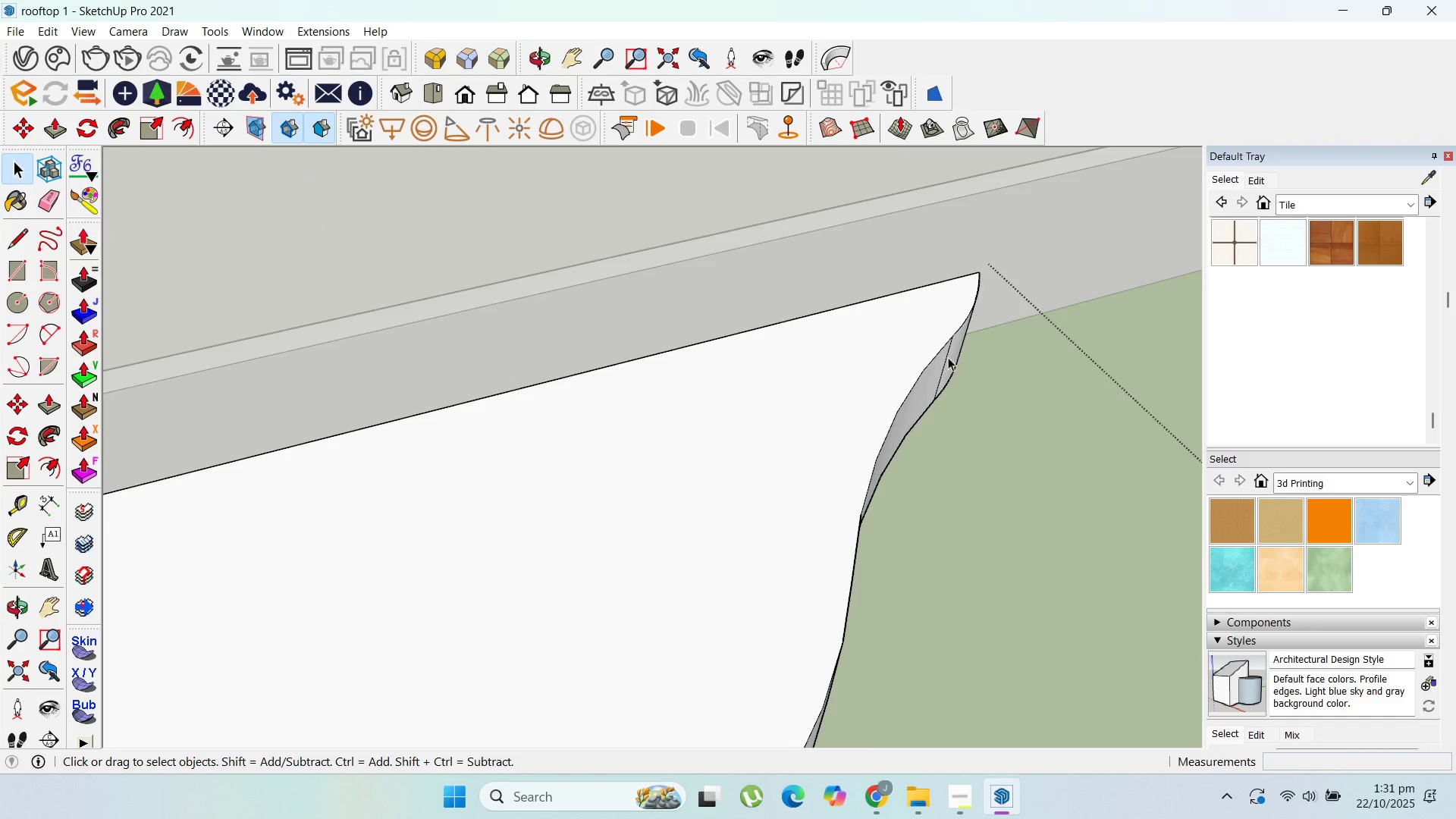 
scroll: coordinate [1043, 240], scroll_direction: down, amount: 42.0
 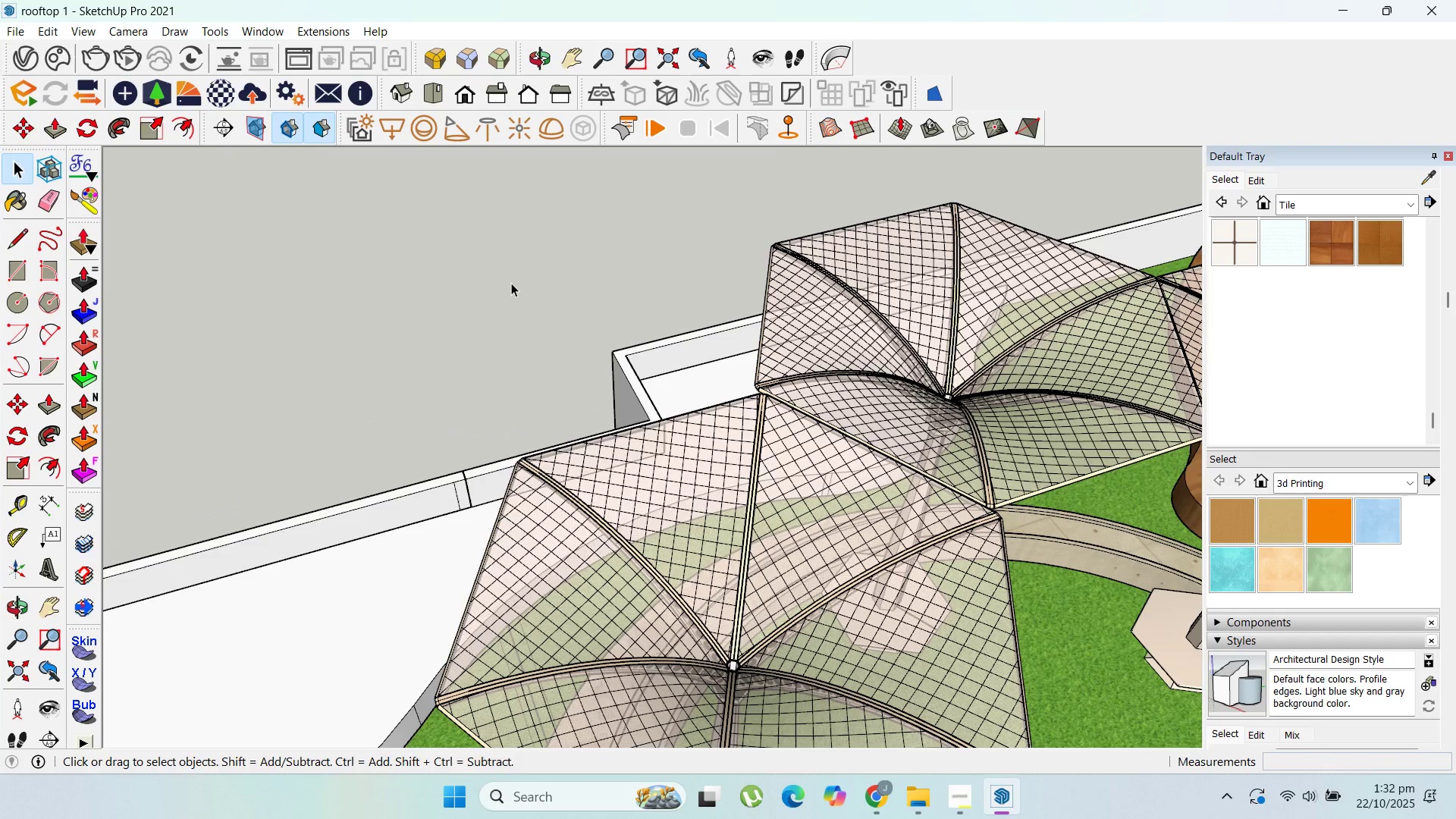 
double_click([511, 283])
 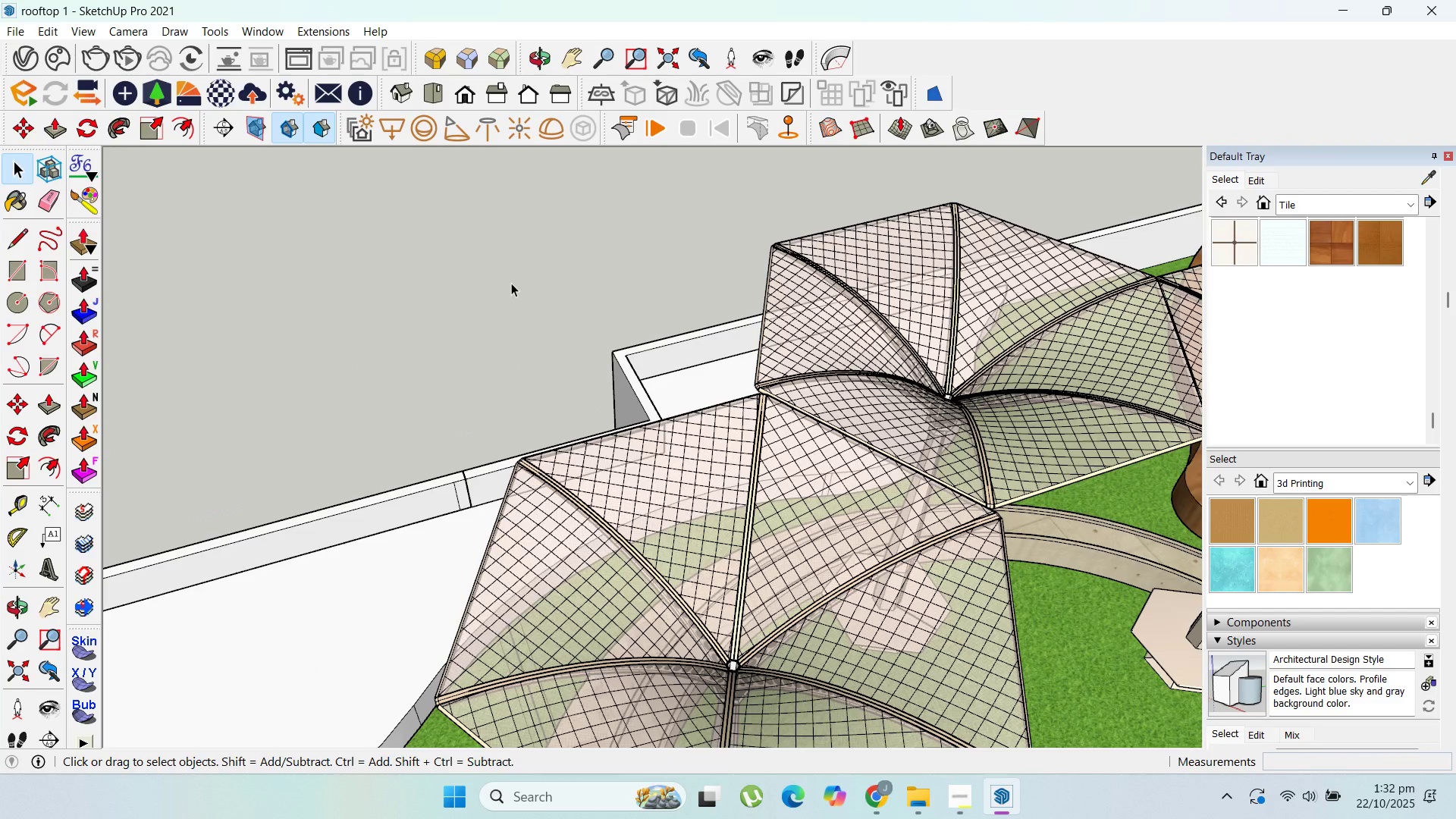 
triple_click([511, 283])
 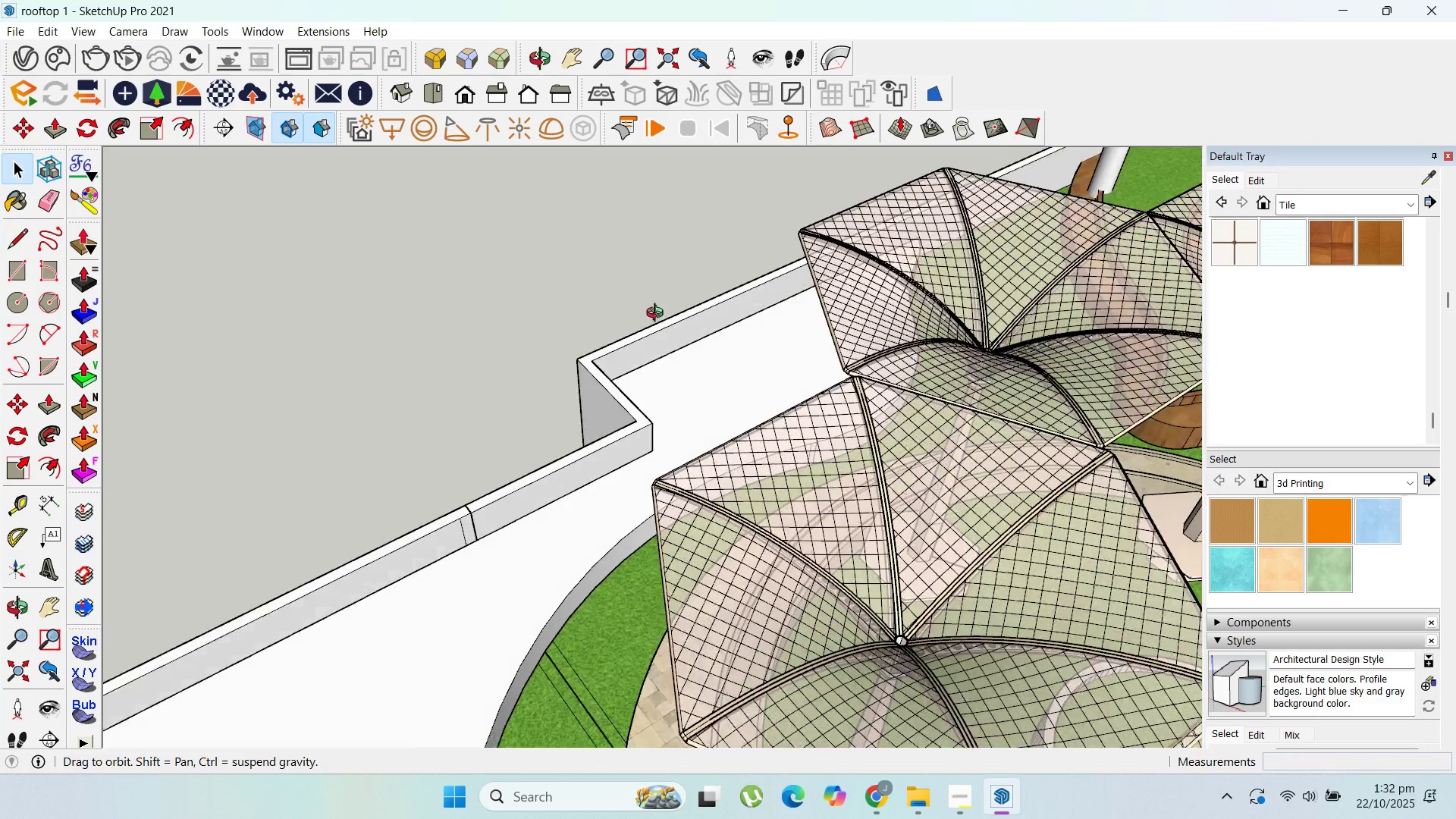 
key(Control+ControlLeft)
 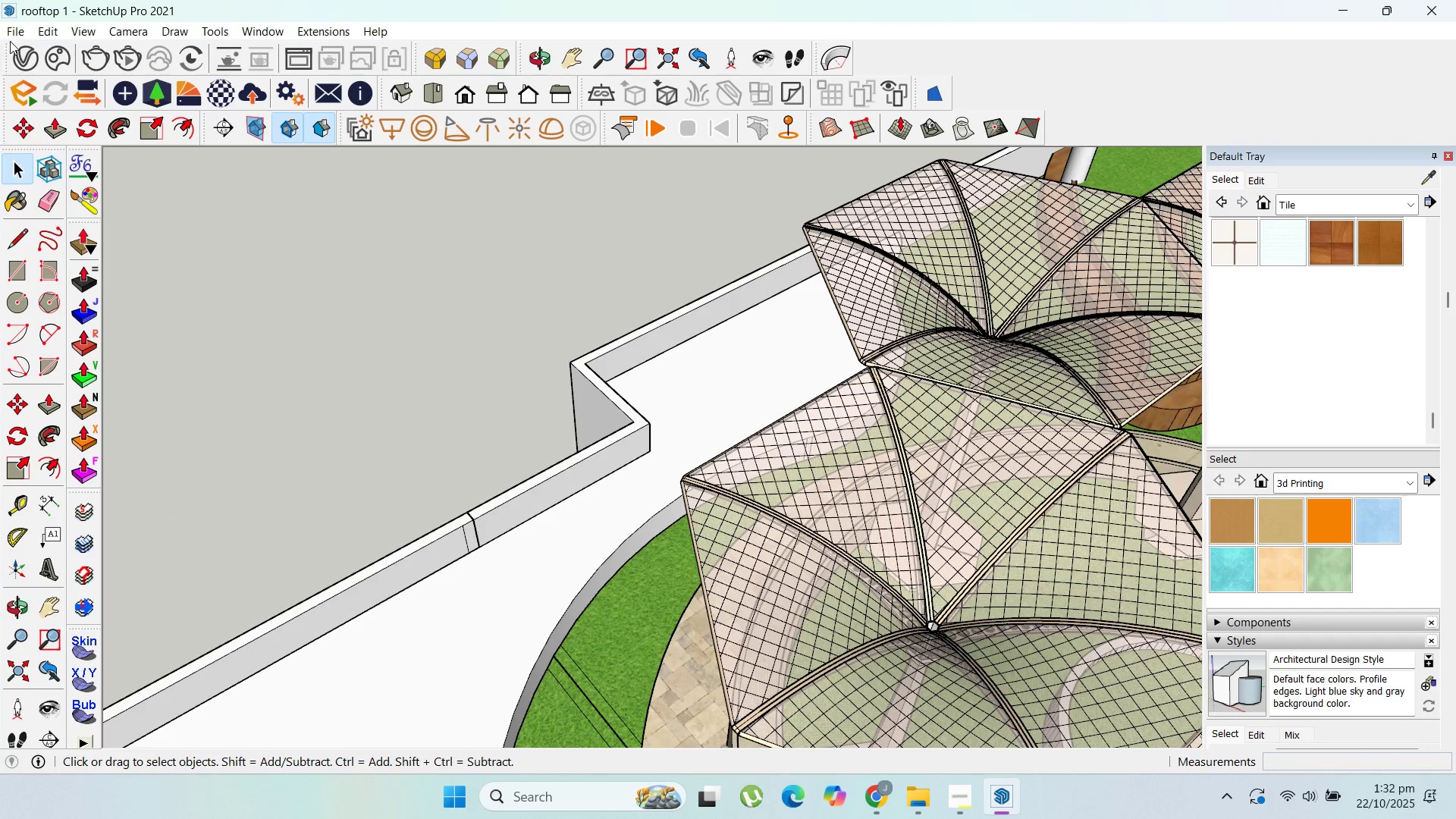 
left_click([11, 33])
 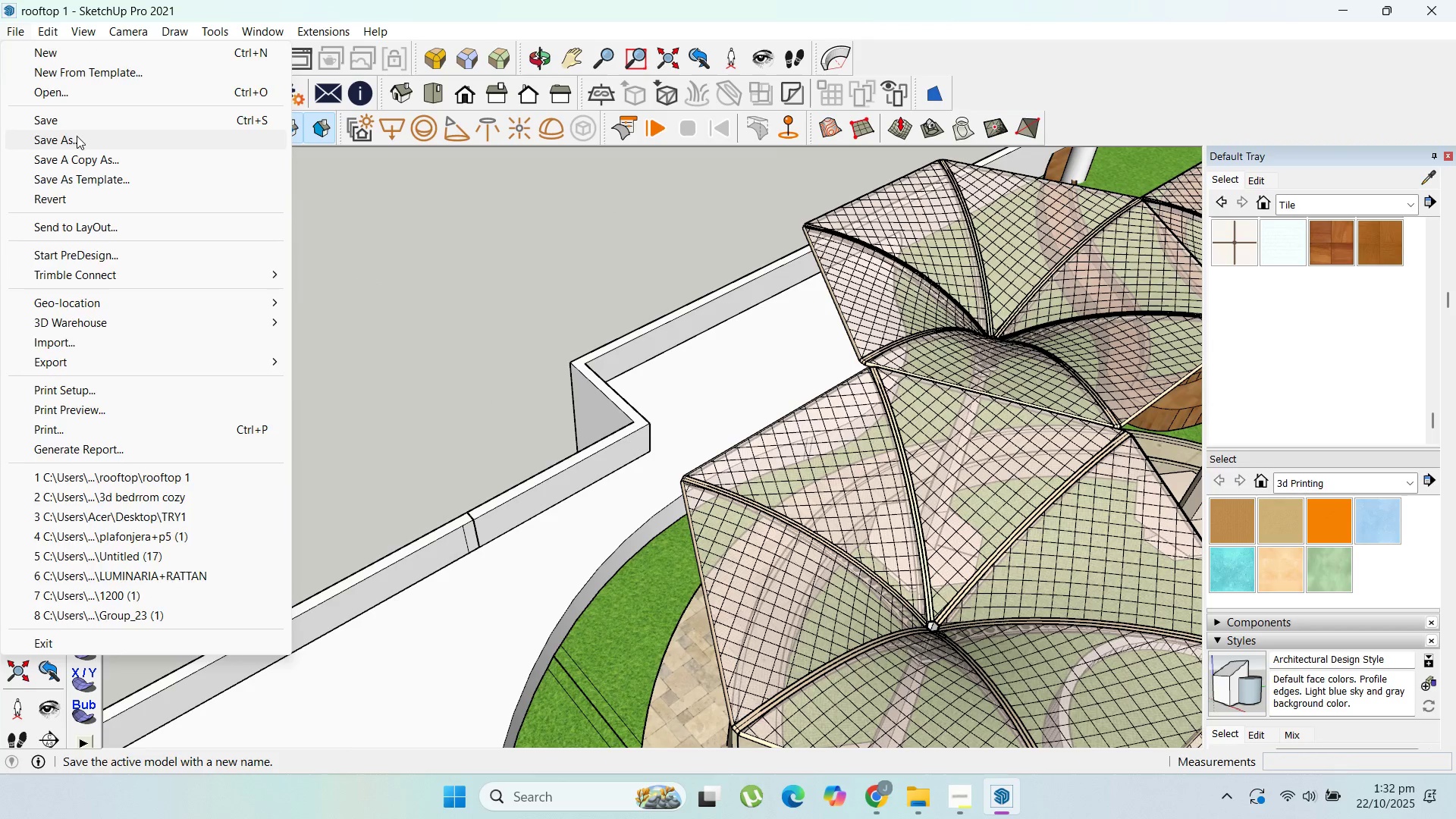 
left_click([77, 136])
 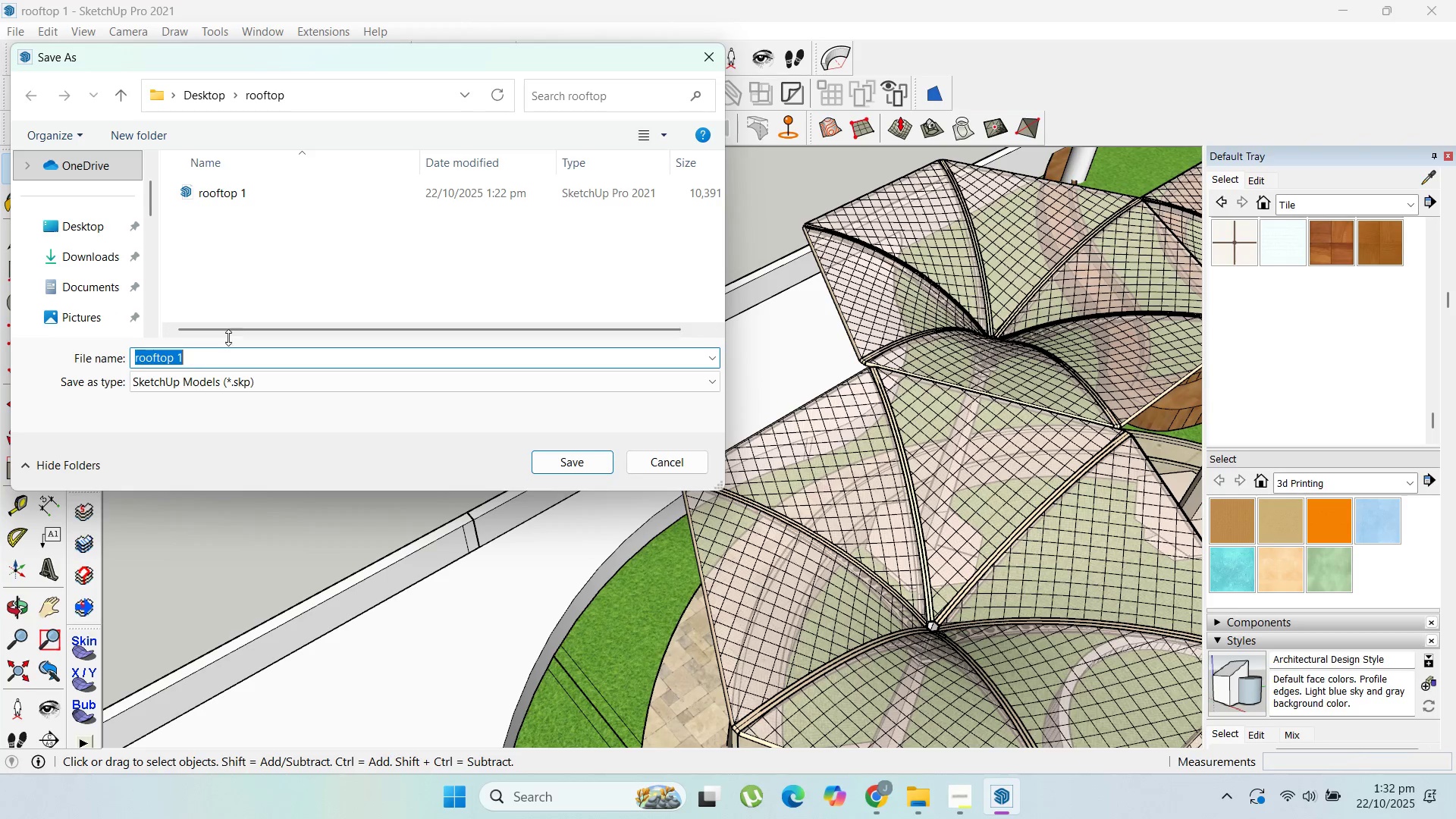 
left_click([221, 355])
 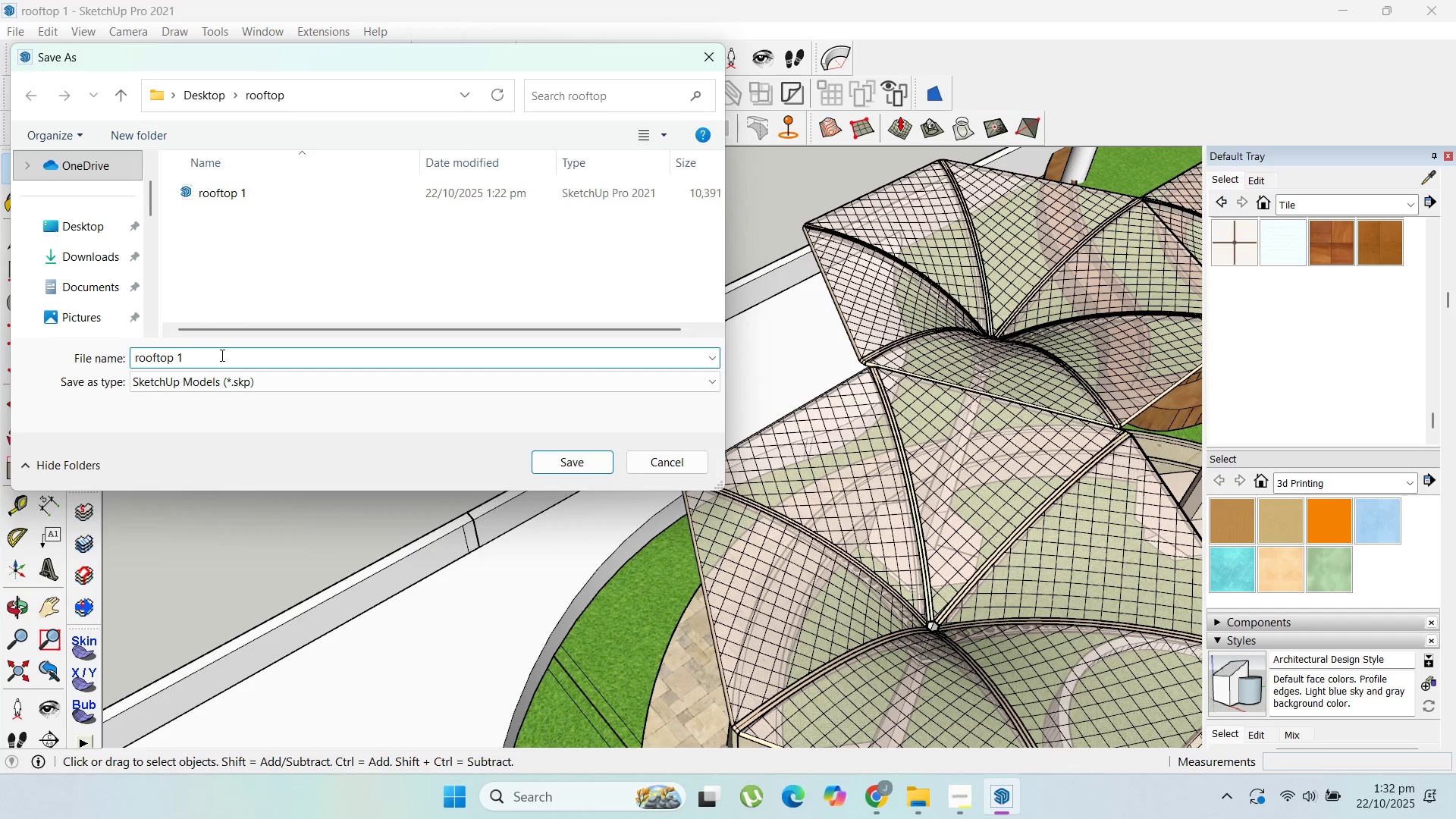 
key(Backspace)
 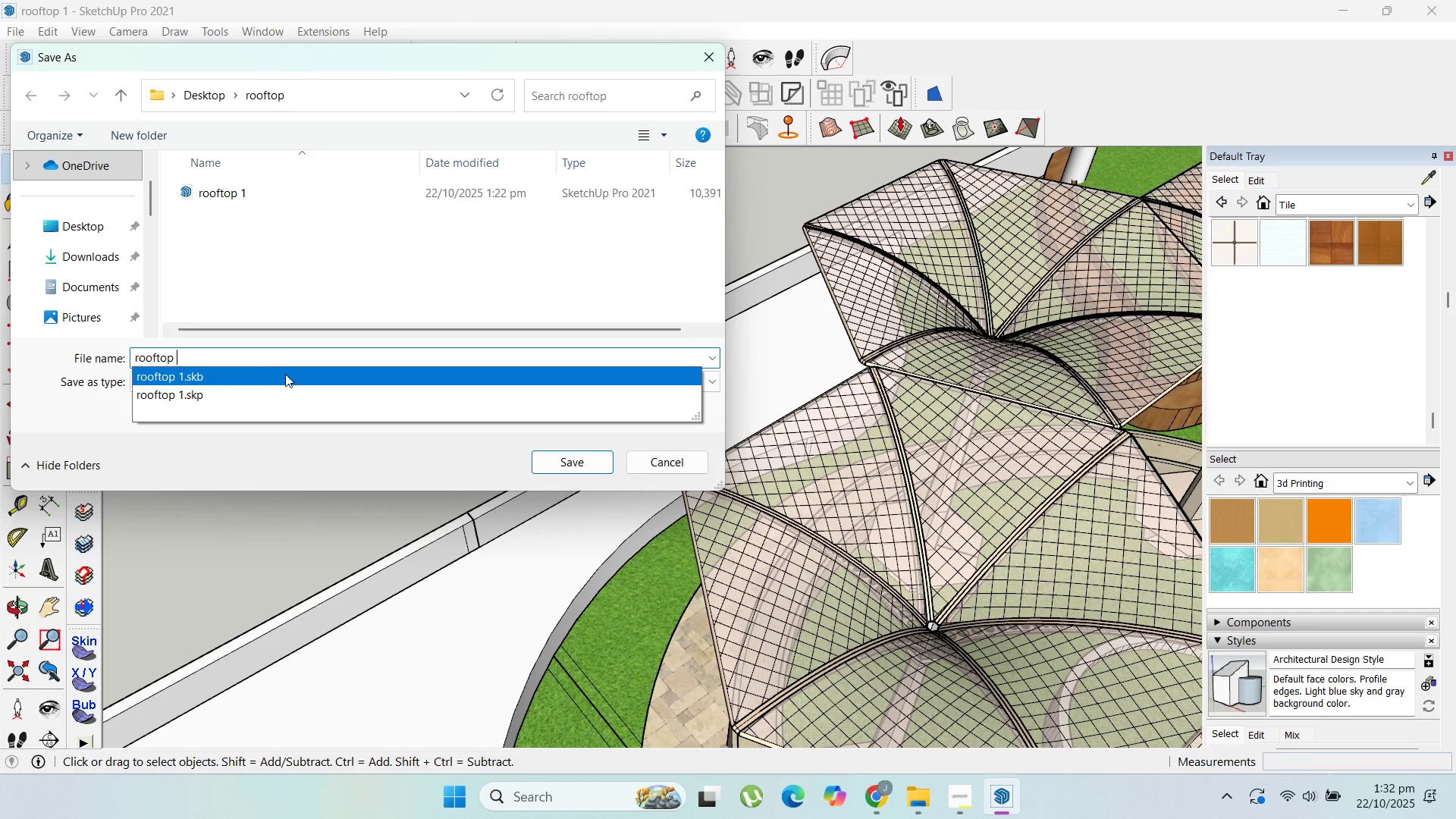 
key(2)
 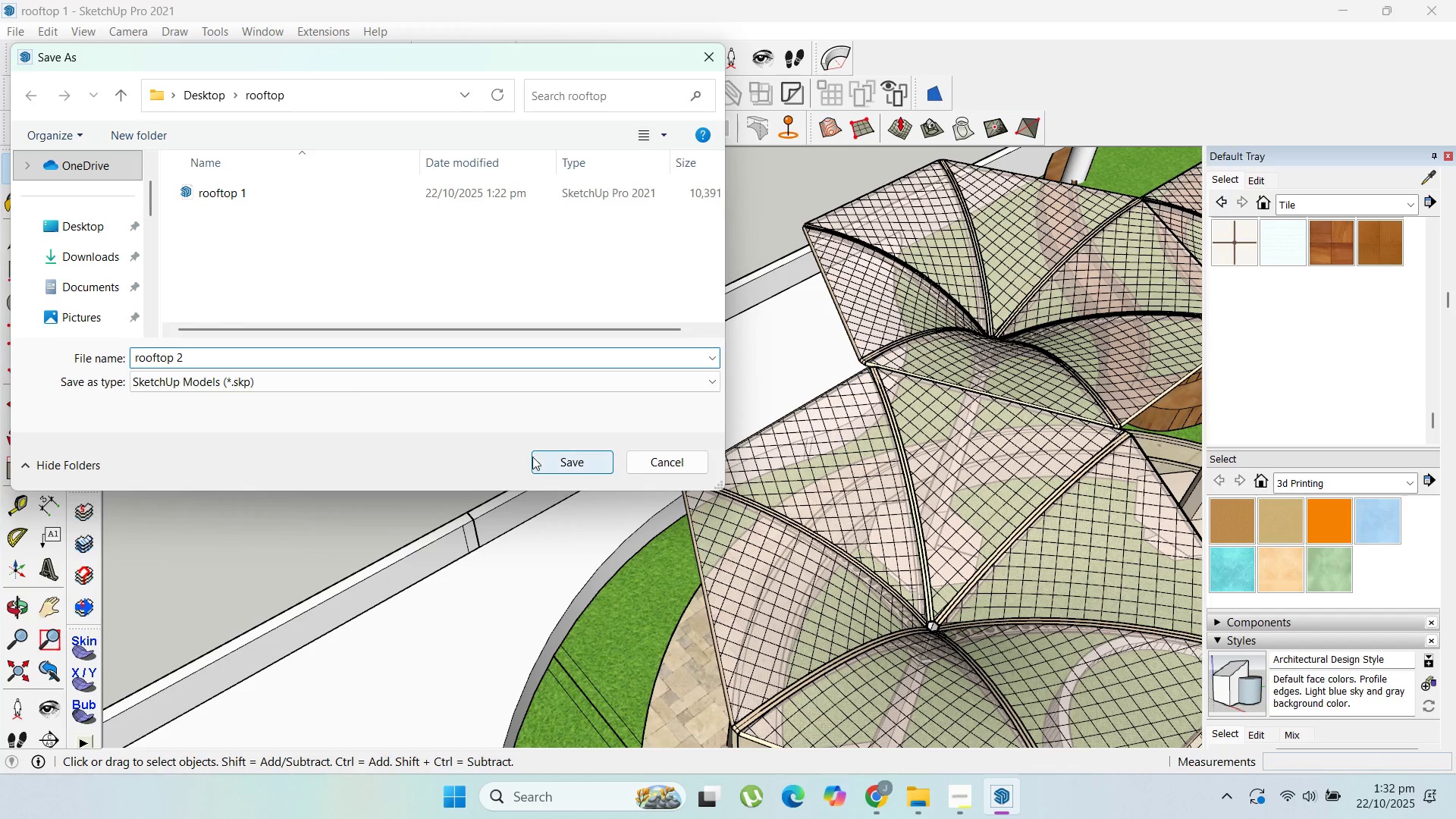 
left_click([544, 455])
 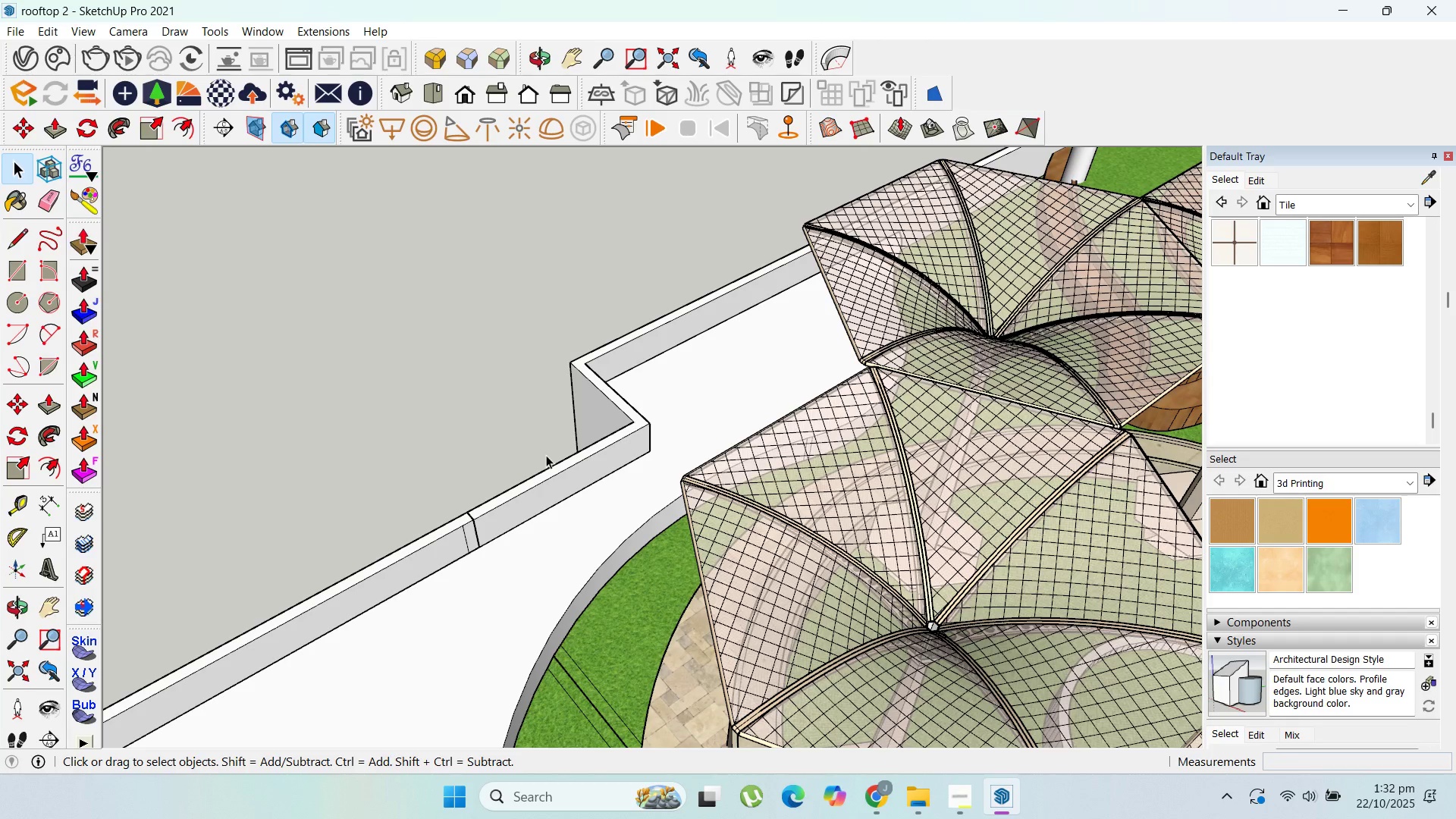 
wait(16.45)
 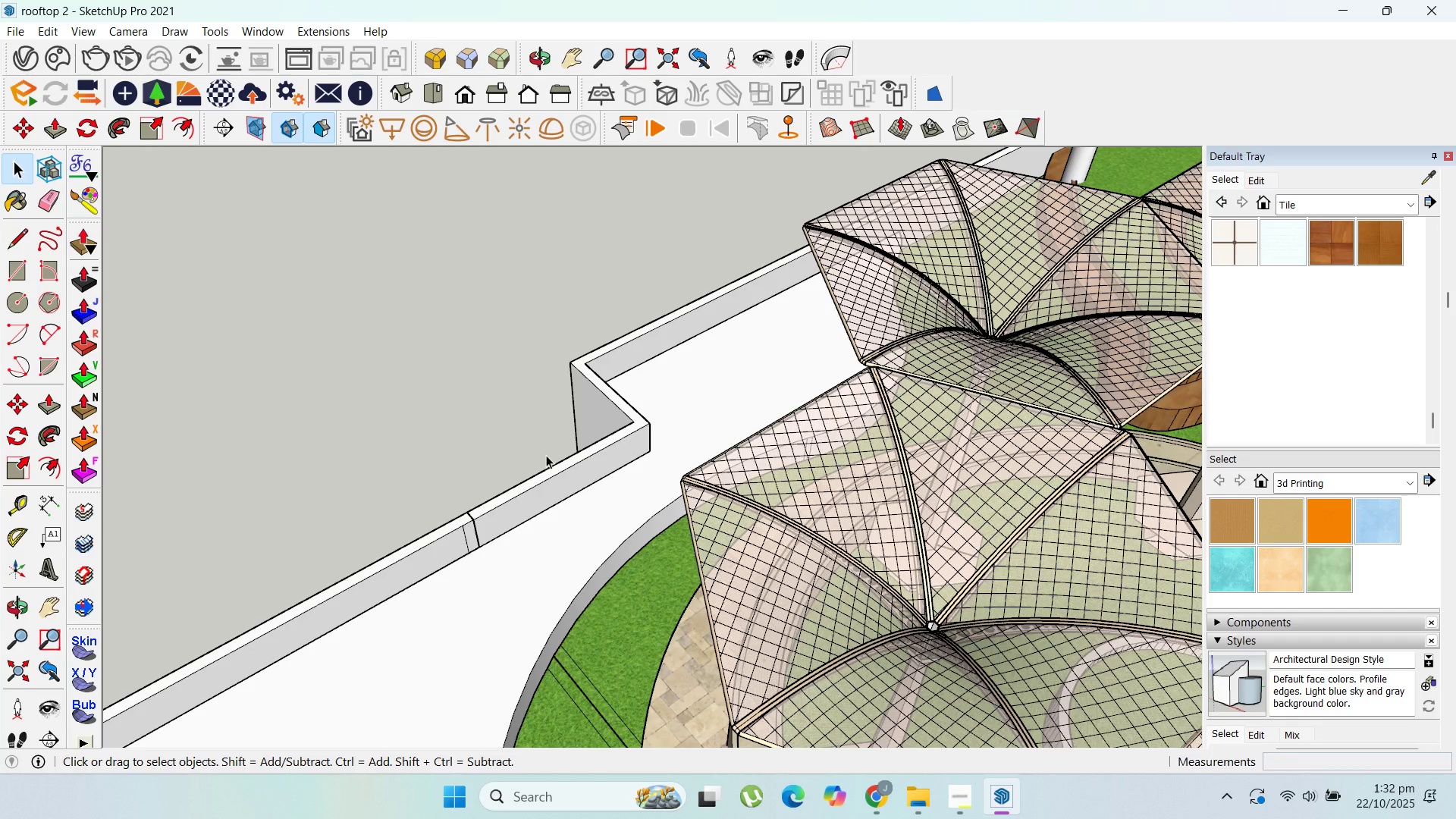 
scroll: coordinate [576, 556], scroll_direction: none, amount: 0.0
 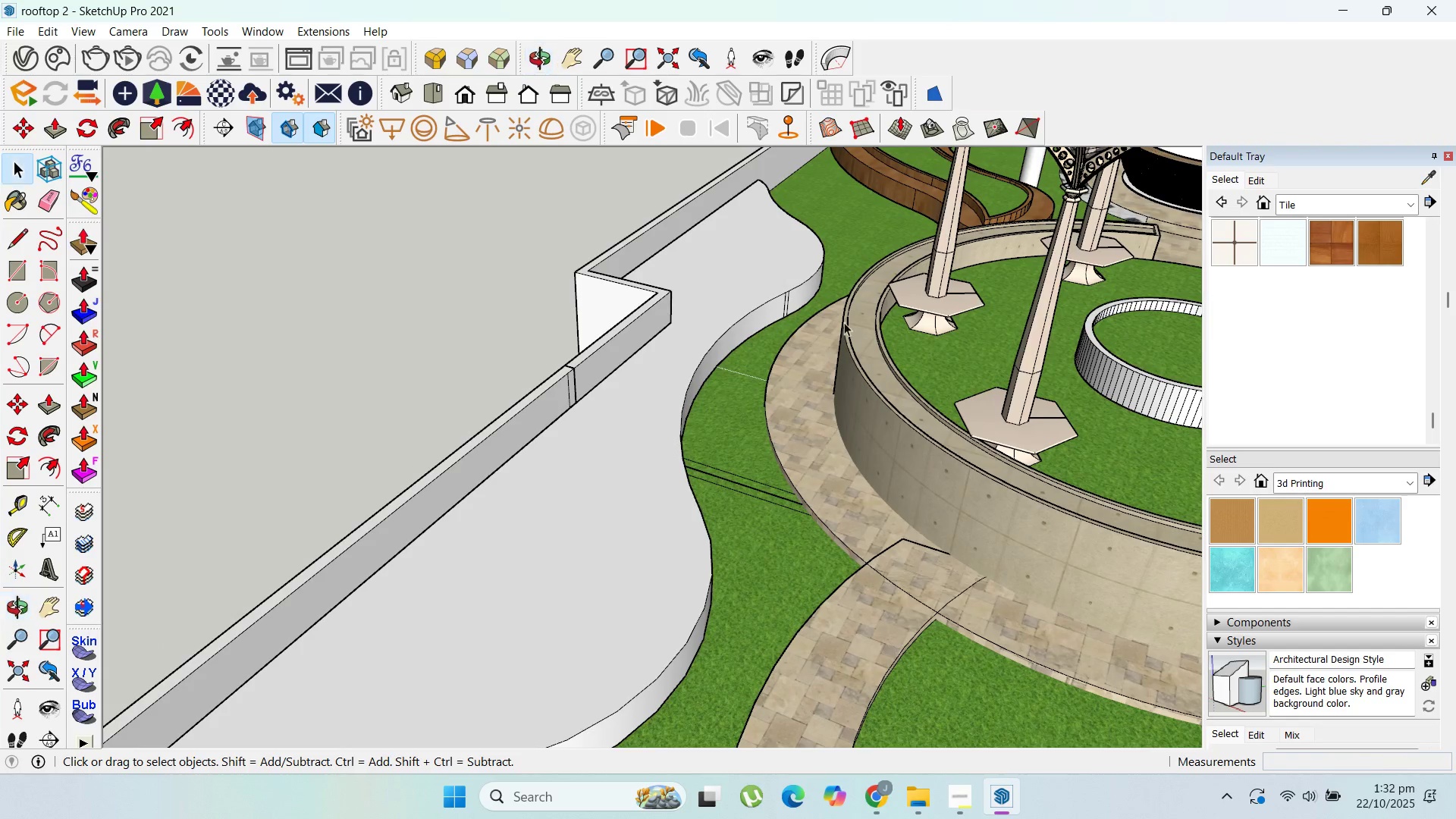 
scroll: coordinate [811, 253], scroll_direction: up, amount: 9.0
 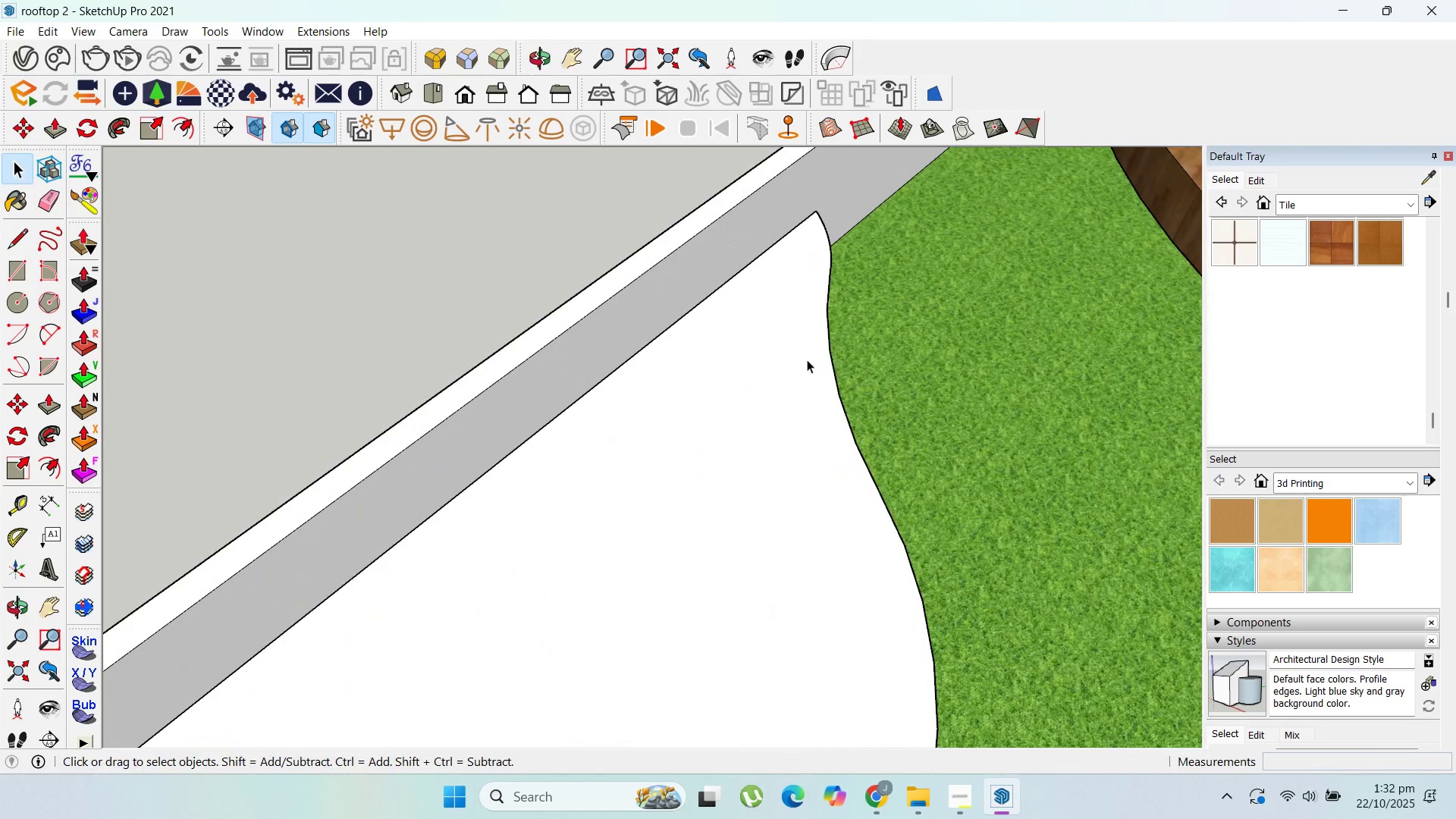 
double_click([807, 359])
 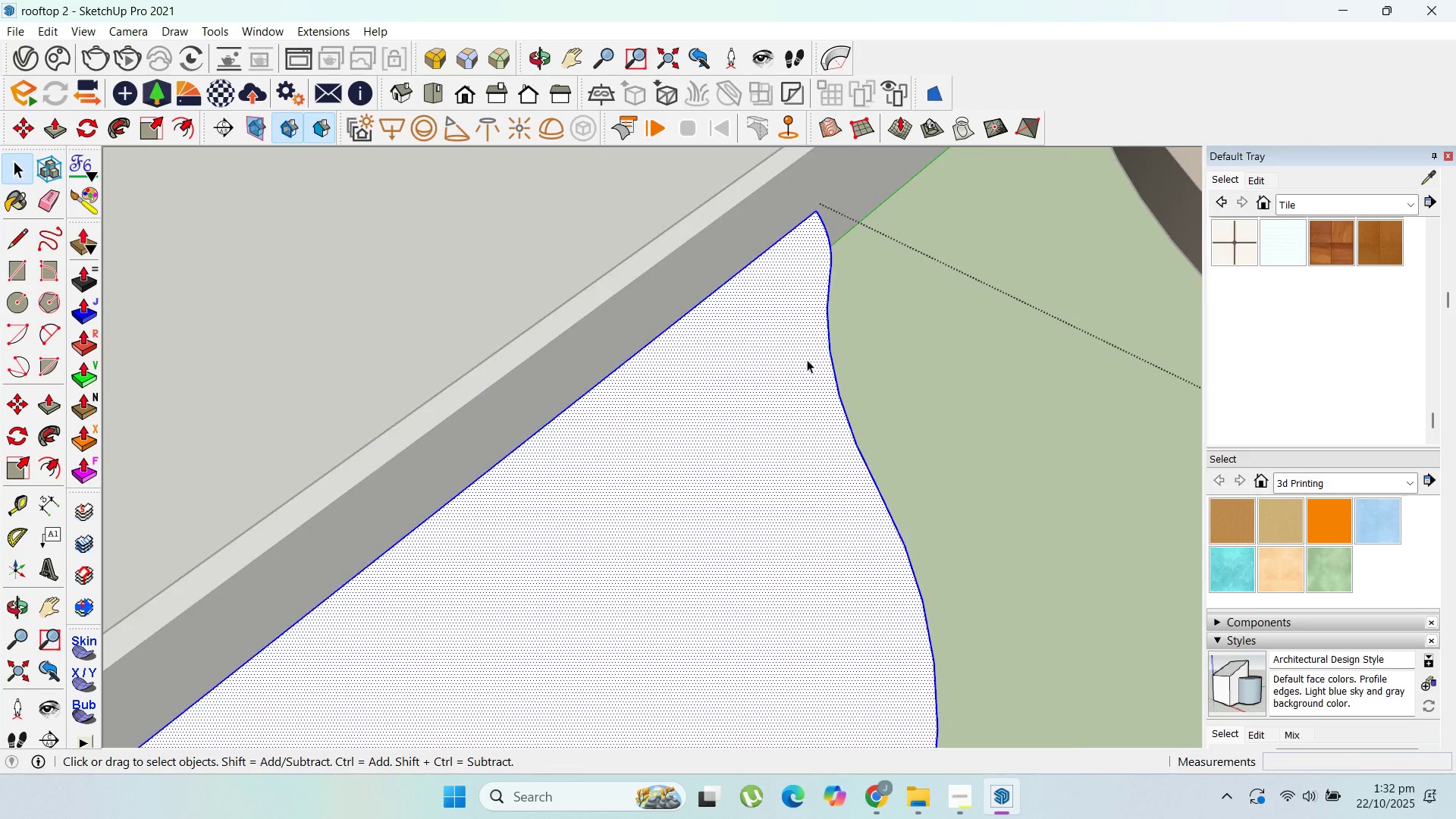 
triple_click([807, 359])
 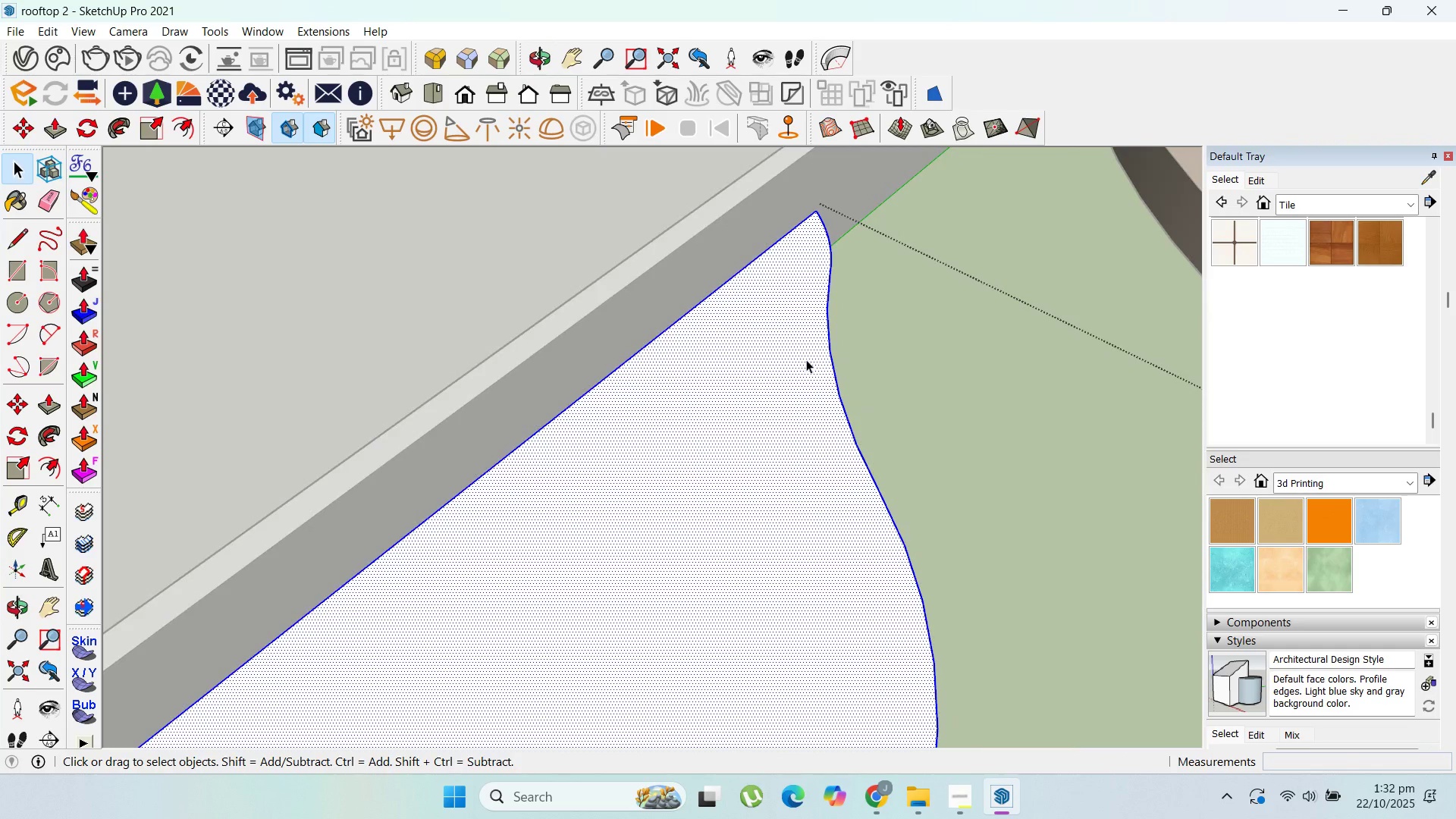 
triple_click([807, 359])
 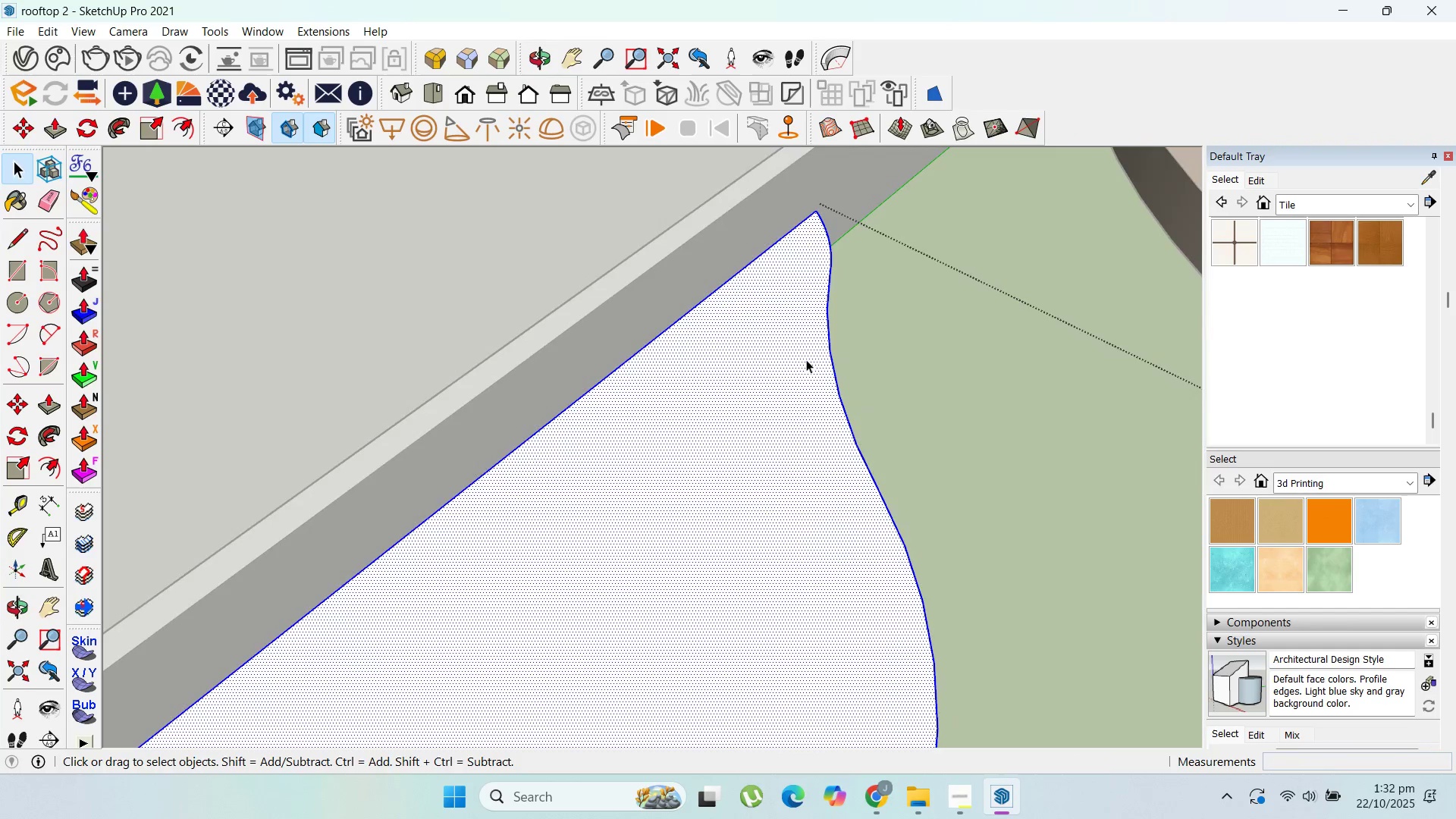 
triple_click([806, 359])
 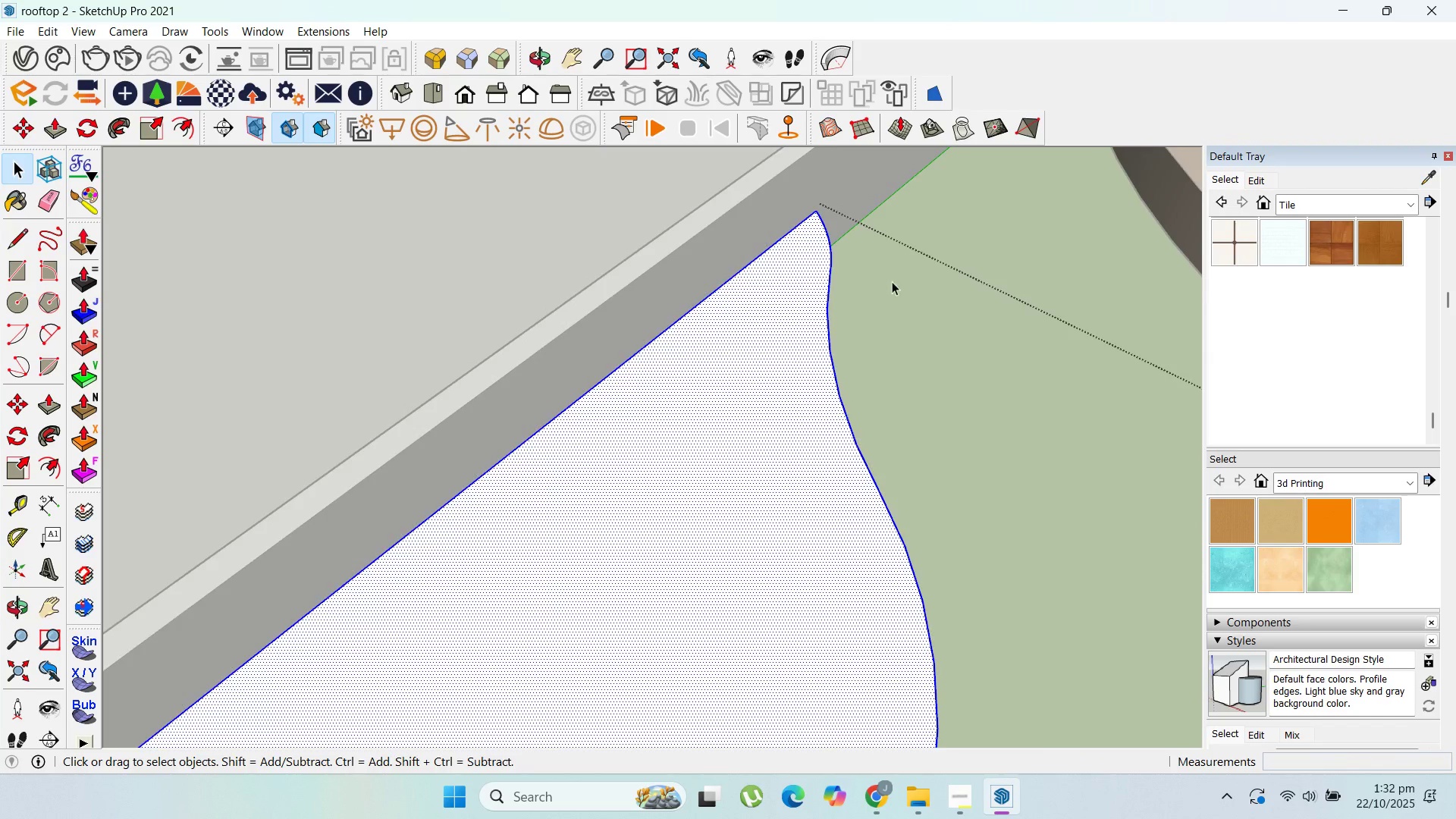 
scroll: coordinate [917, 265], scroll_direction: down, amount: 8.0
 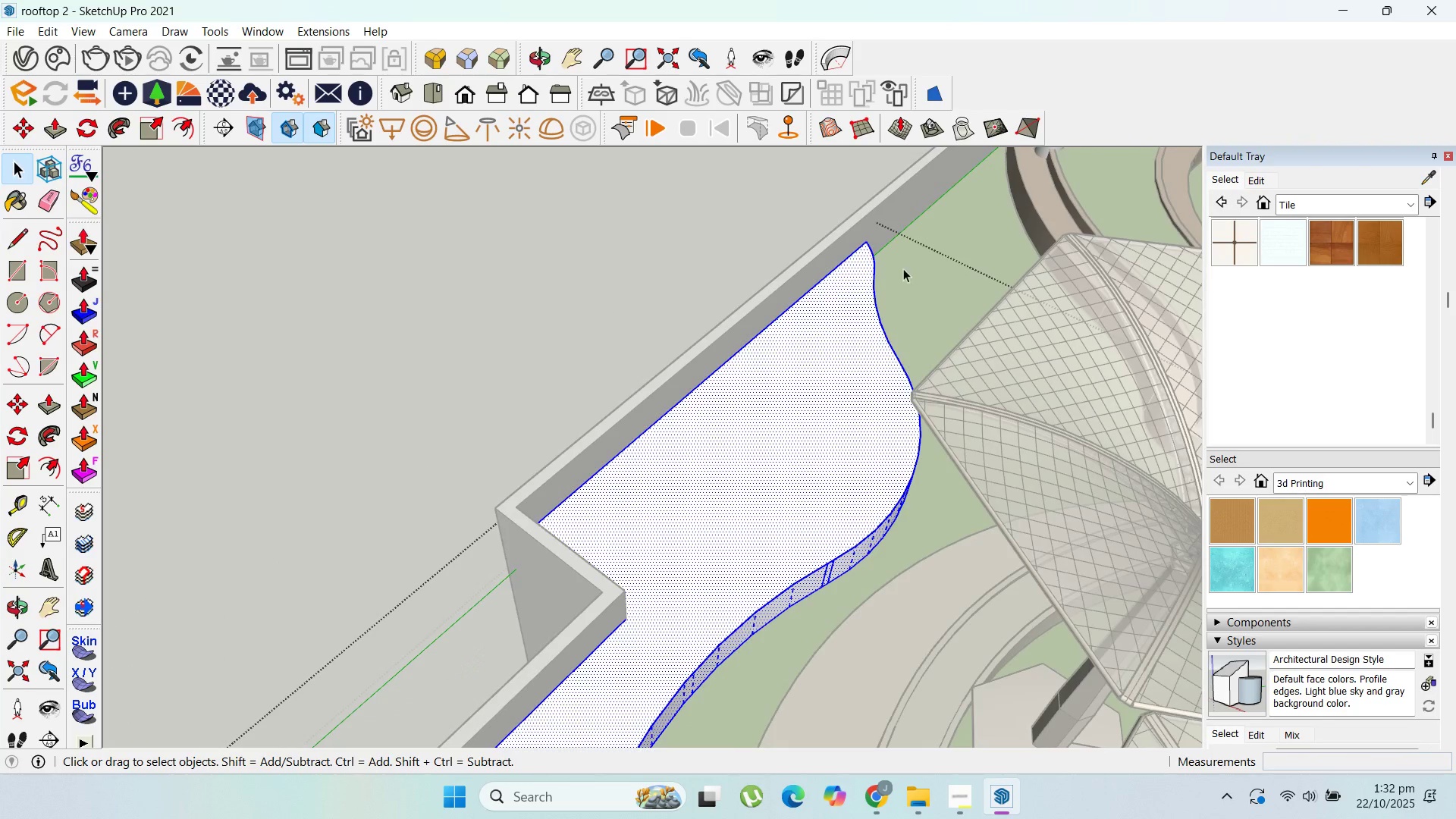 
key(Escape)
 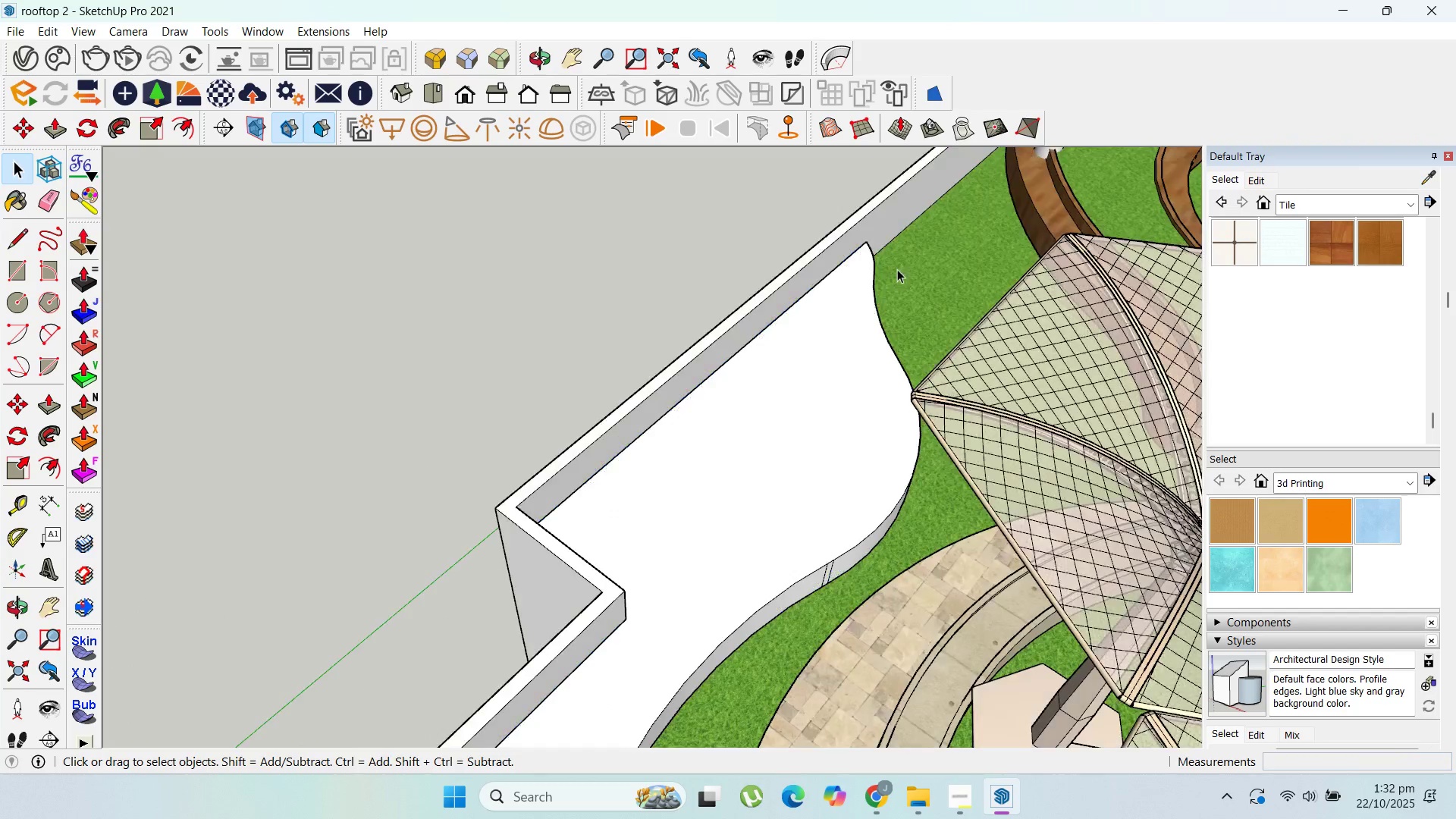 
key(Escape)
 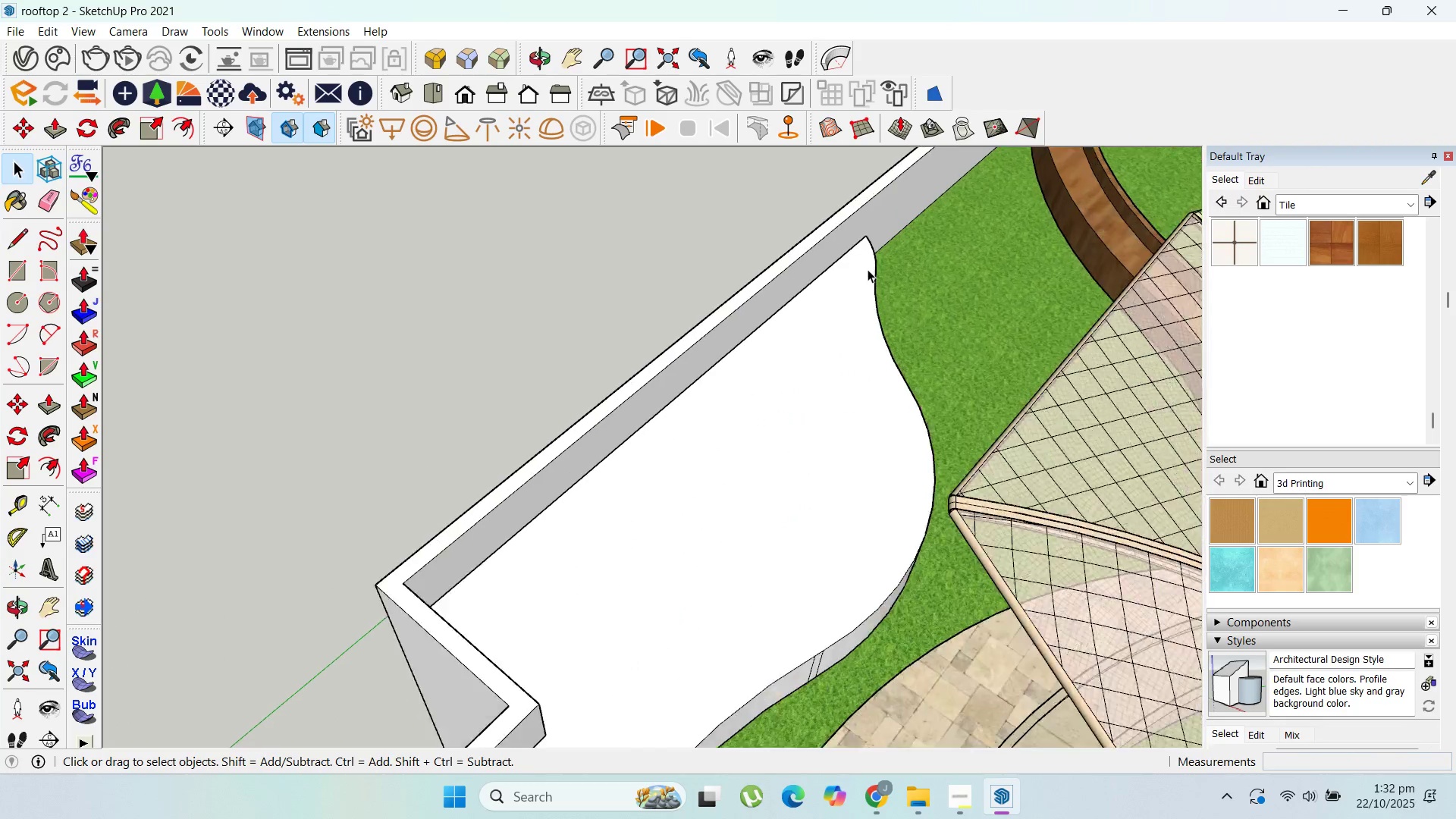 
scroll: coordinate [938, 176], scroll_direction: down, amount: 5.0
 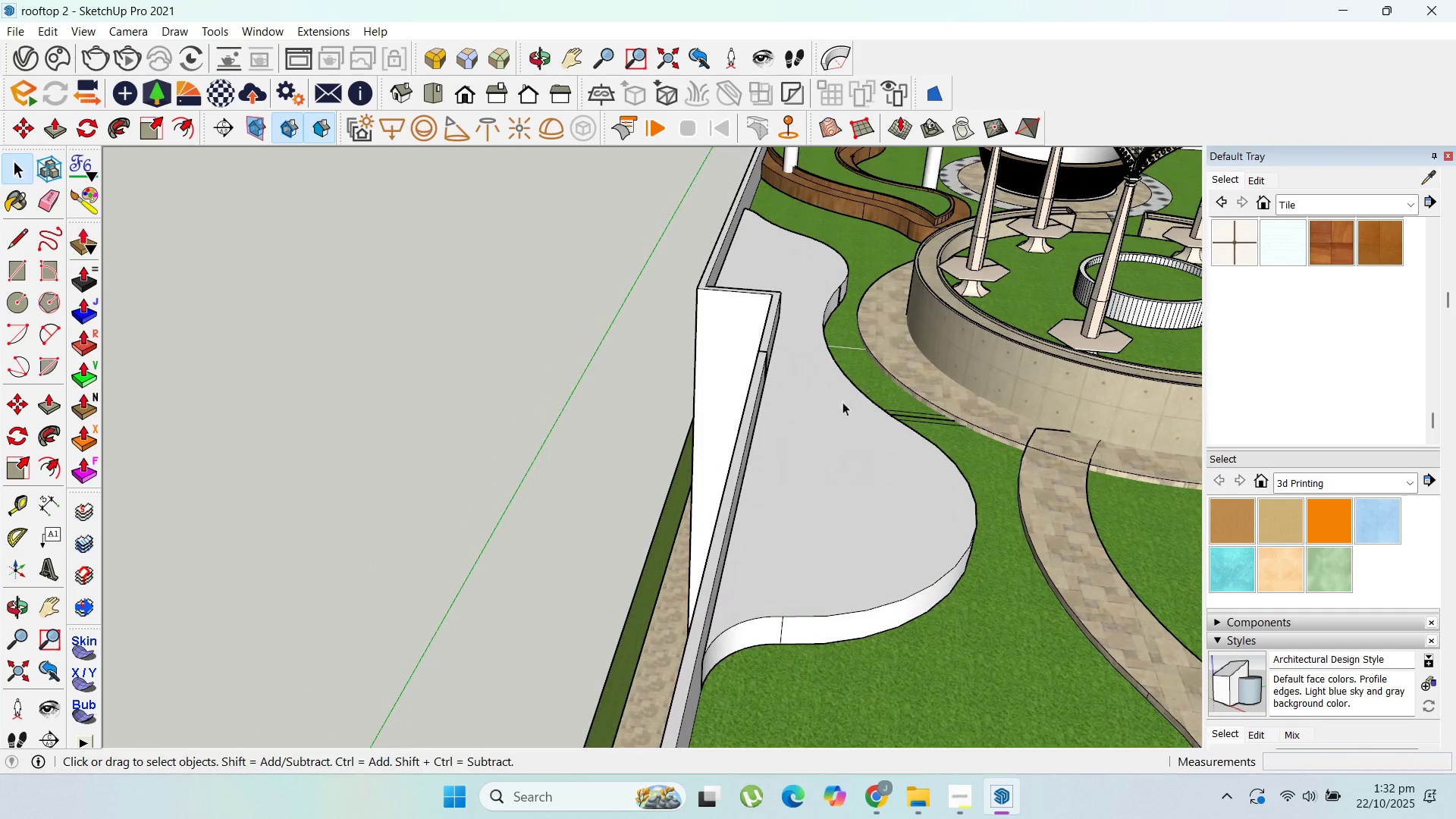 
double_click([836, 411])
 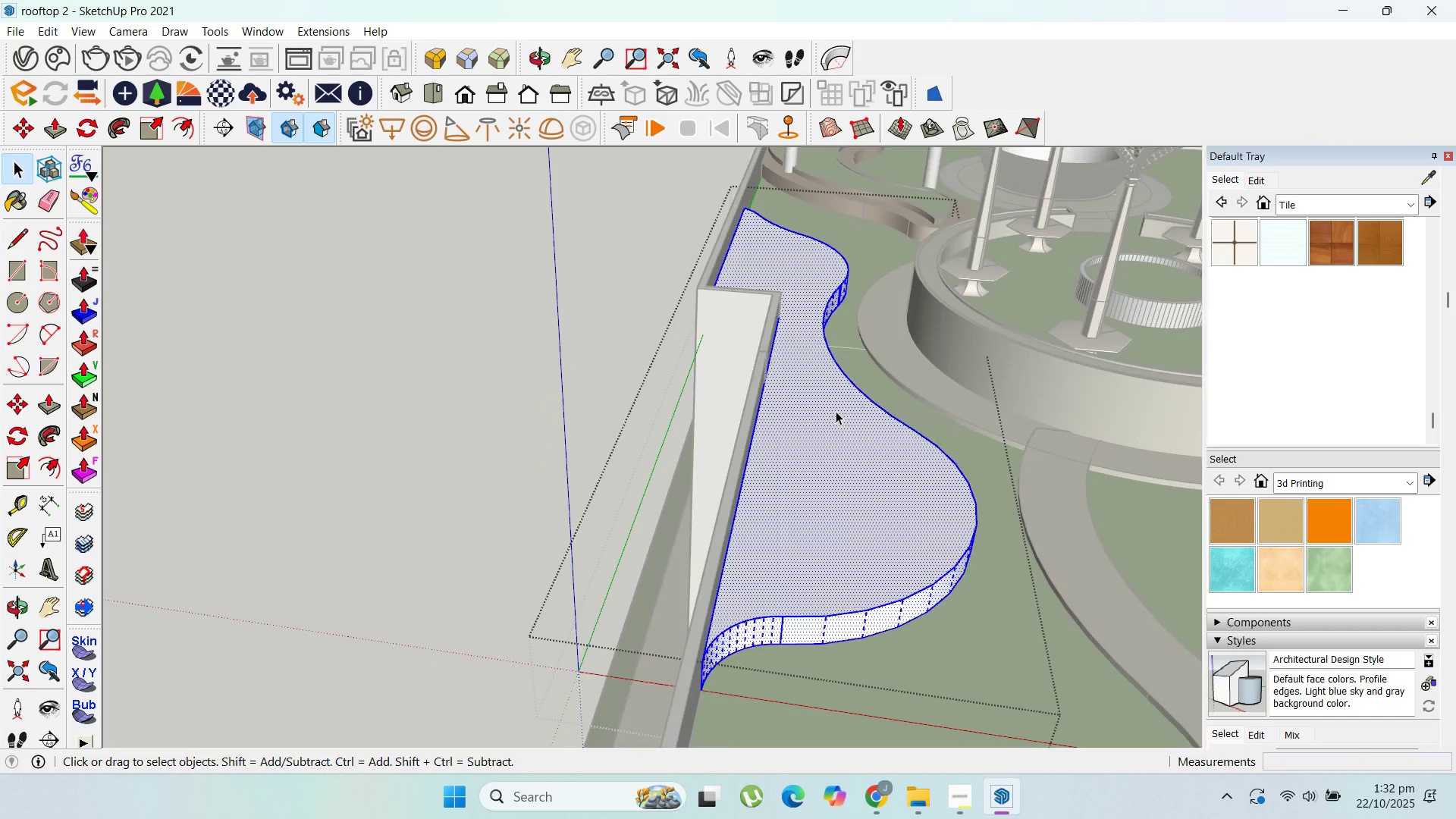 
triple_click([836, 411])
 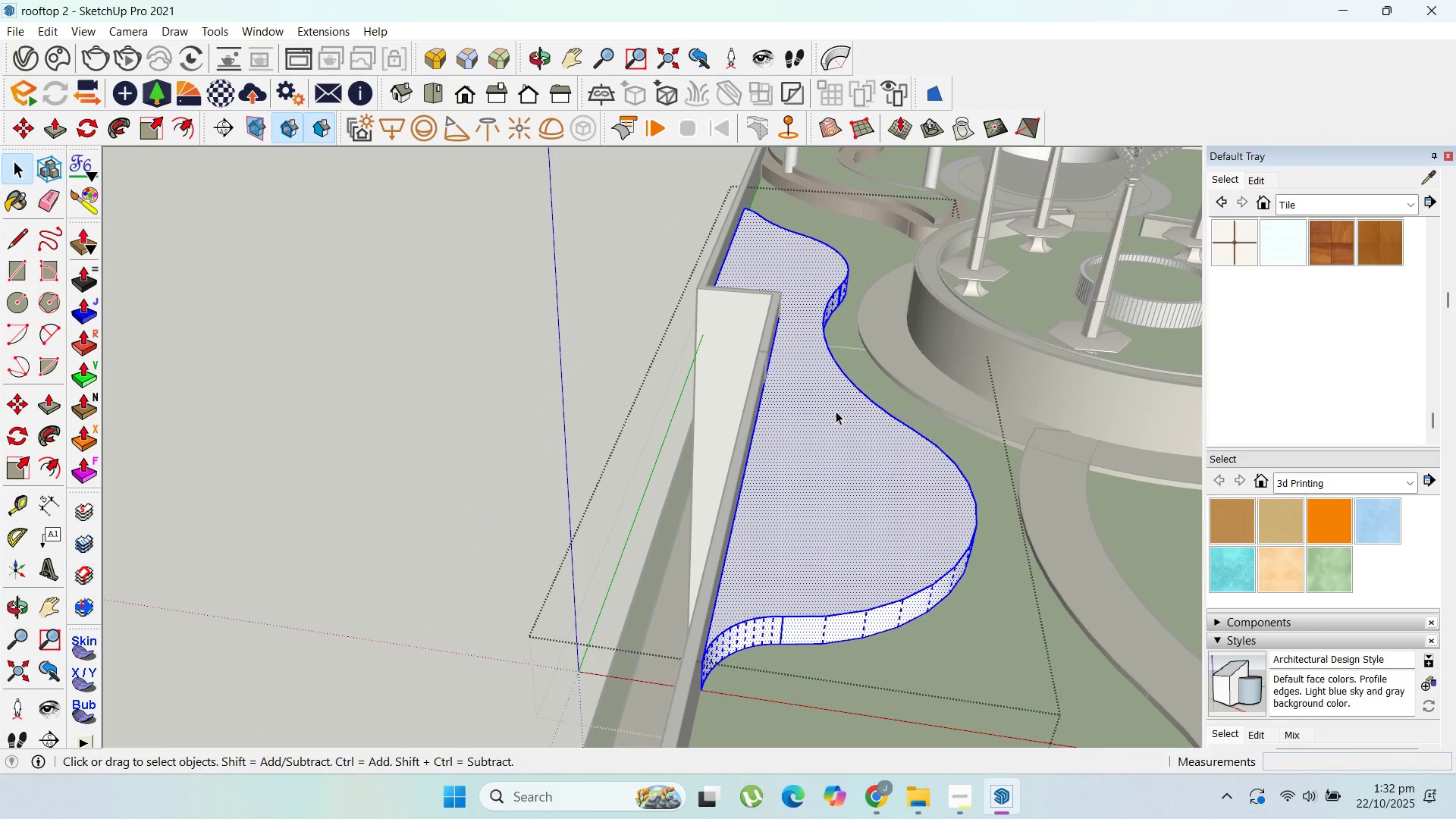 
triple_click([836, 411])
 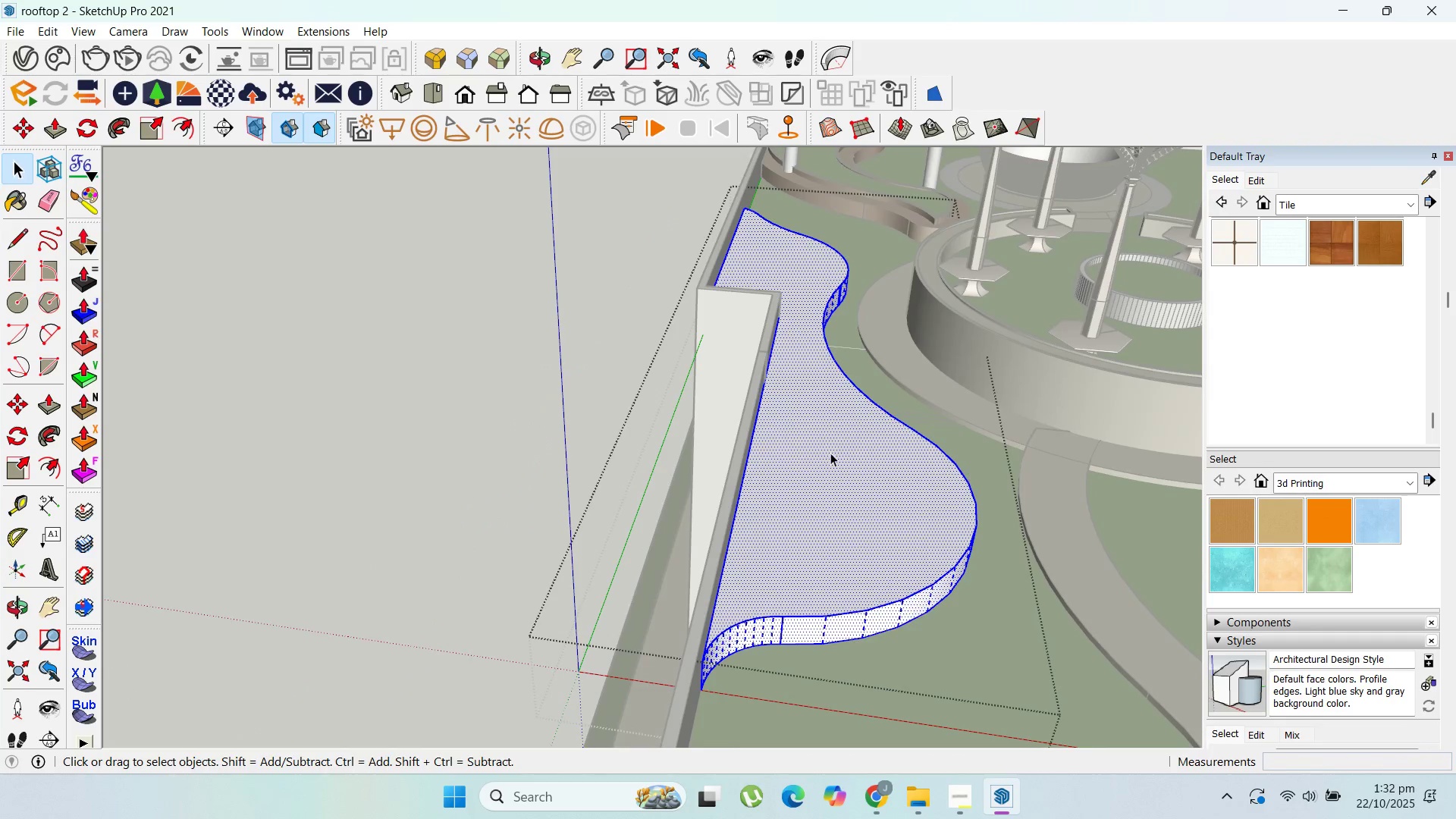 
triple_click([830, 453])
 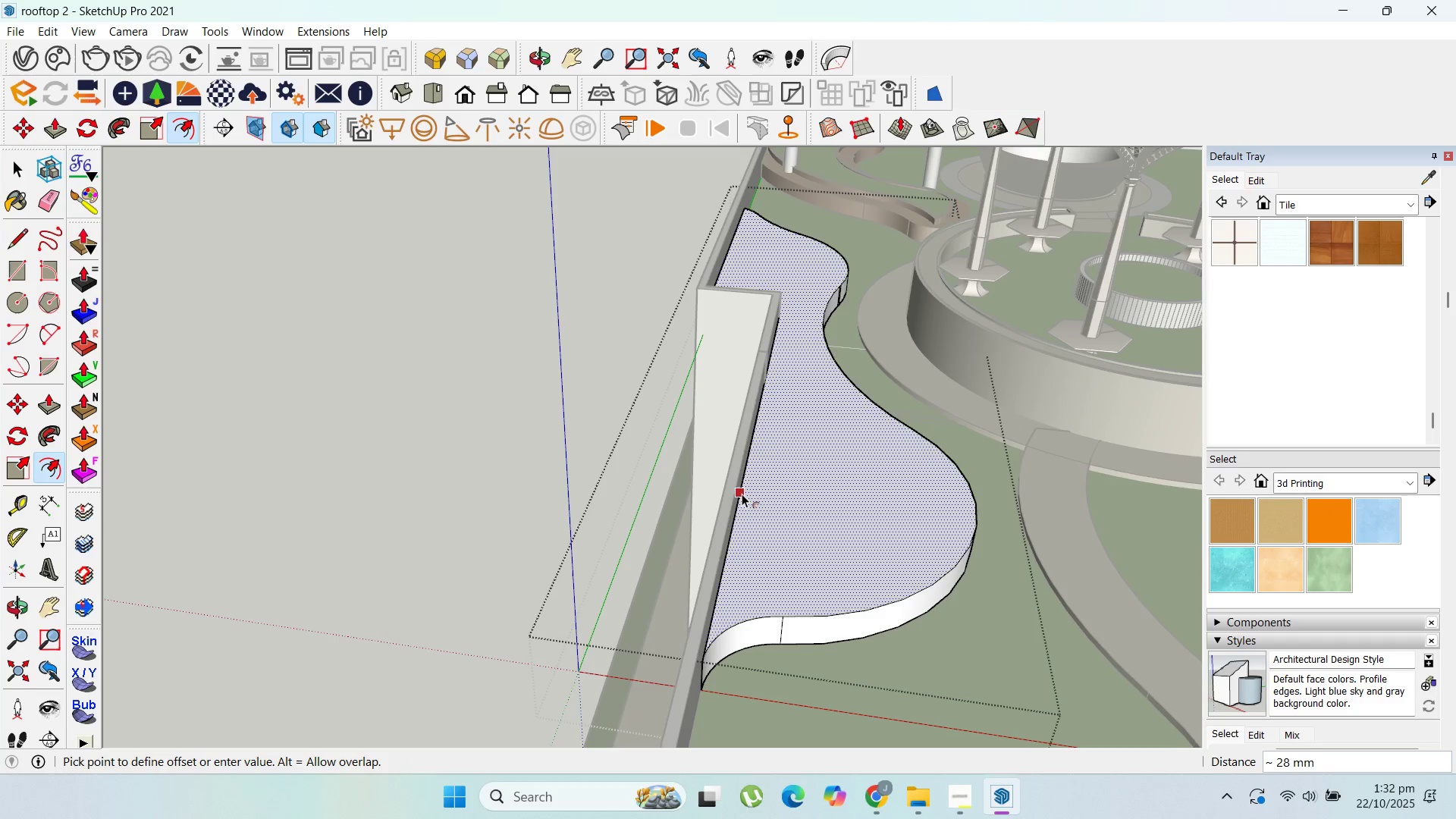 
key(Control+Z)
 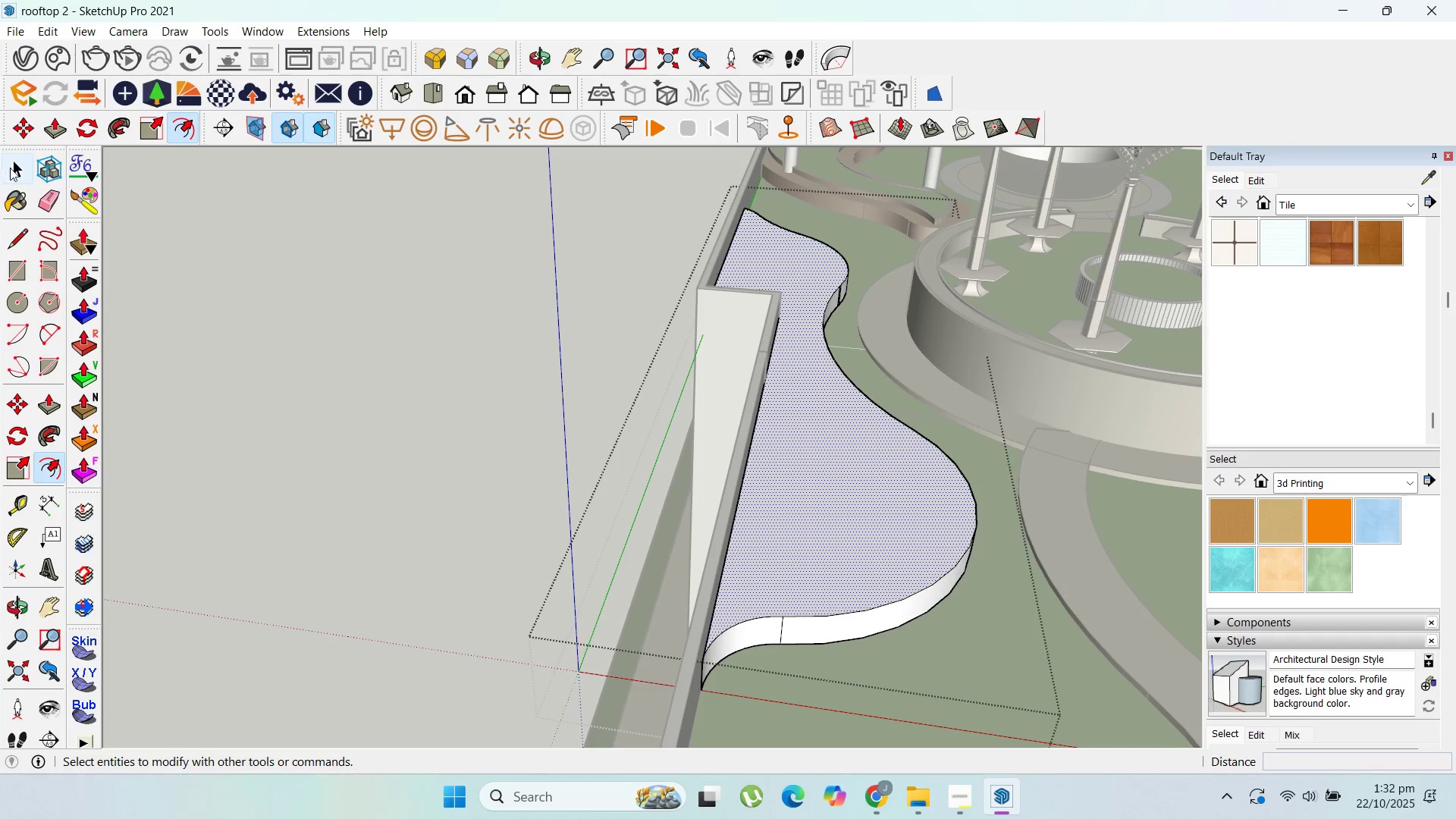 
left_click([15, 165])
 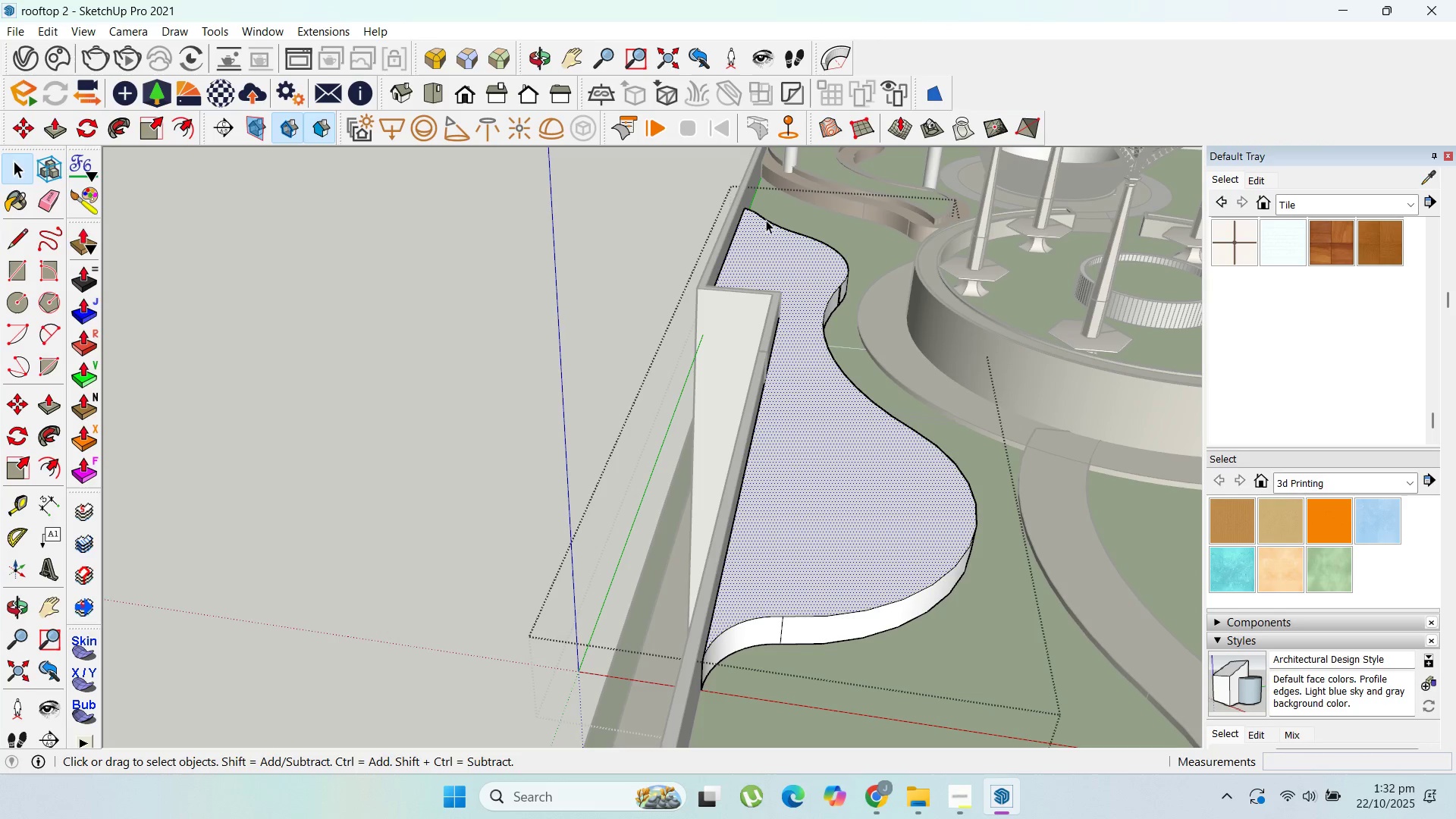 
left_click([766, 220])
 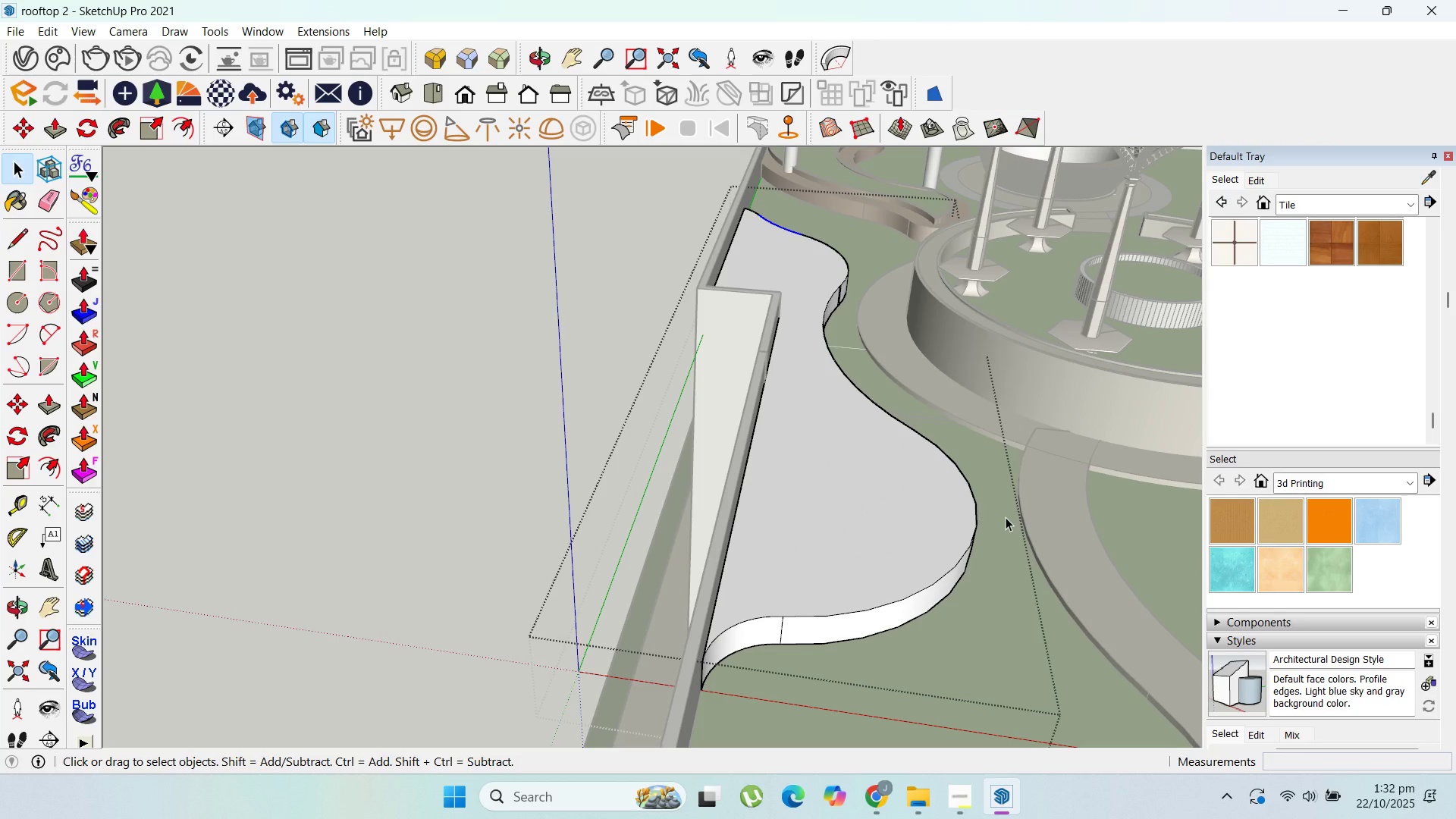 
wait(5.52)
 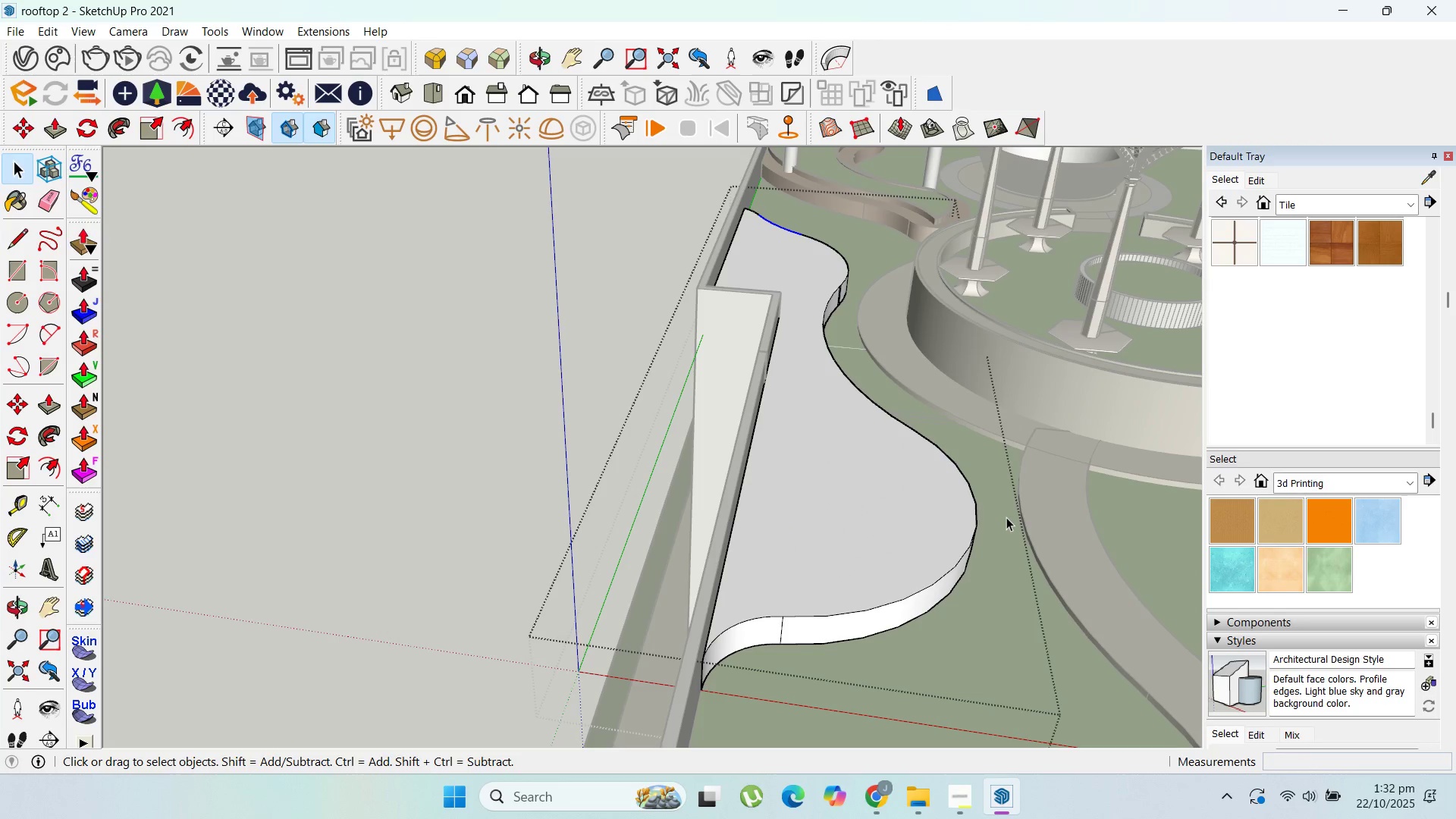 
hold_key(key=ShiftLeft, duration=1.52)
left_click([757, 212])
 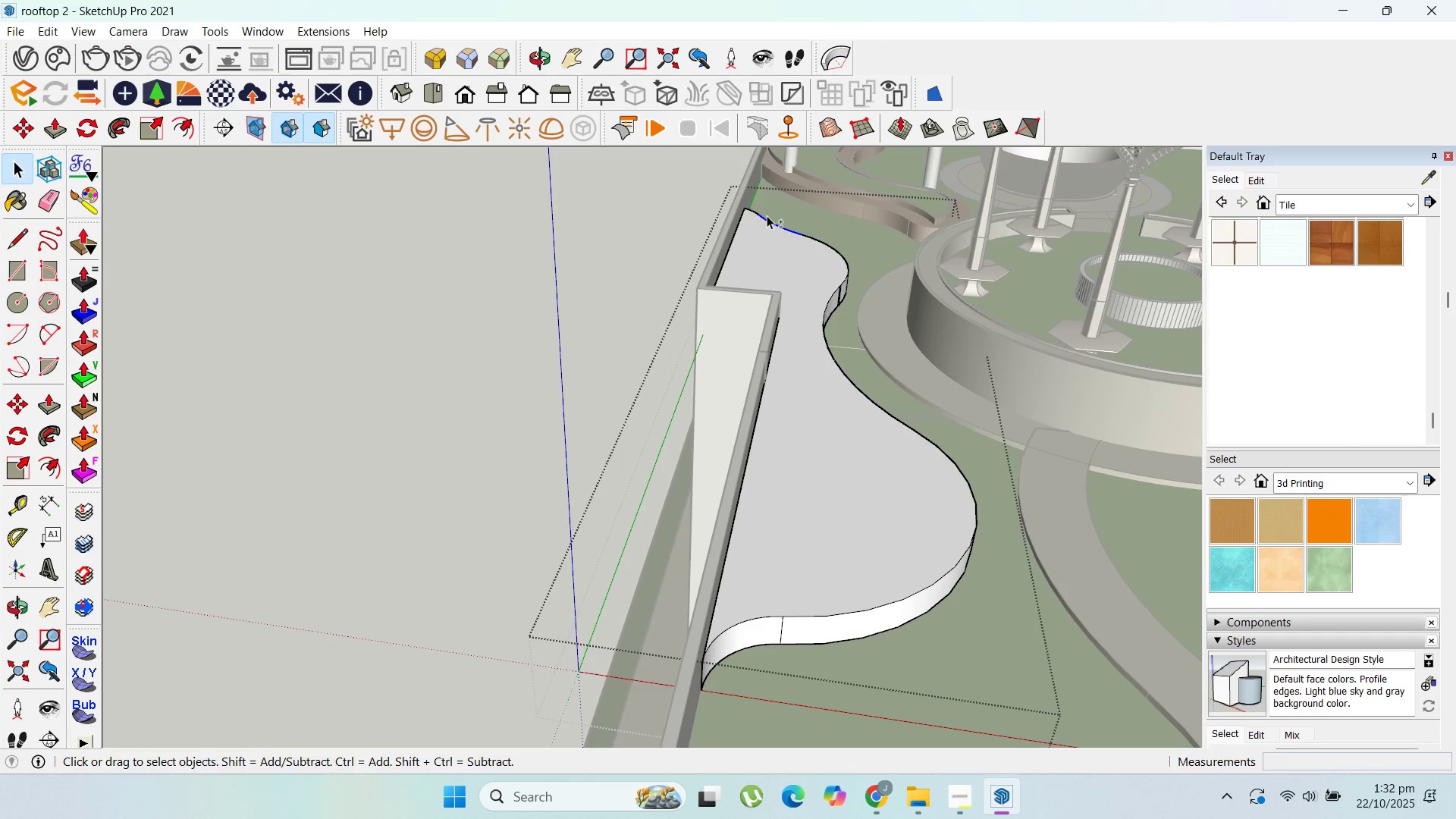 
hold_key(key=ShiftLeft, duration=1.51)
left_click([753, 211])
 